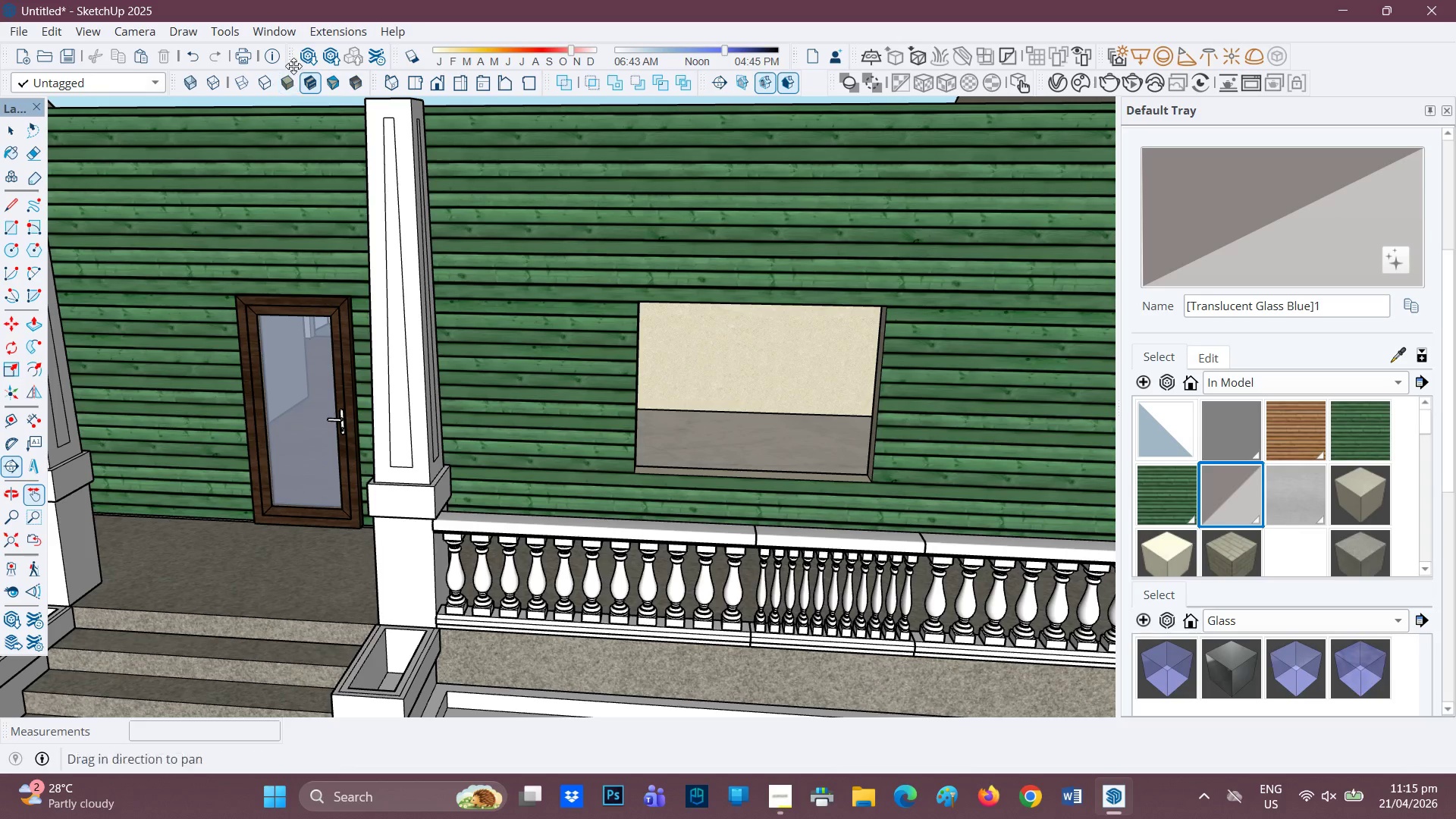 
left_click([300, 61])
 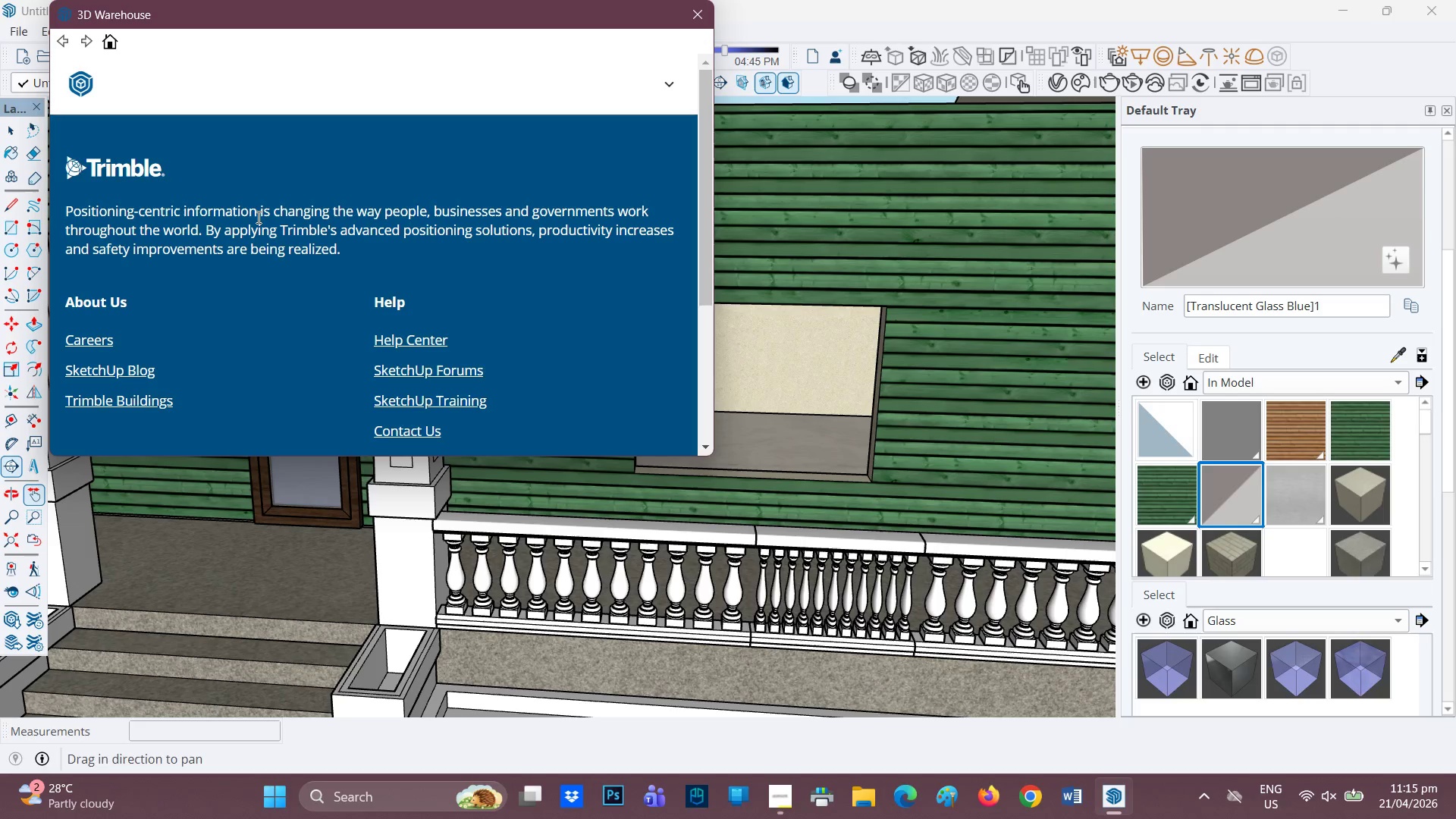 
wait(6.58)
 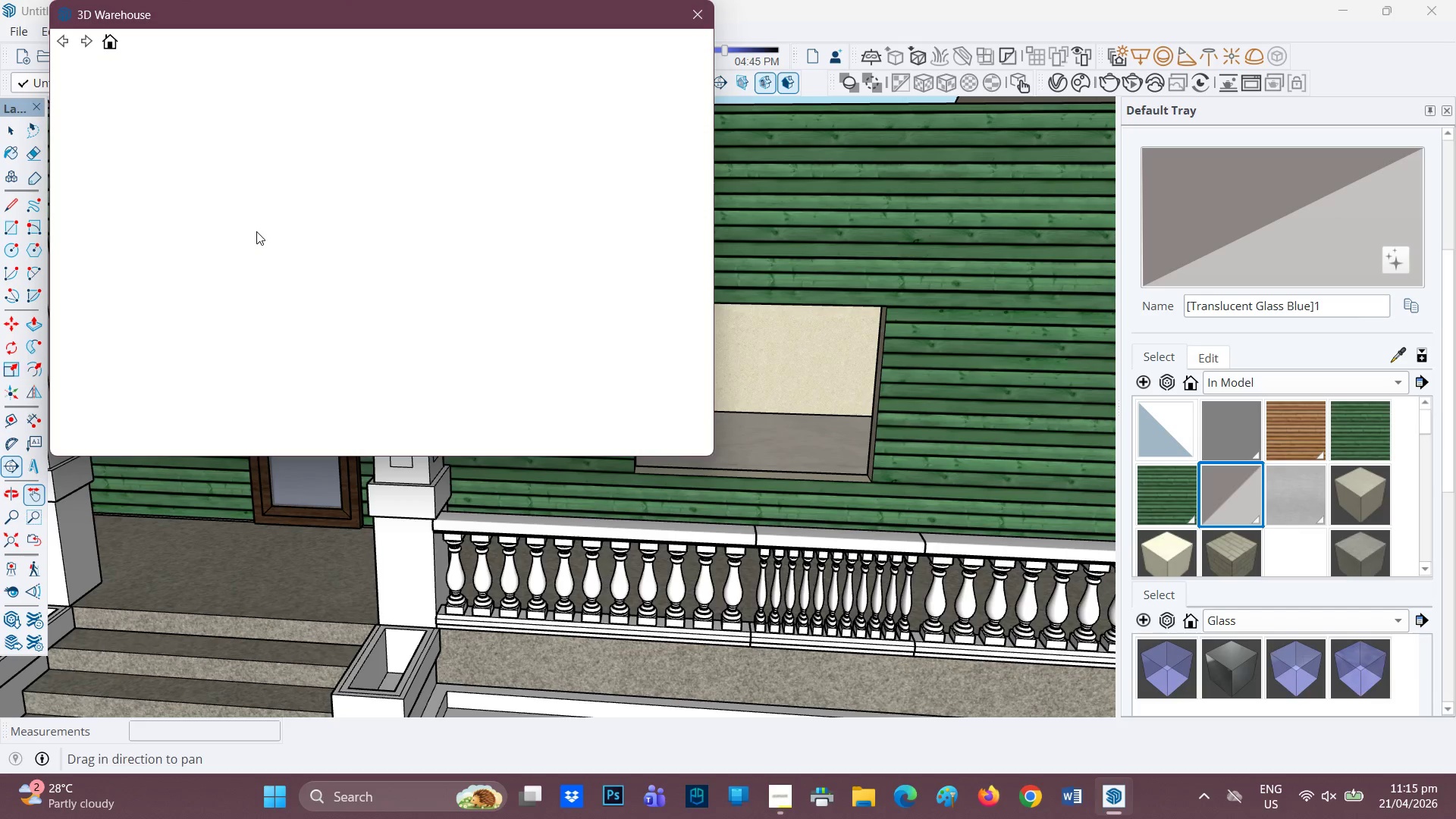 
left_click_drag(start_coordinate=[237, 90], to_coordinate=[6, 67])
 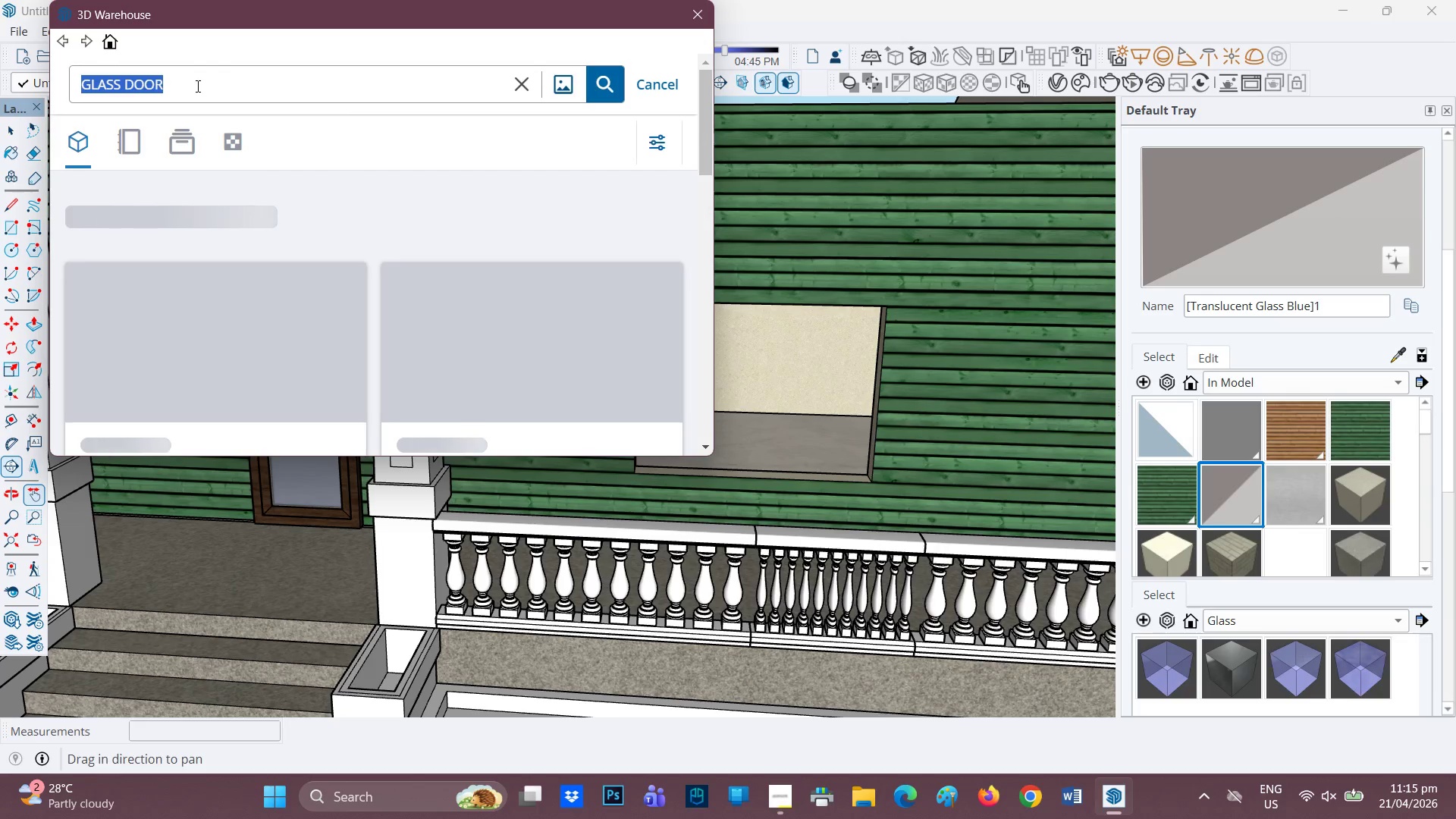 
left_click_drag(start_coordinate=[174, 74], to_coordinate=[180, 83])
 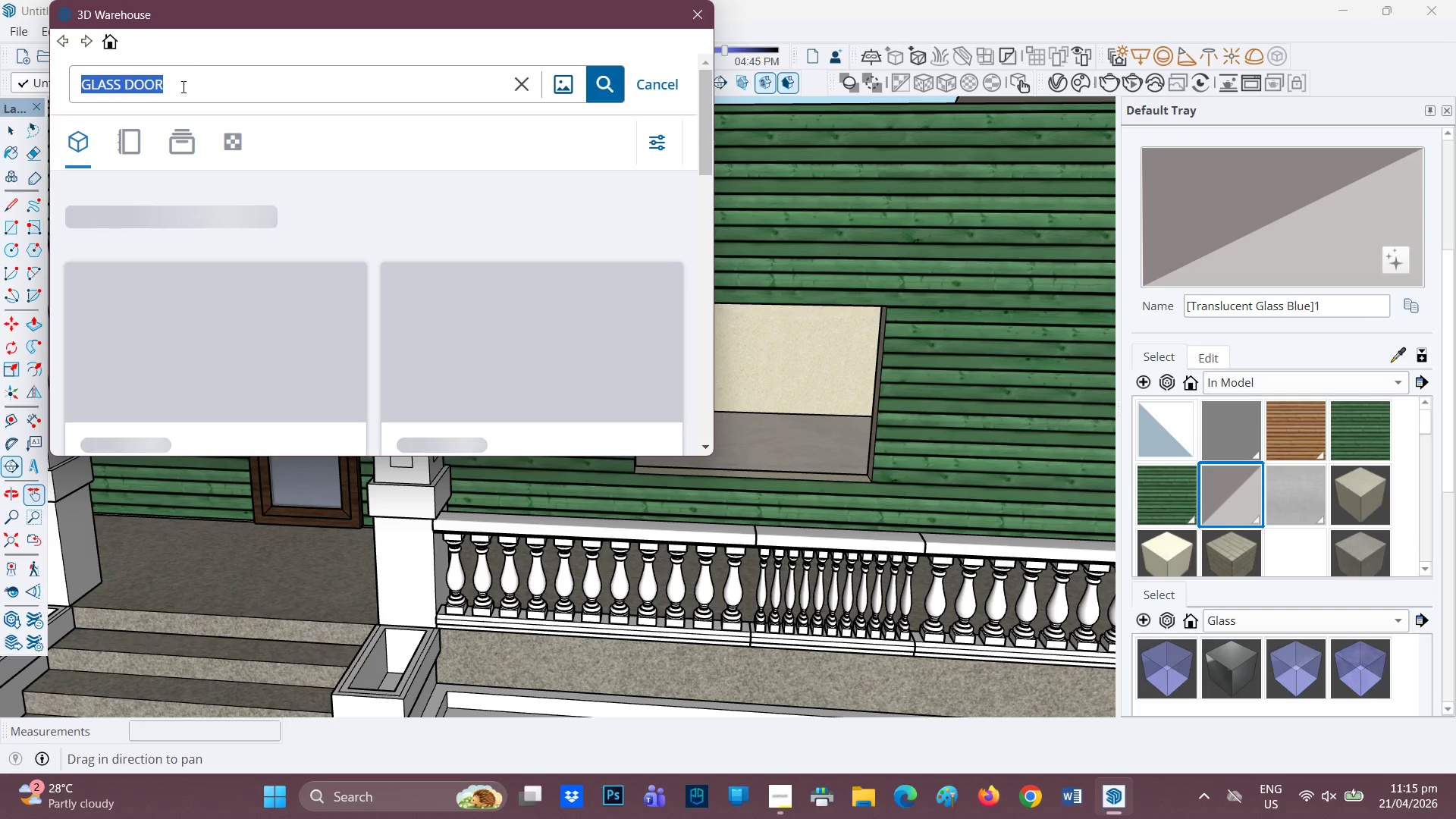 
double_click([182, 86])
 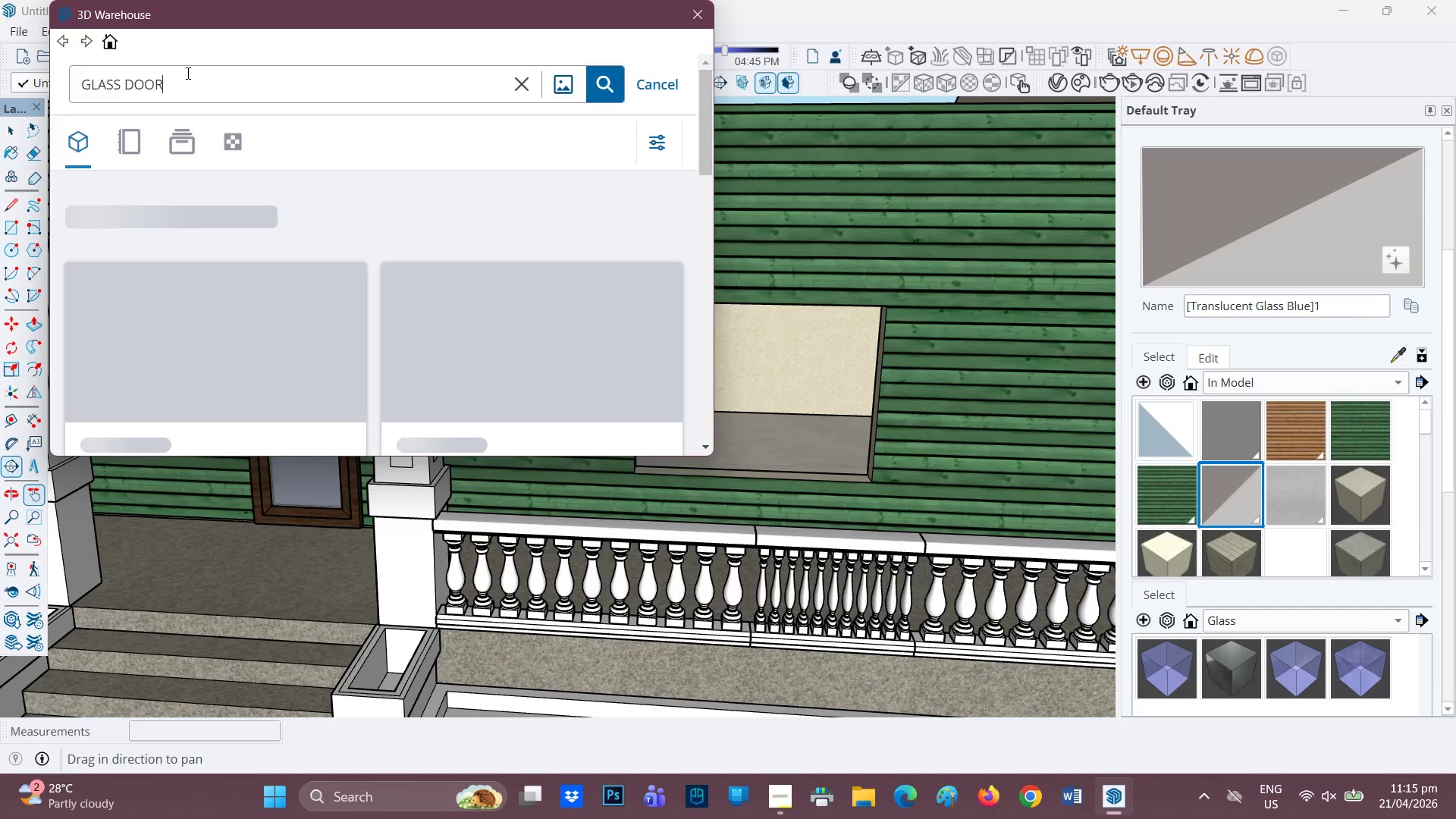 
key(Backspace)
key(Backspace)
key(Backspace)
key(Backspace)
type(WINDOW)
 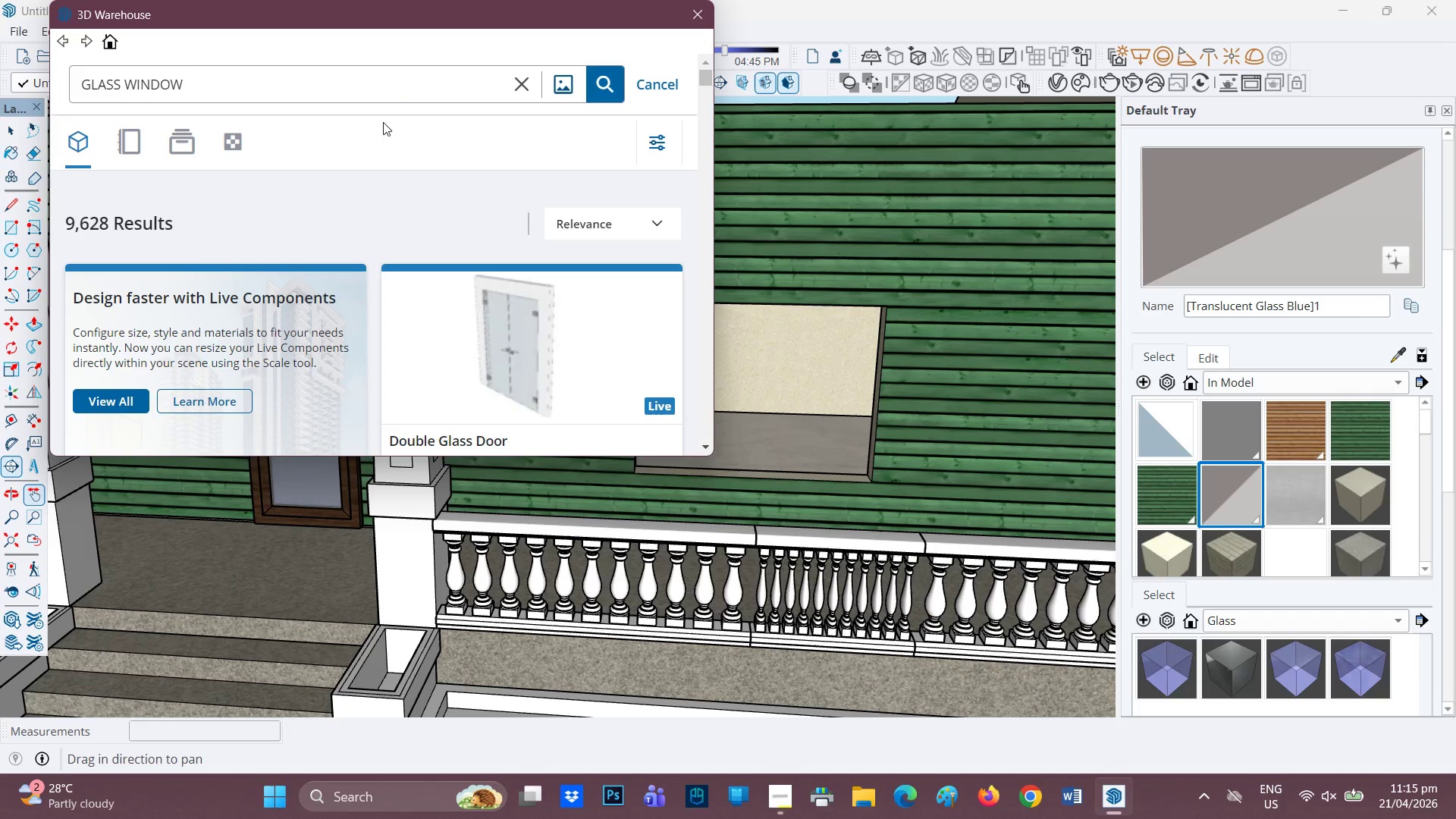 
left_click([604, 83])
 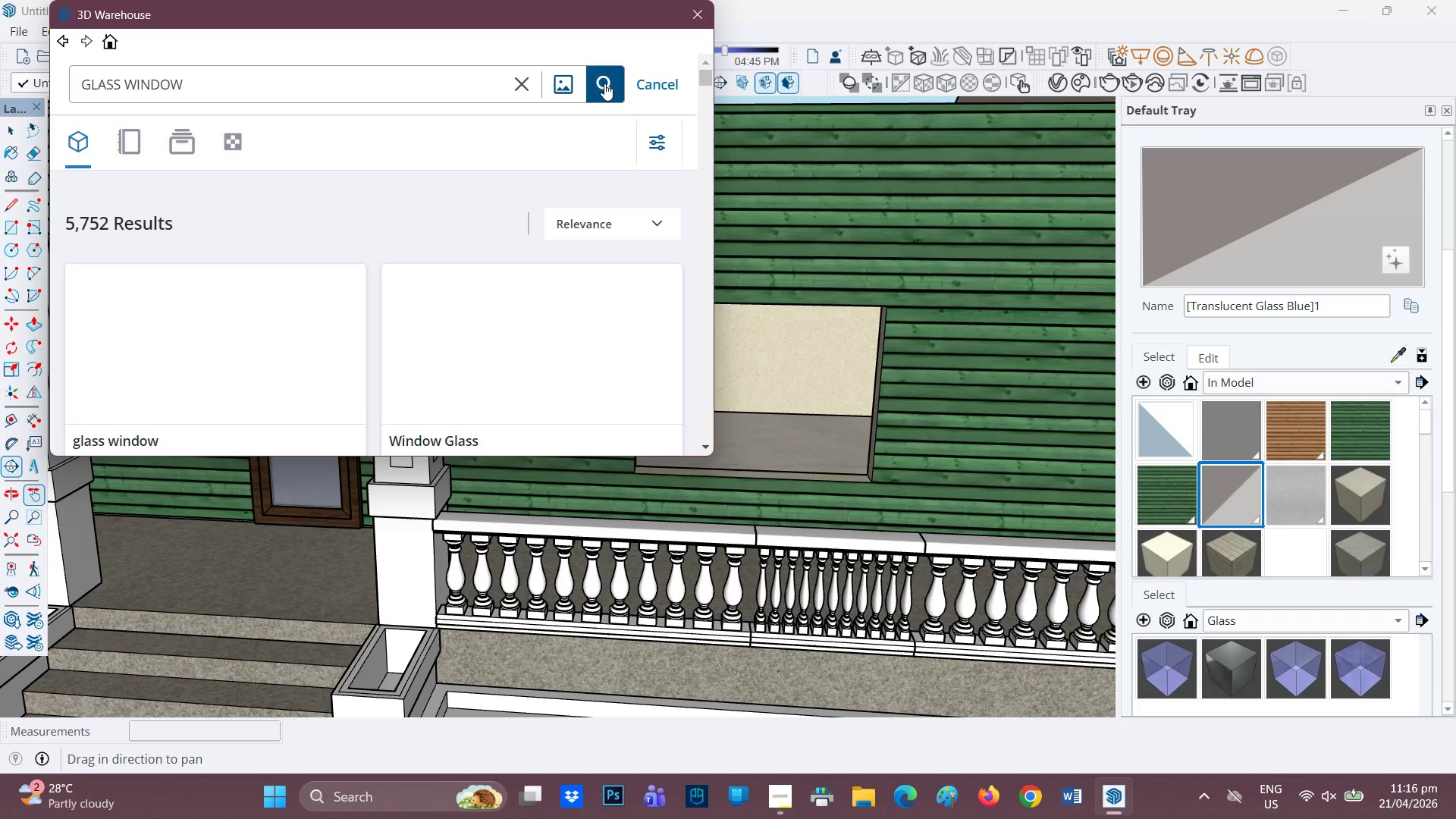 
wait(16.06)
 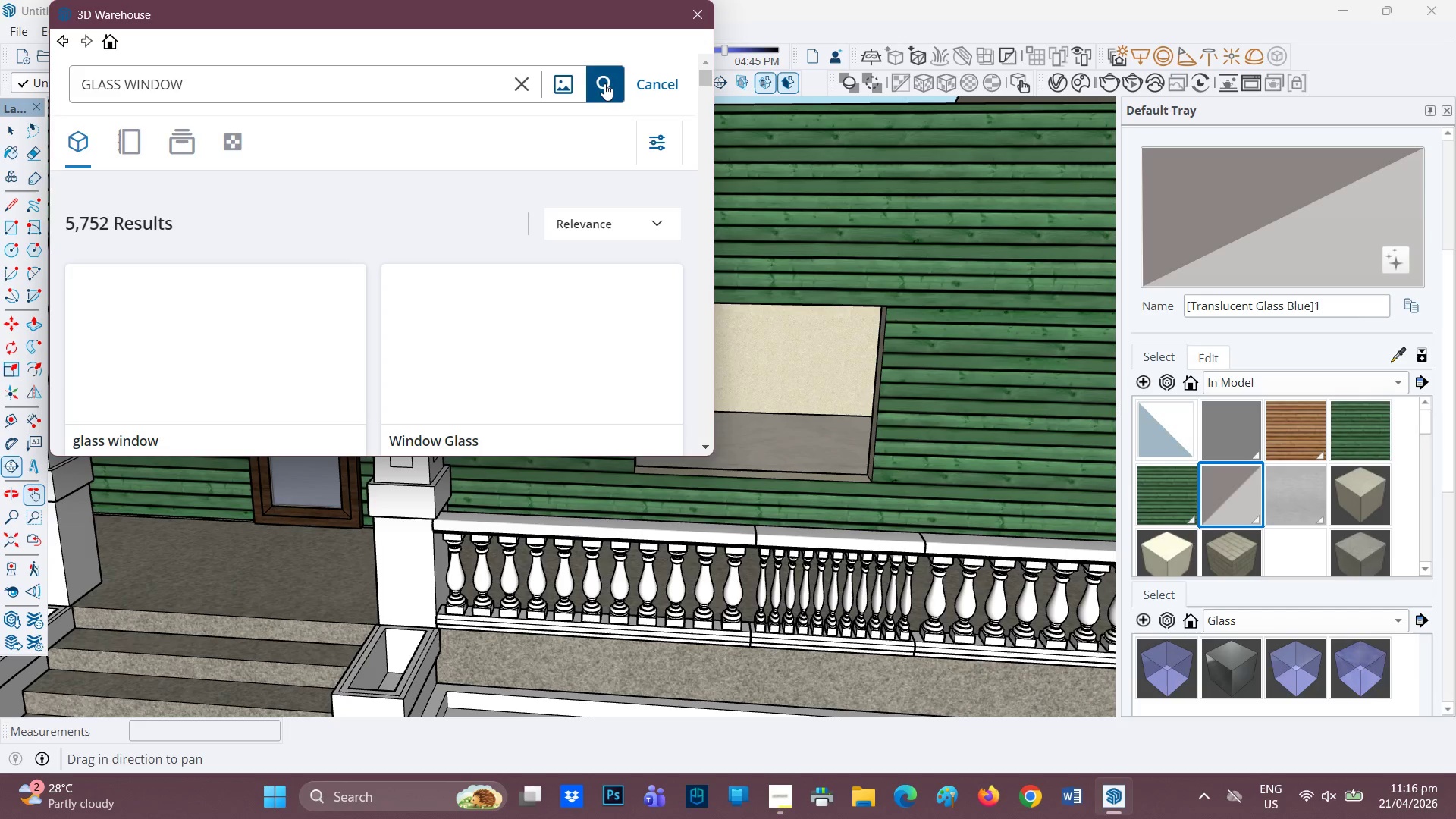 
scroll: coordinate [410, 327], scroll_direction: down, amount: 14.0
 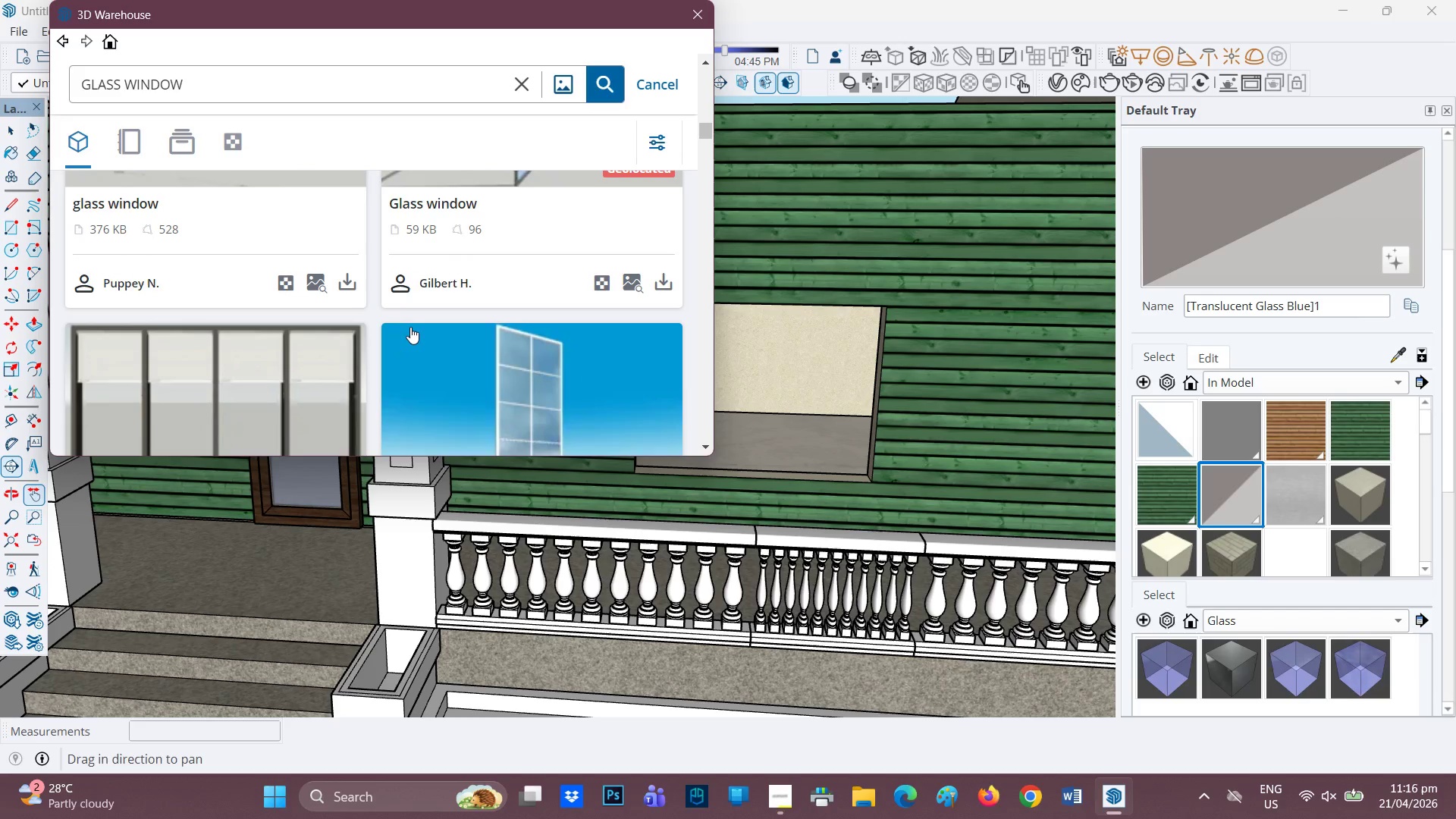 
scroll: coordinate [408, 322], scroll_direction: up, amount: 1.0
 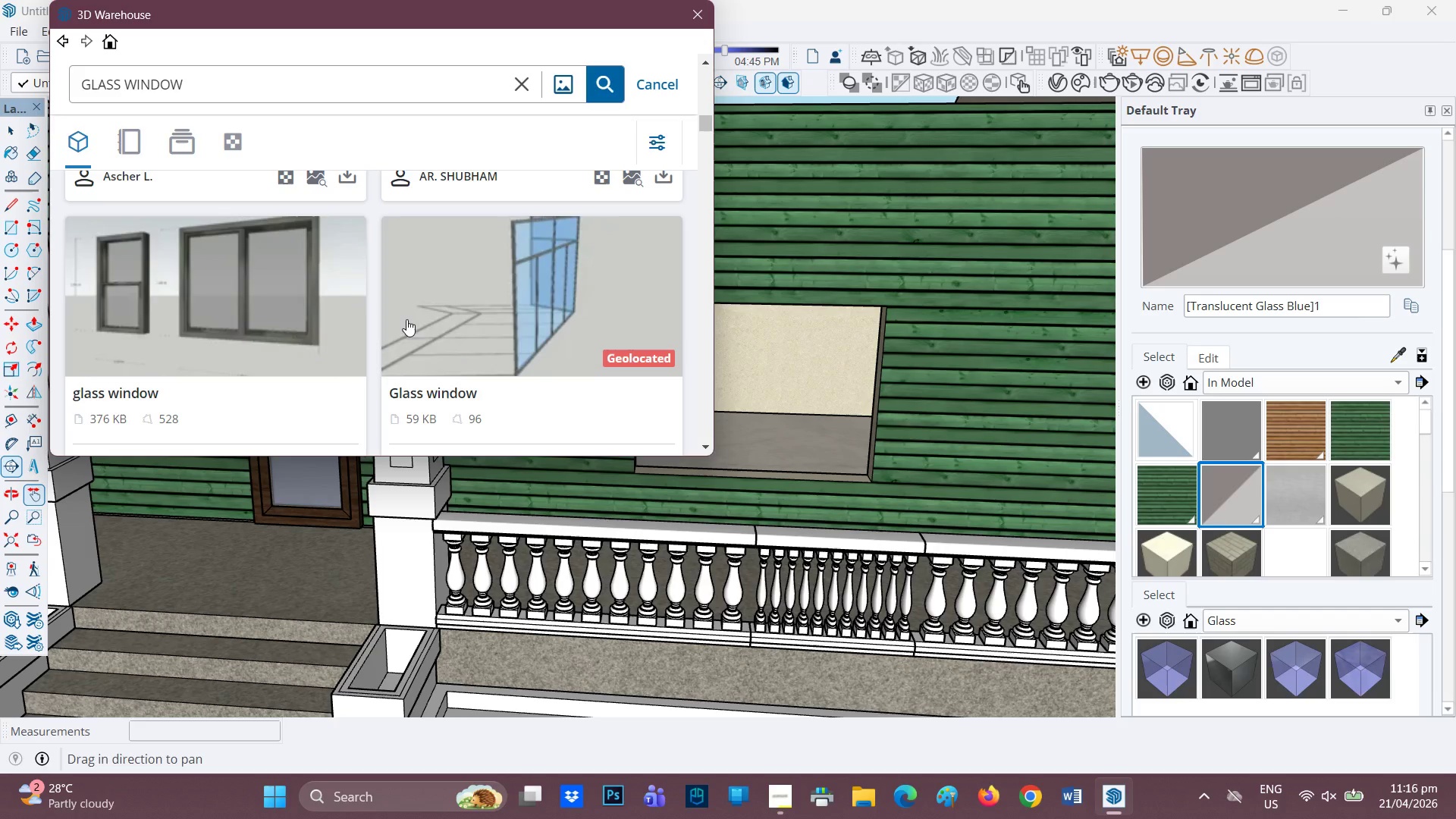 
scroll: coordinate [401, 312], scroll_direction: down, amount: 7.0
 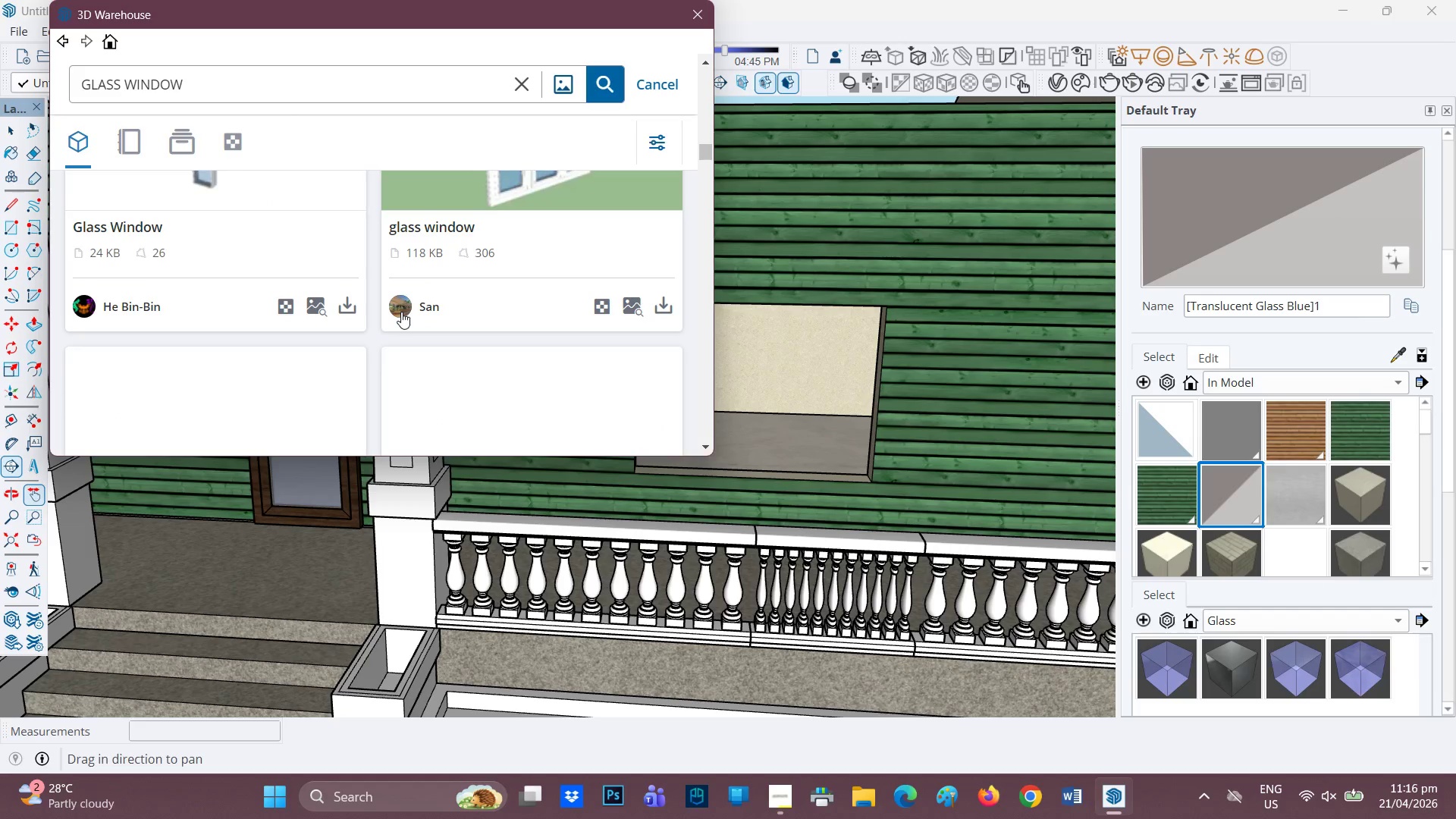 
scroll: coordinate [409, 299], scroll_direction: up, amount: 1.0
 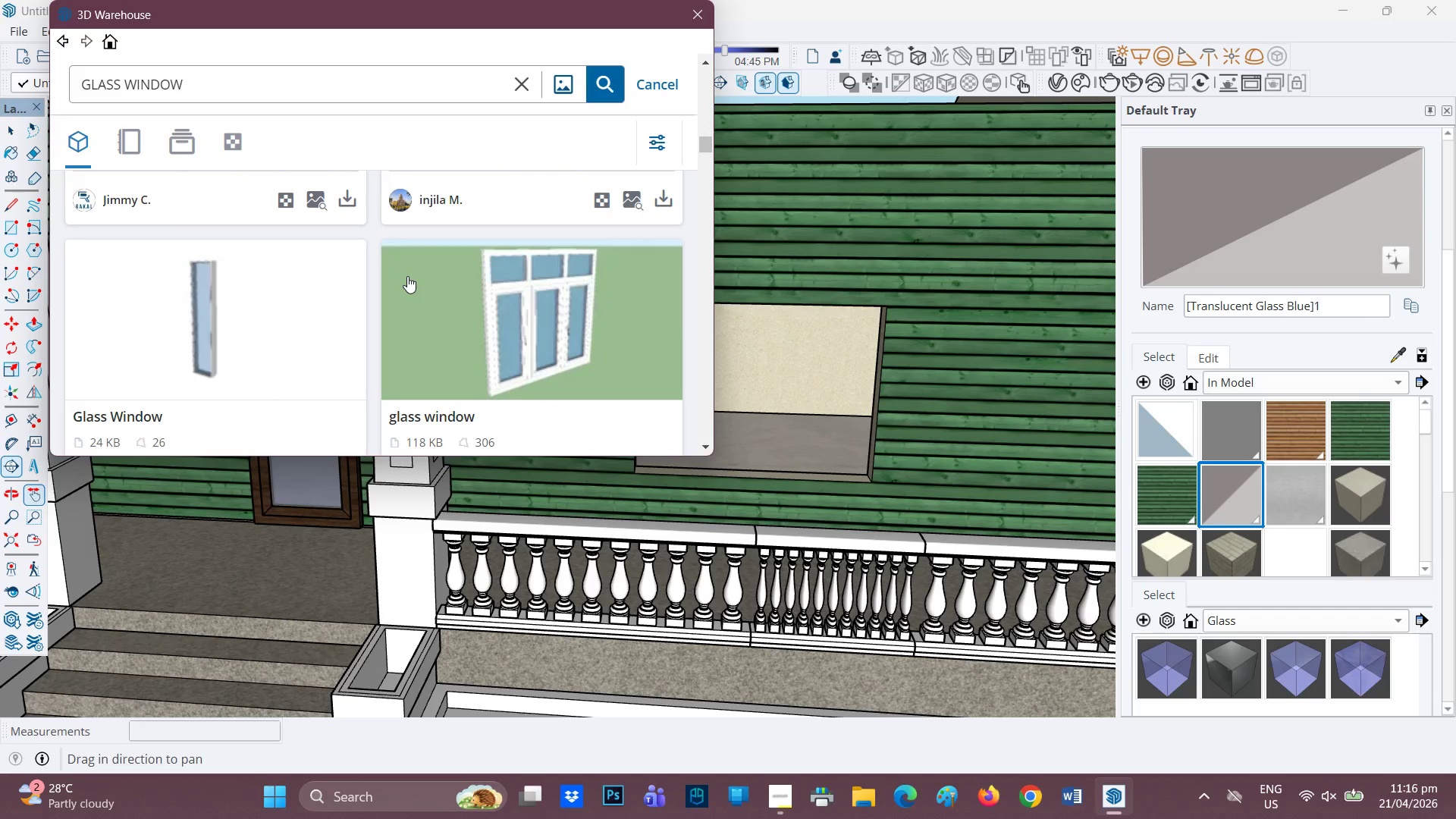 
scroll: coordinate [329, 299], scroll_direction: down, amount: 6.0
 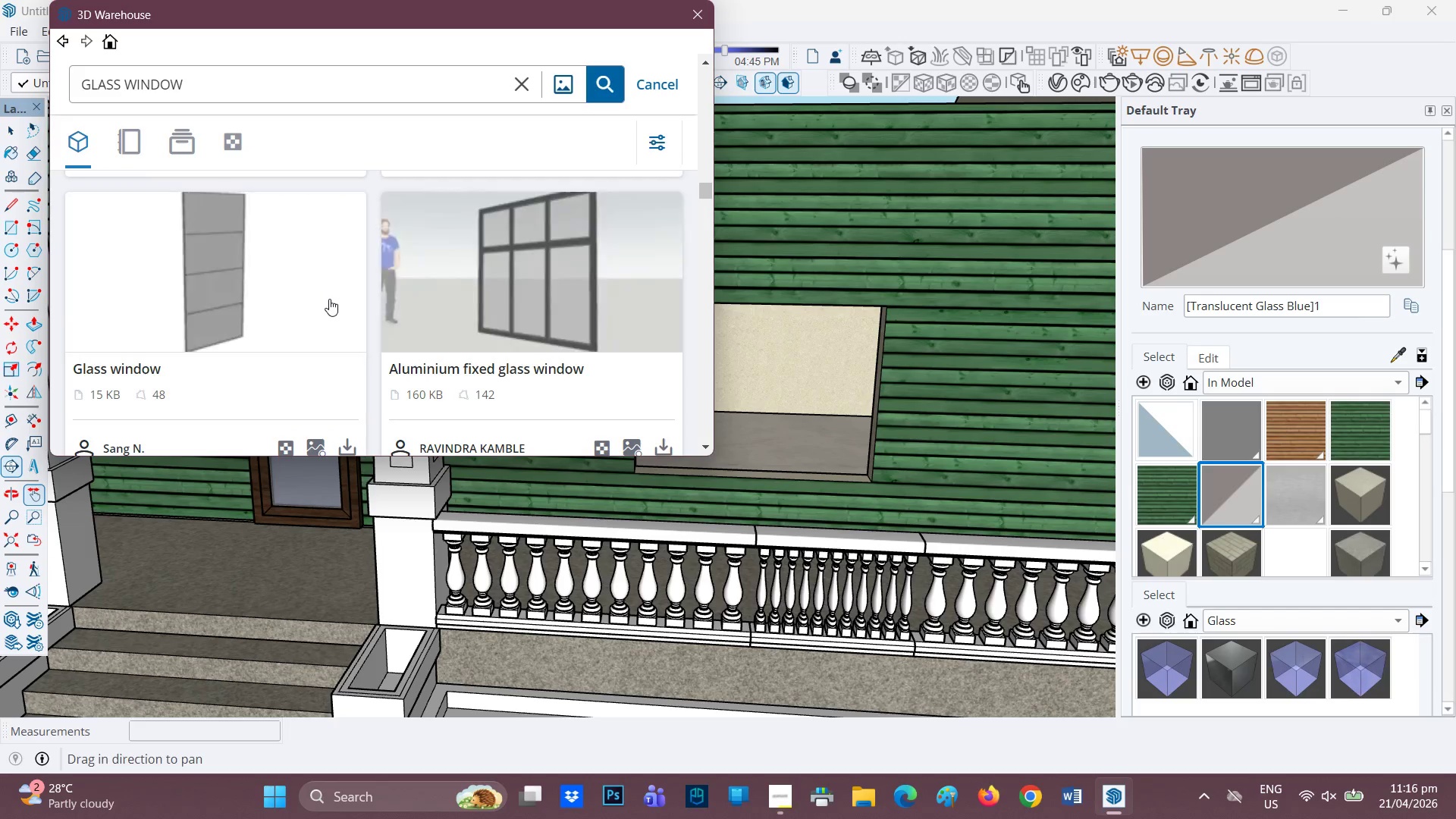 
scroll: coordinate [329, 299], scroll_direction: none, amount: 0.0
 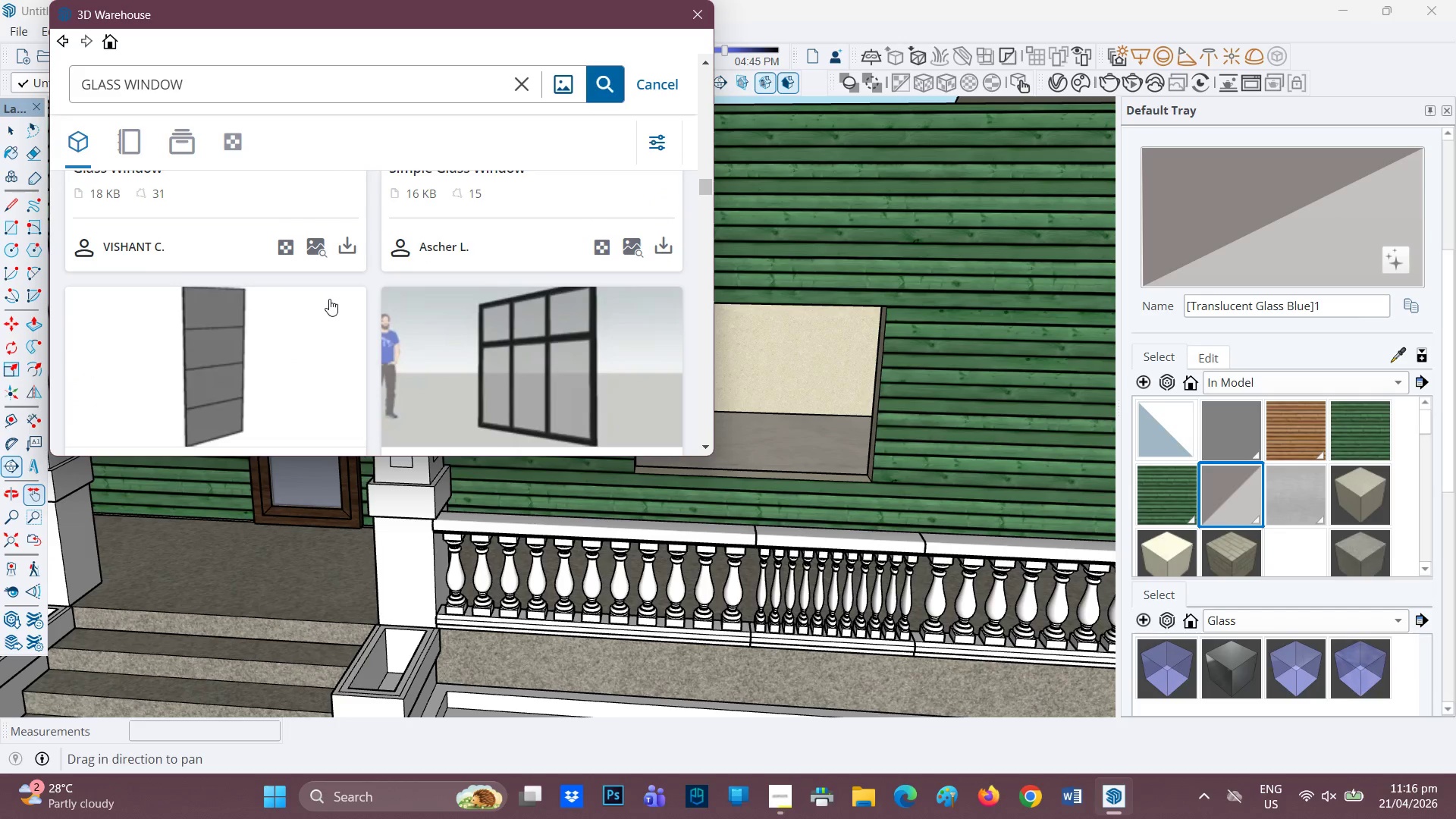 
scroll: coordinate [323, 297], scroll_direction: up, amount: 8.0
 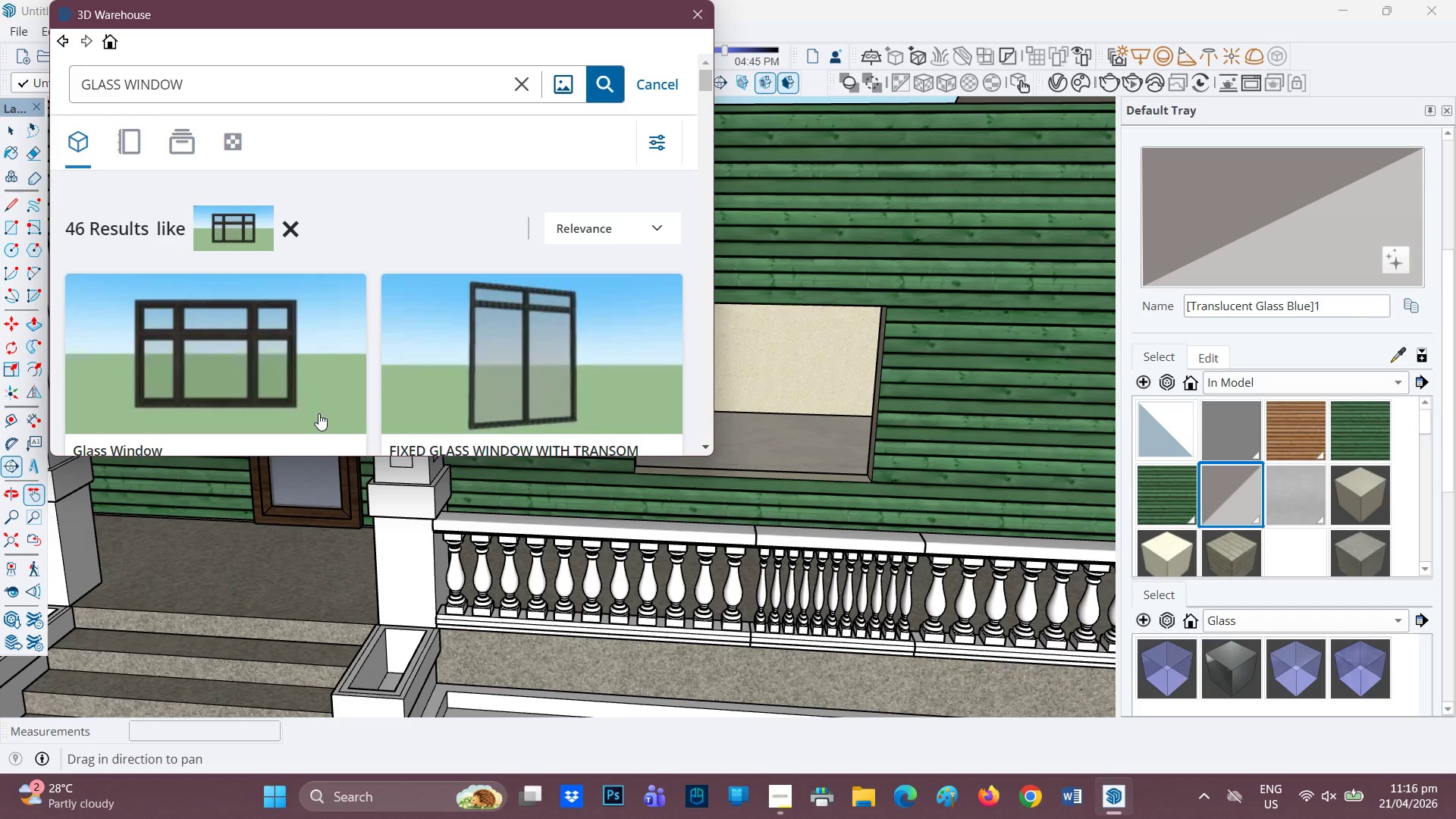 
wait(22.61)
 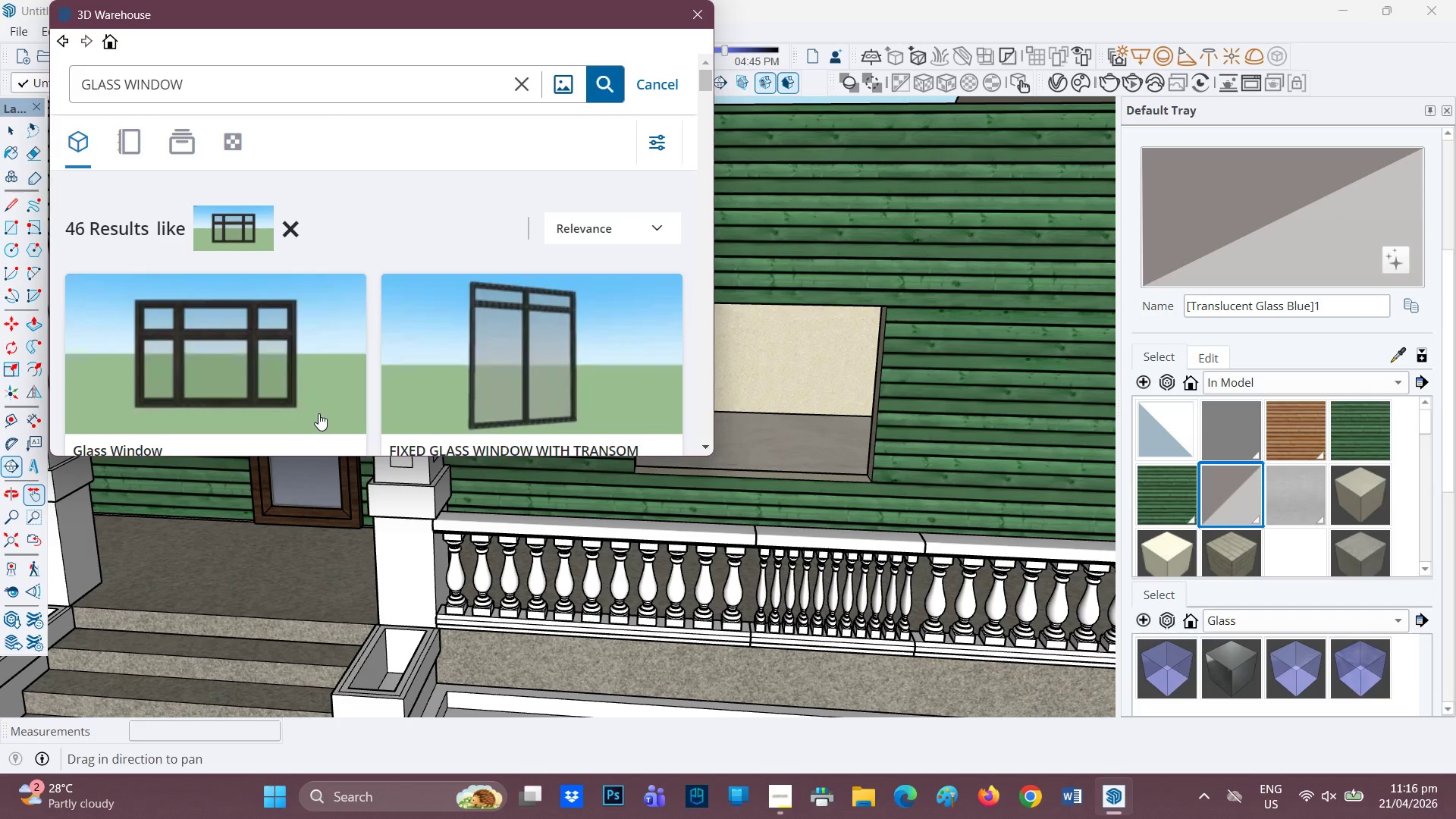 
scroll: coordinate [312, 303], scroll_direction: down, amount: 8.0
 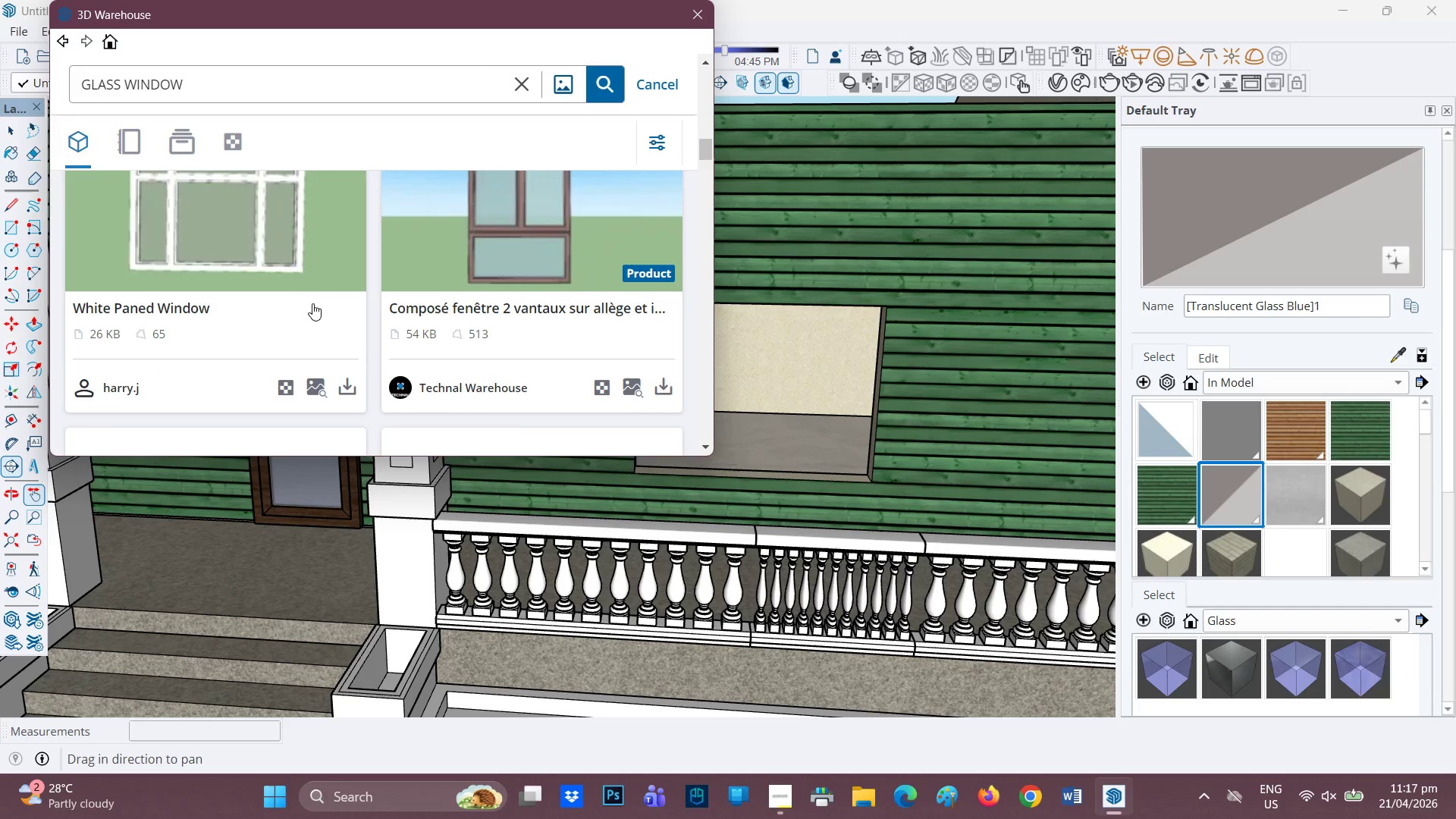 
scroll: coordinate [312, 303], scroll_direction: none, amount: 0.0
 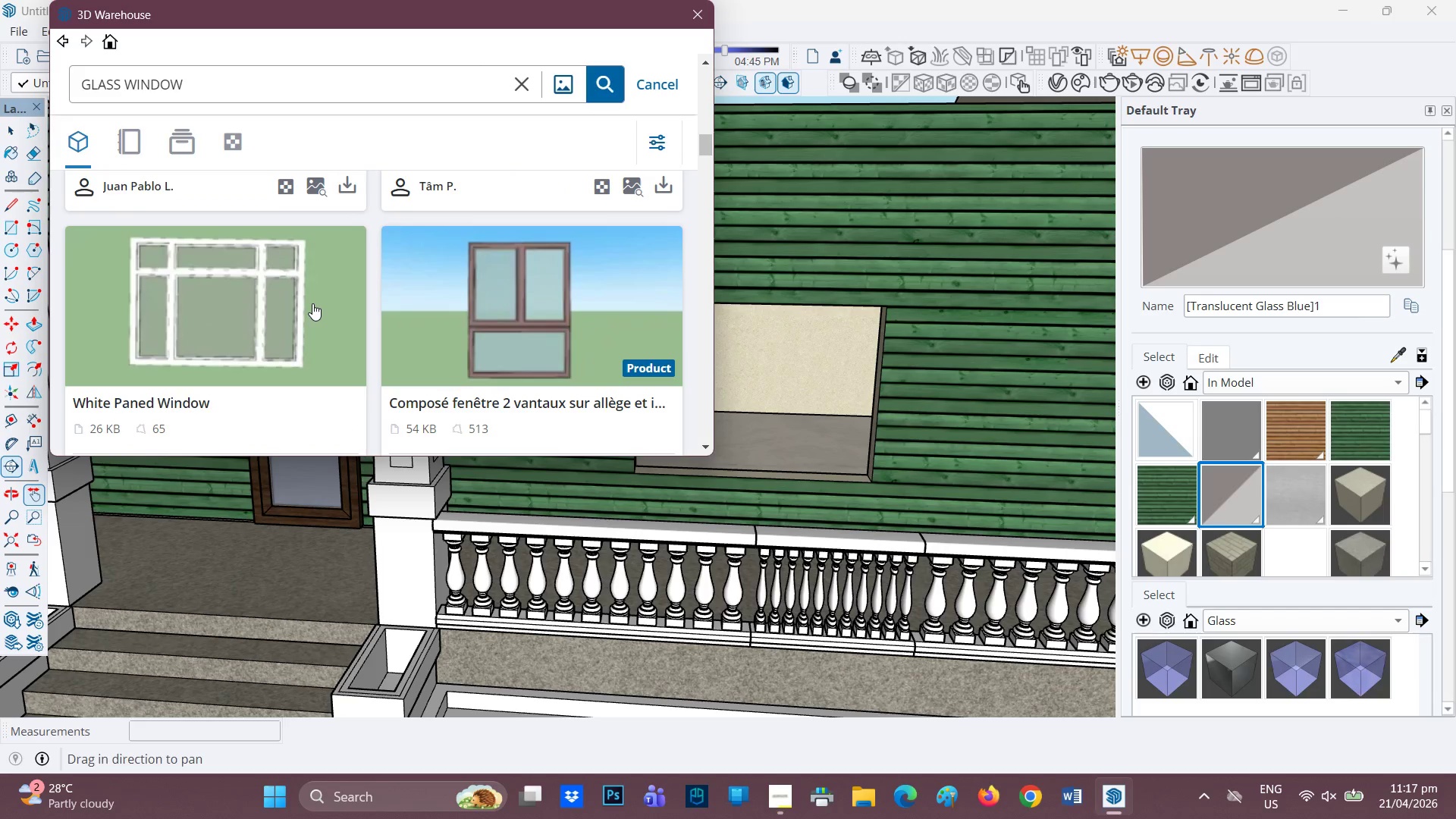 
scroll: coordinate [378, 328], scroll_direction: down, amount: 10.0
 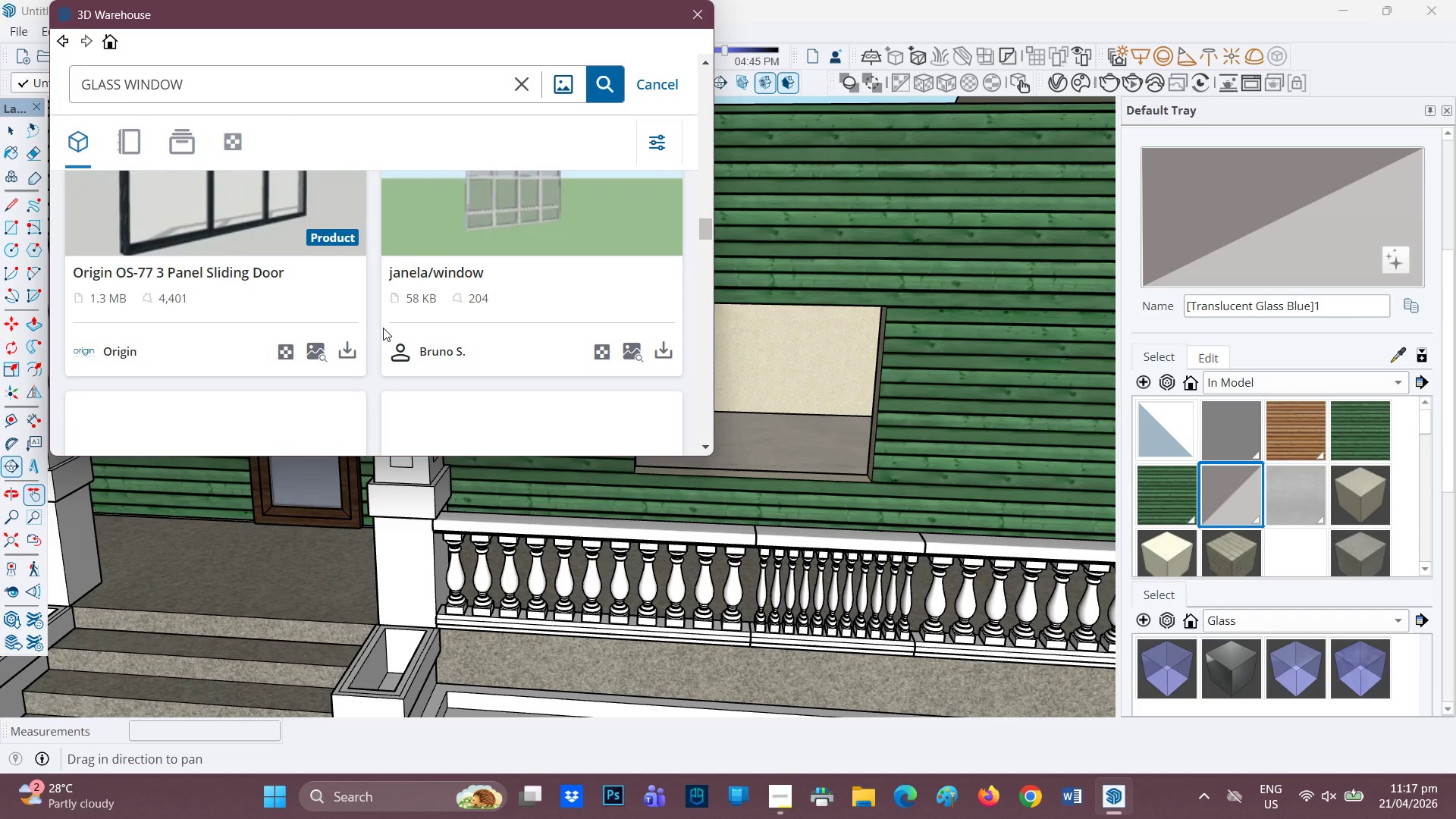 
scroll: coordinate [383, 328], scroll_direction: none, amount: 0.0
 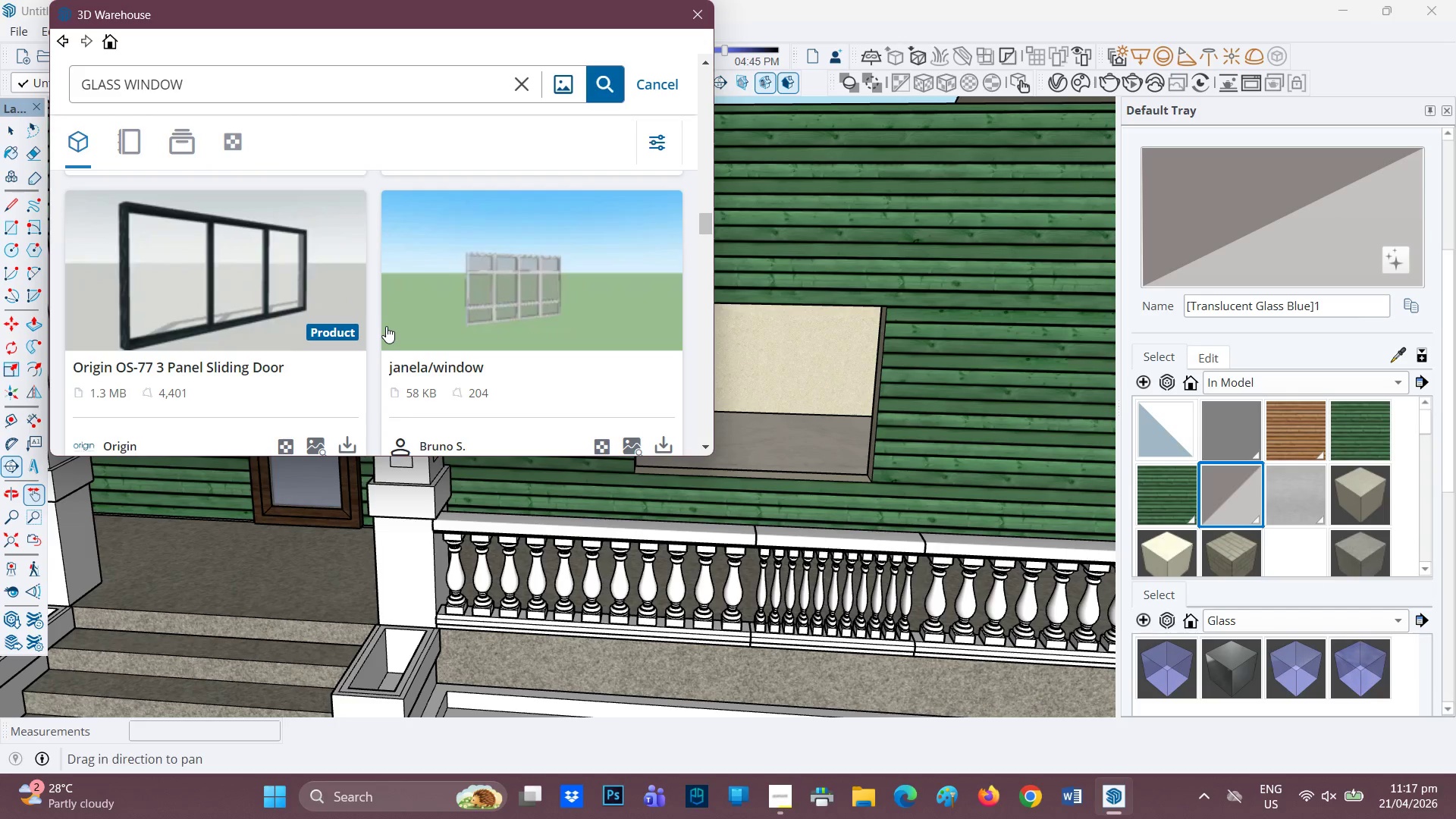 
scroll: coordinate [441, 333], scroll_direction: down, amount: 11.0
 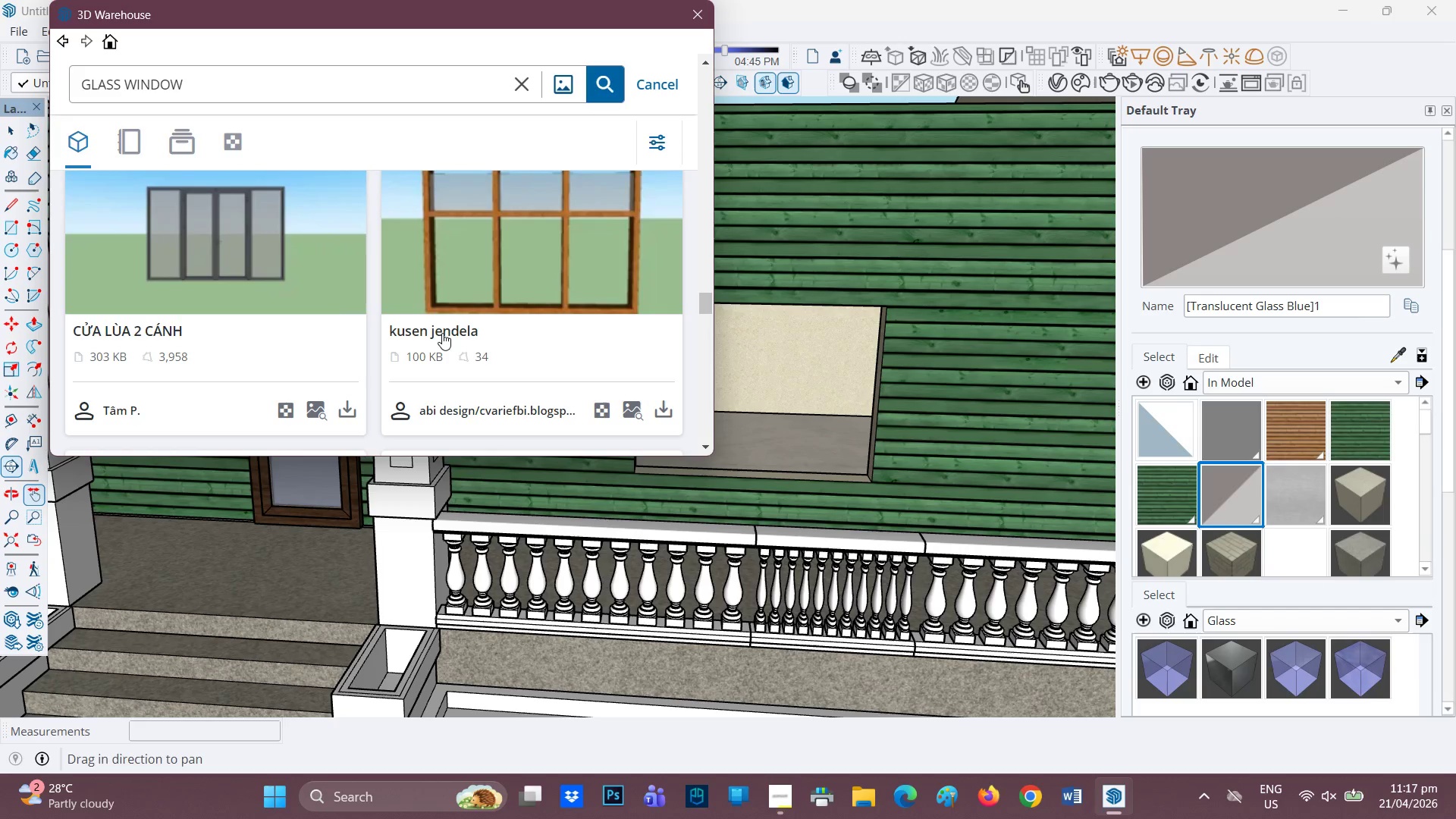 
scroll: coordinate [417, 285], scroll_direction: down, amount: 14.0
 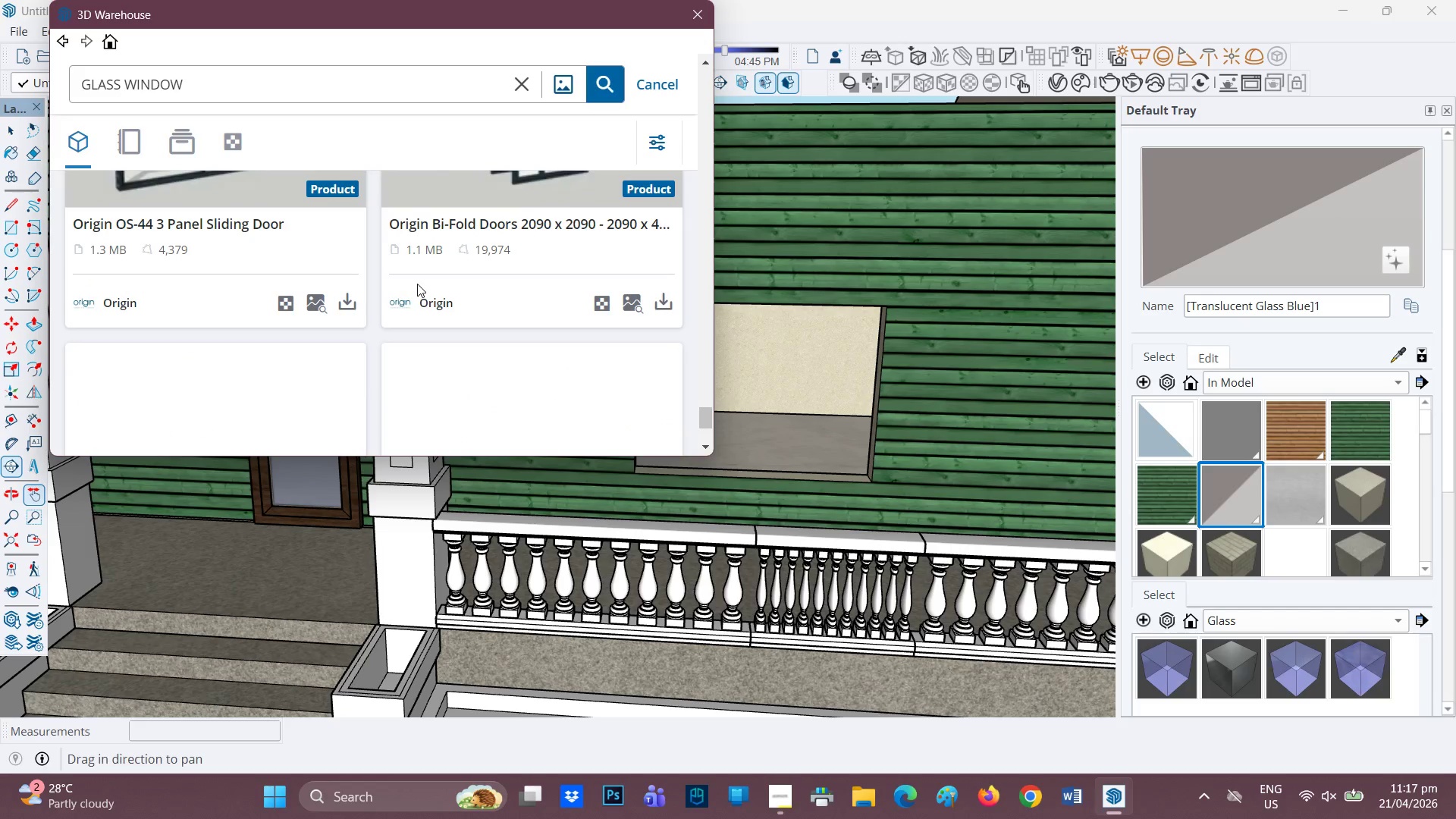 
scroll: coordinate [417, 284], scroll_direction: down, amount: 1.0
 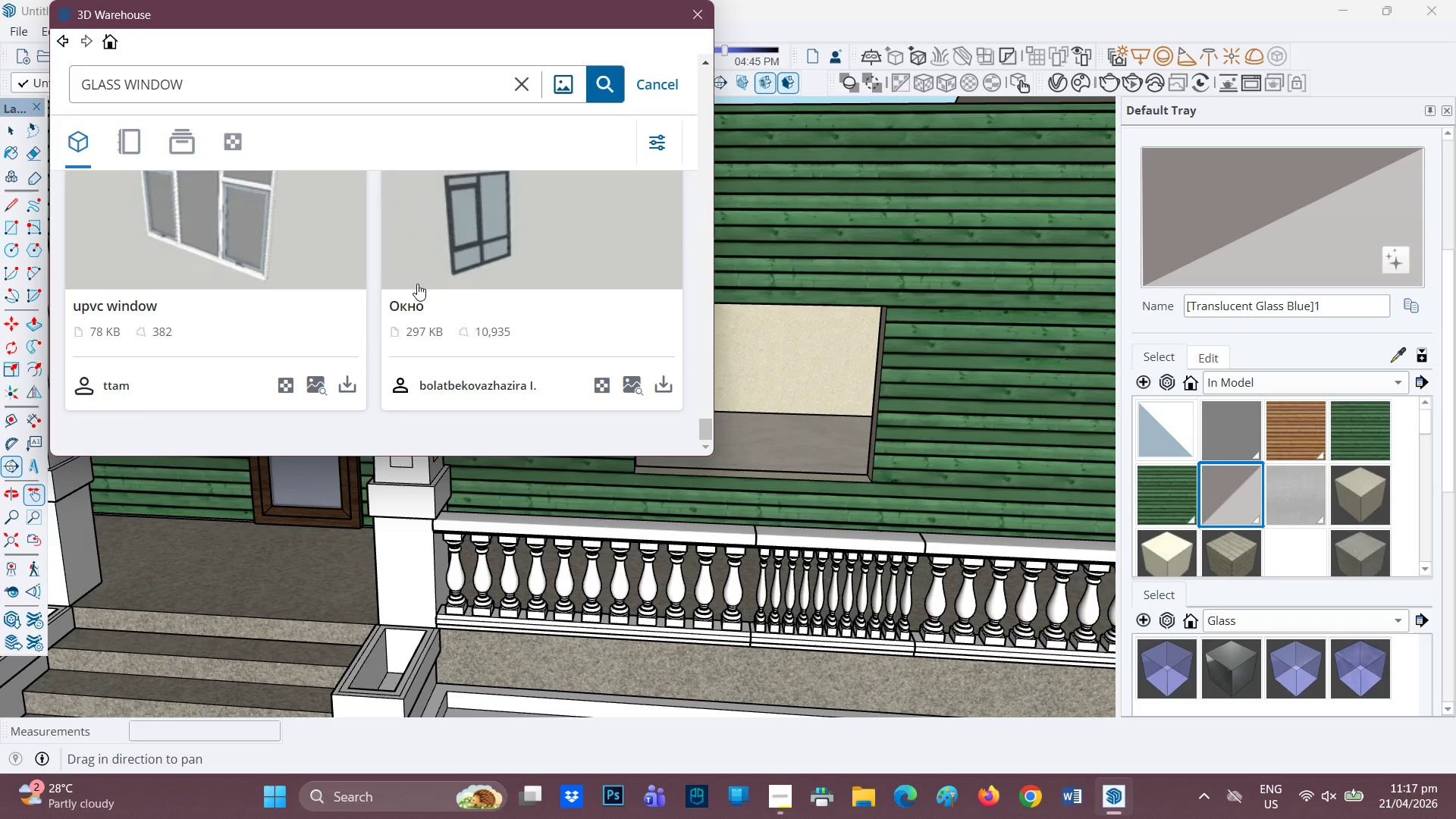 
scroll: coordinate [438, 281], scroll_direction: up, amount: 13.0
 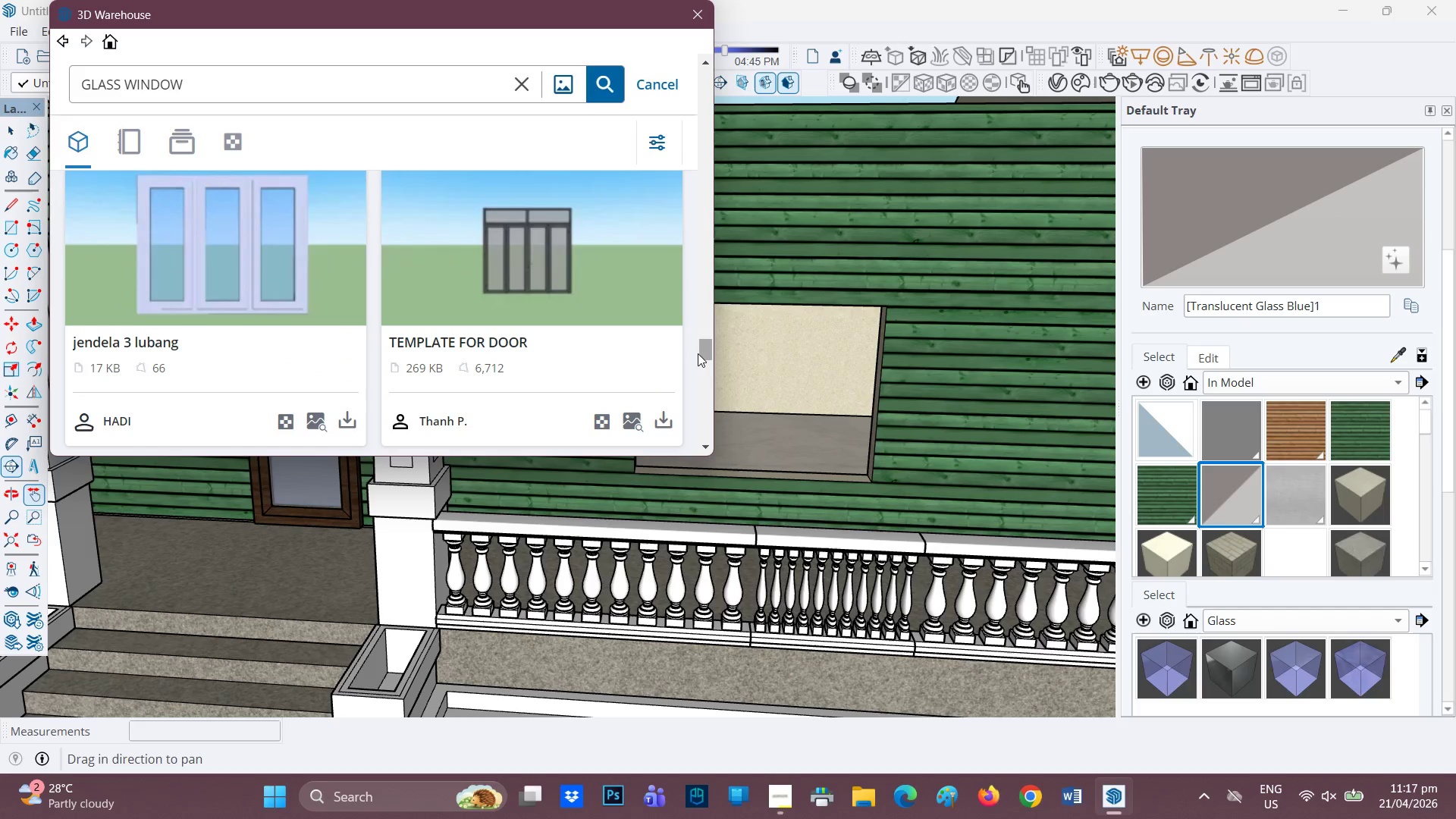 
left_click_drag(start_coordinate=[701, 350], to_coordinate=[664, 53])
 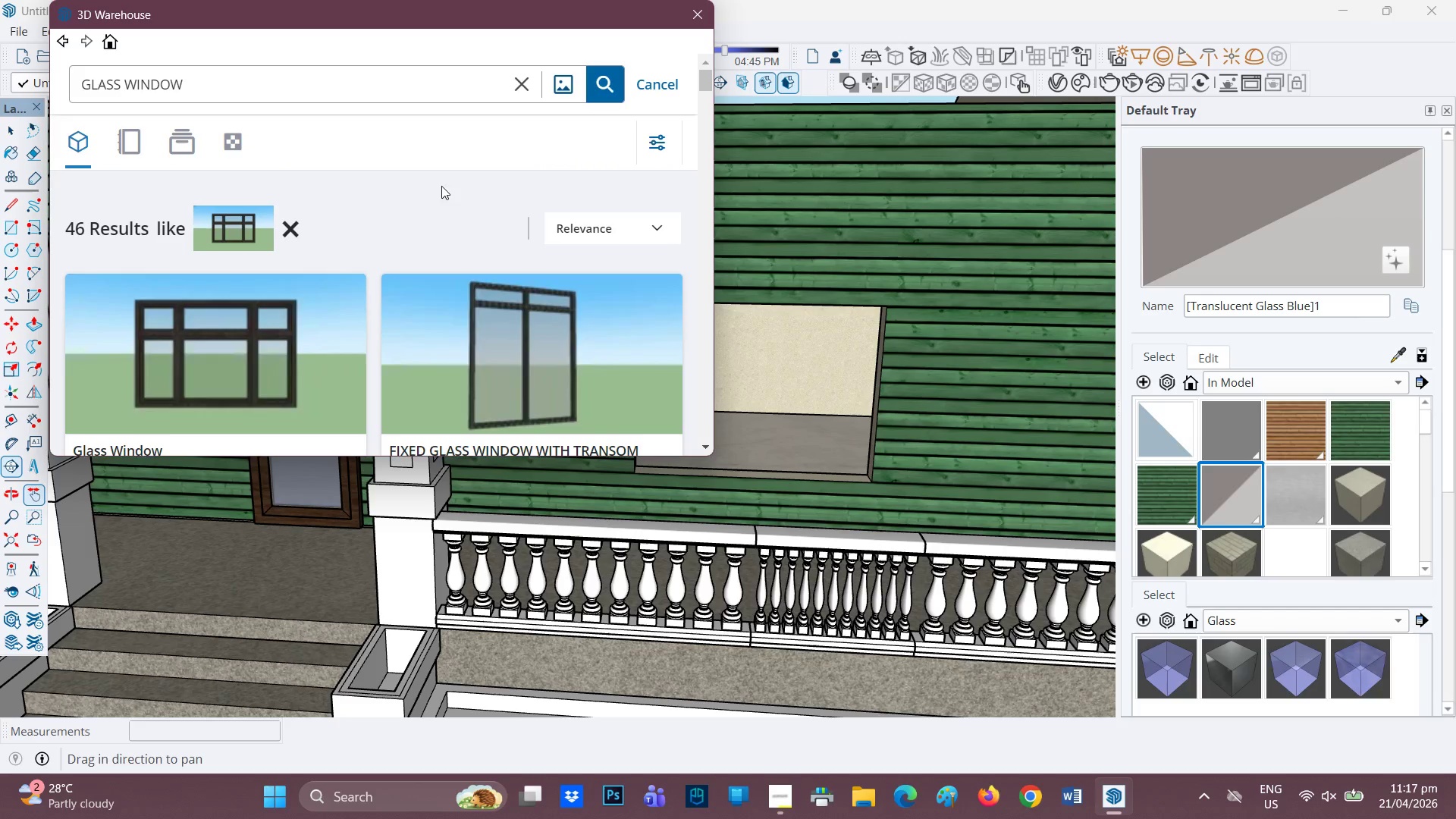 
scroll: coordinate [190, 292], scroll_direction: none, amount: 0.0
 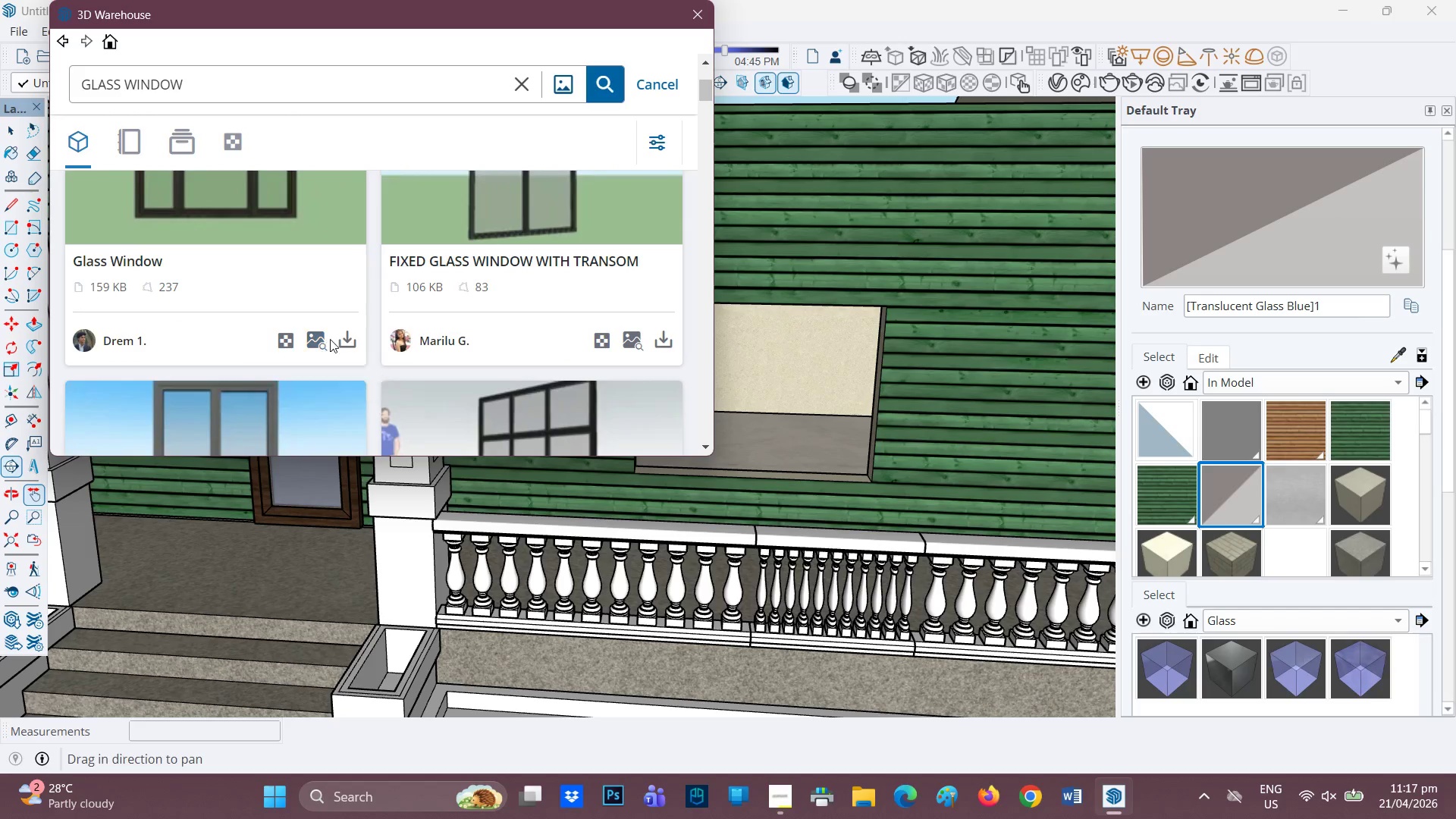 
left_click([346, 334])
 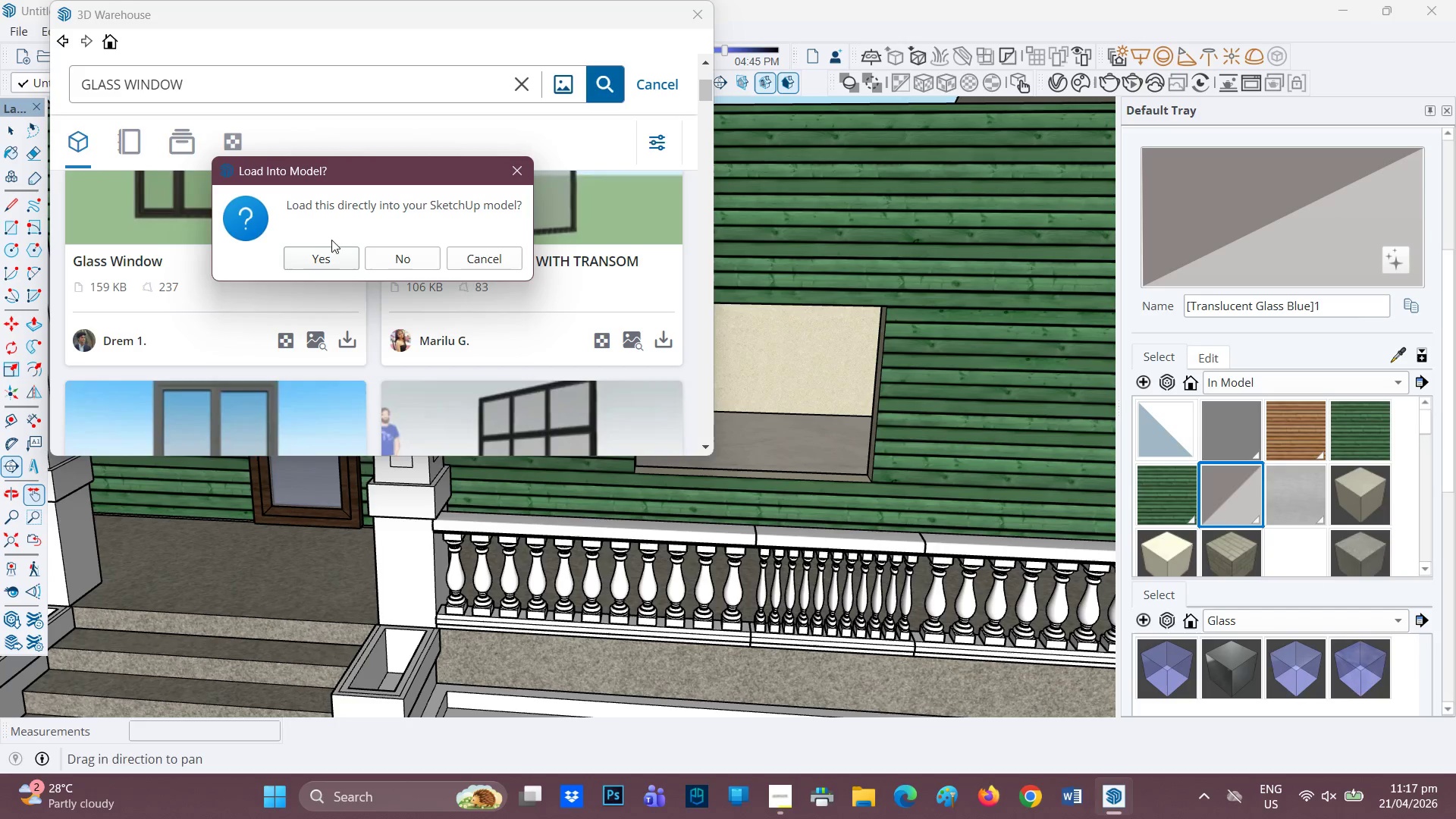 
left_click([318, 254])
 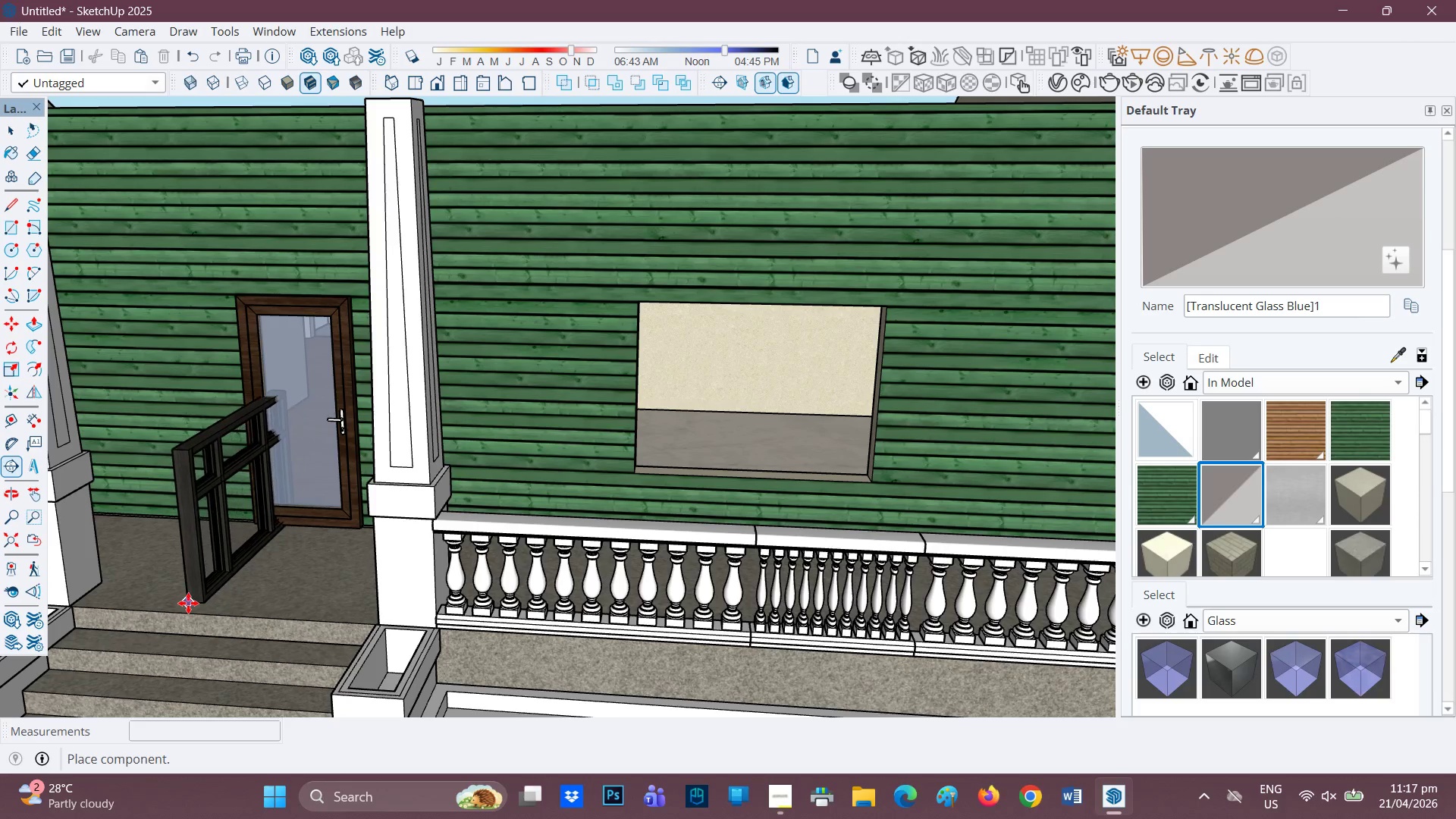 
wait(7.7)
 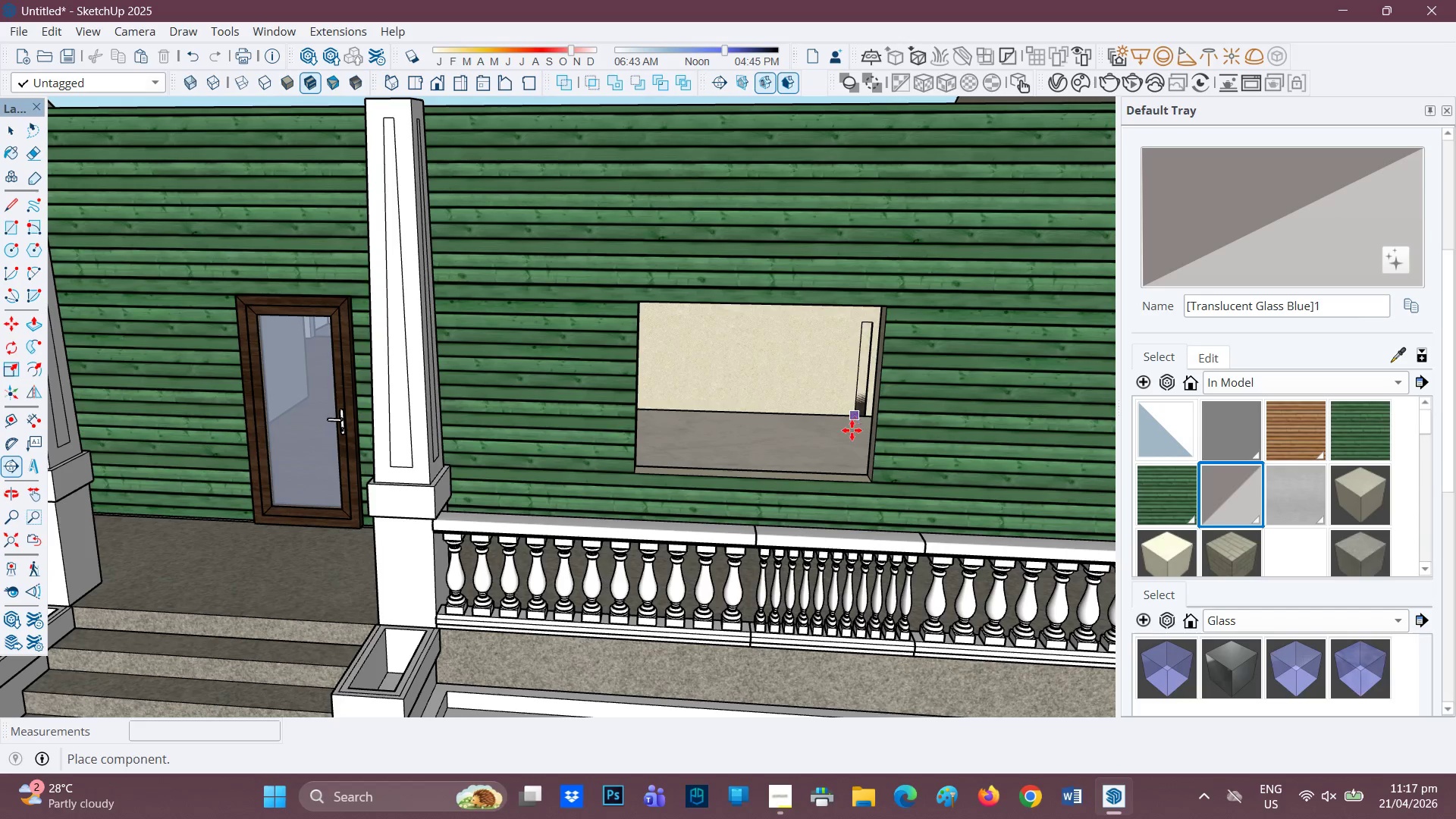 
scroll: coordinate [42, 682], scroll_direction: down, amount: 11.0
 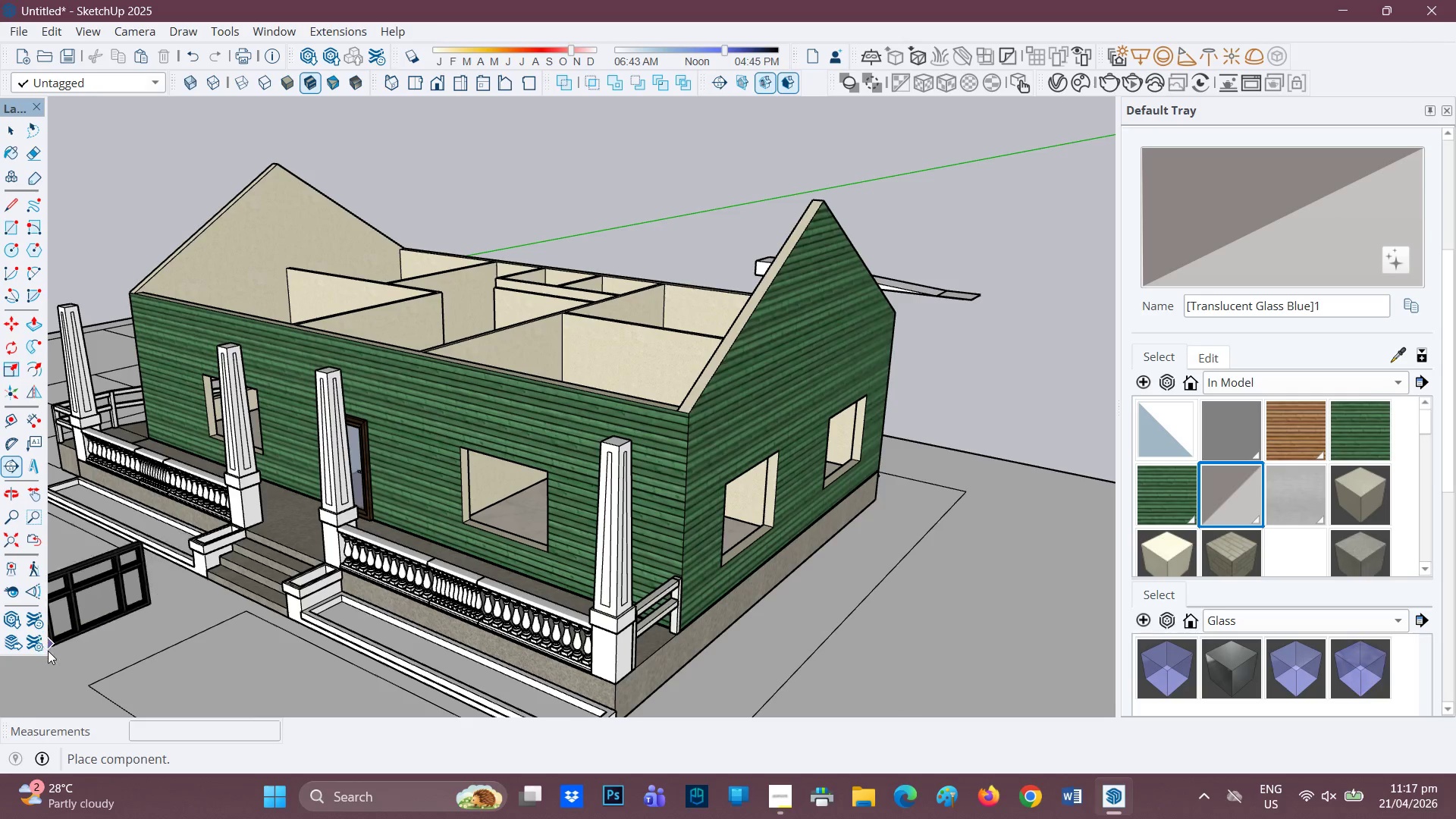 
left_click([71, 651])
 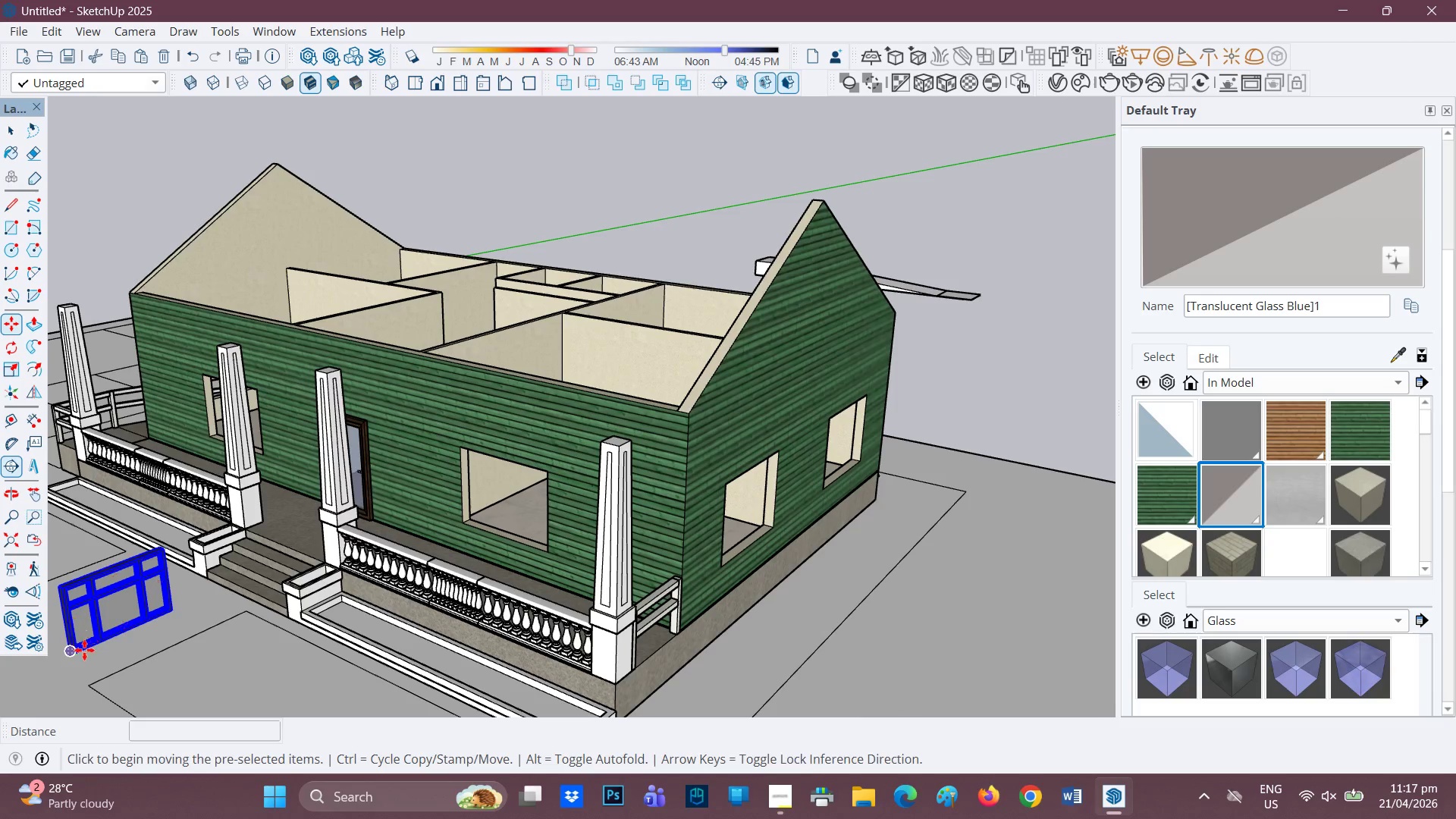 
key(H)
 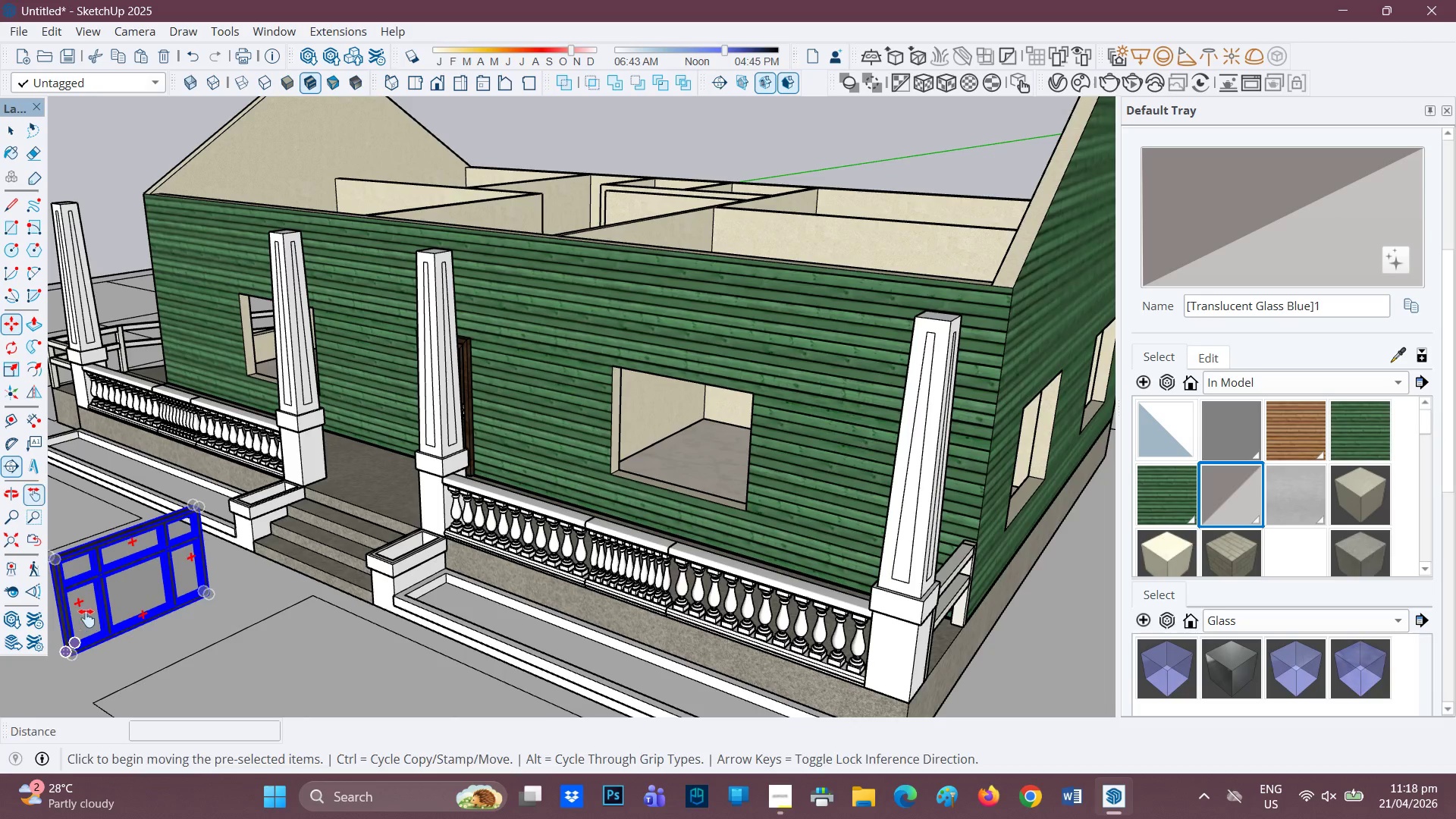 
left_click_drag(start_coordinate=[102, 617], to_coordinate=[304, 521])
 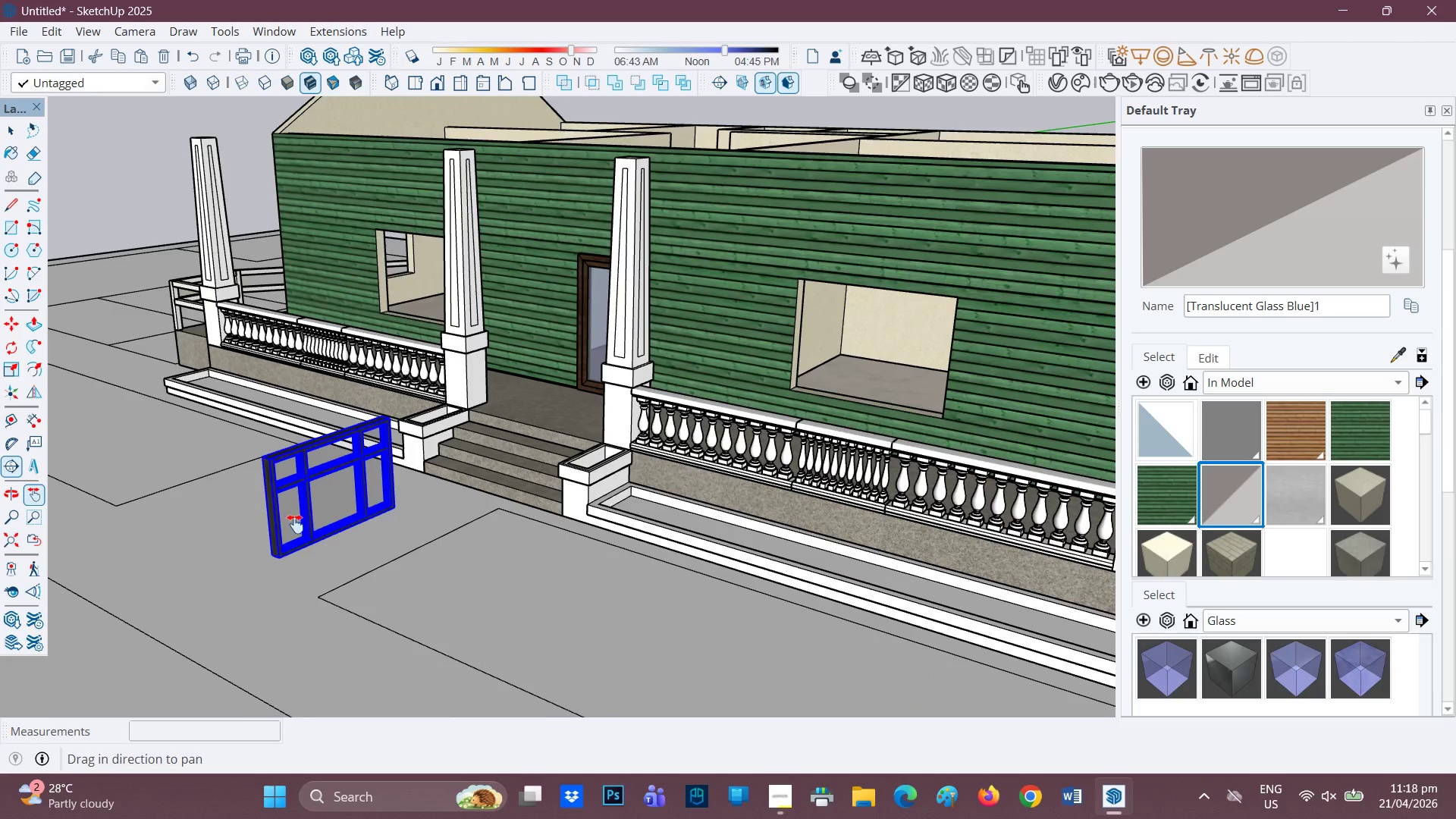 
scroll: coordinate [267, 480], scroll_direction: up, amount: 11.0
 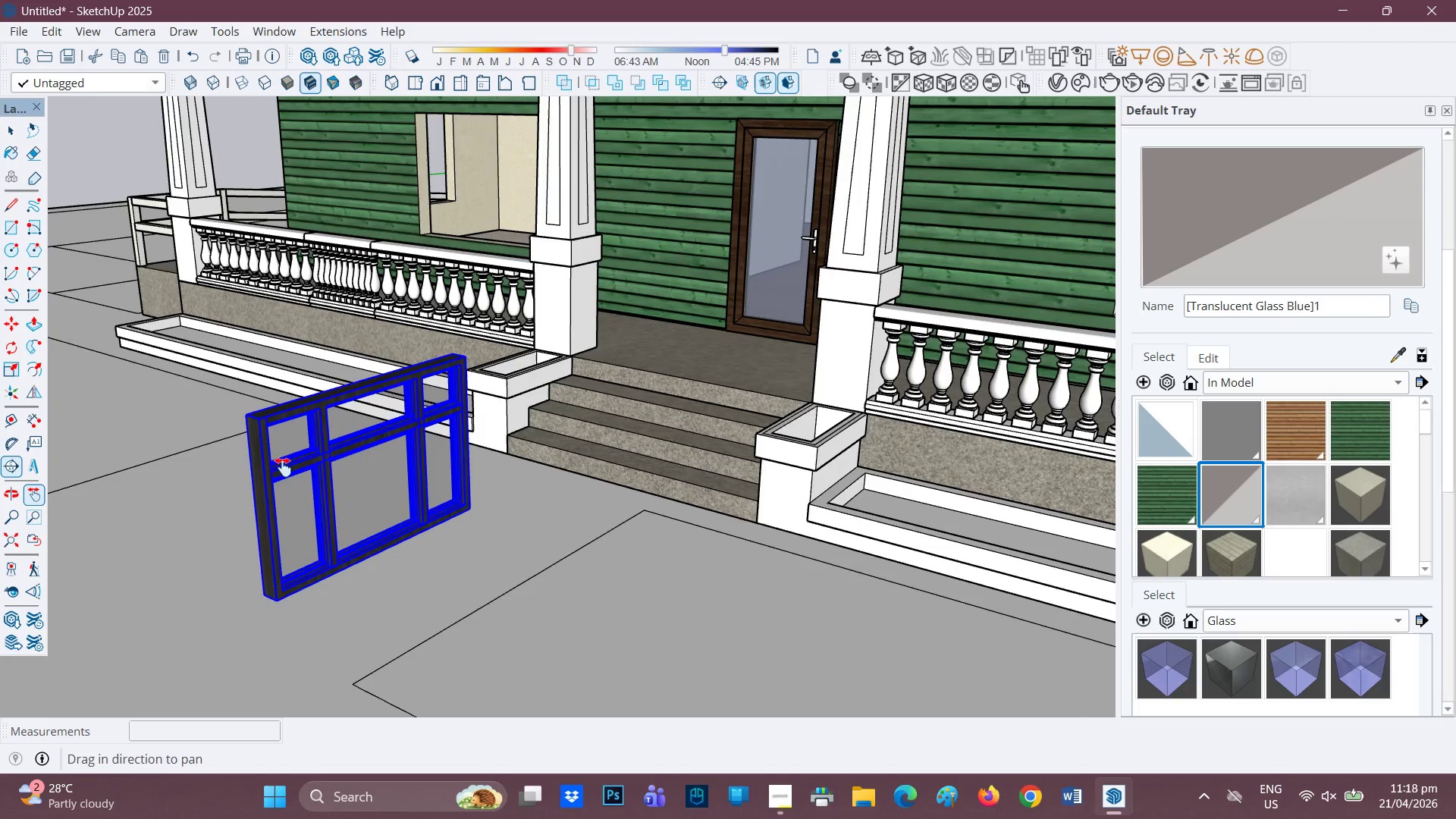 
key(Space)
 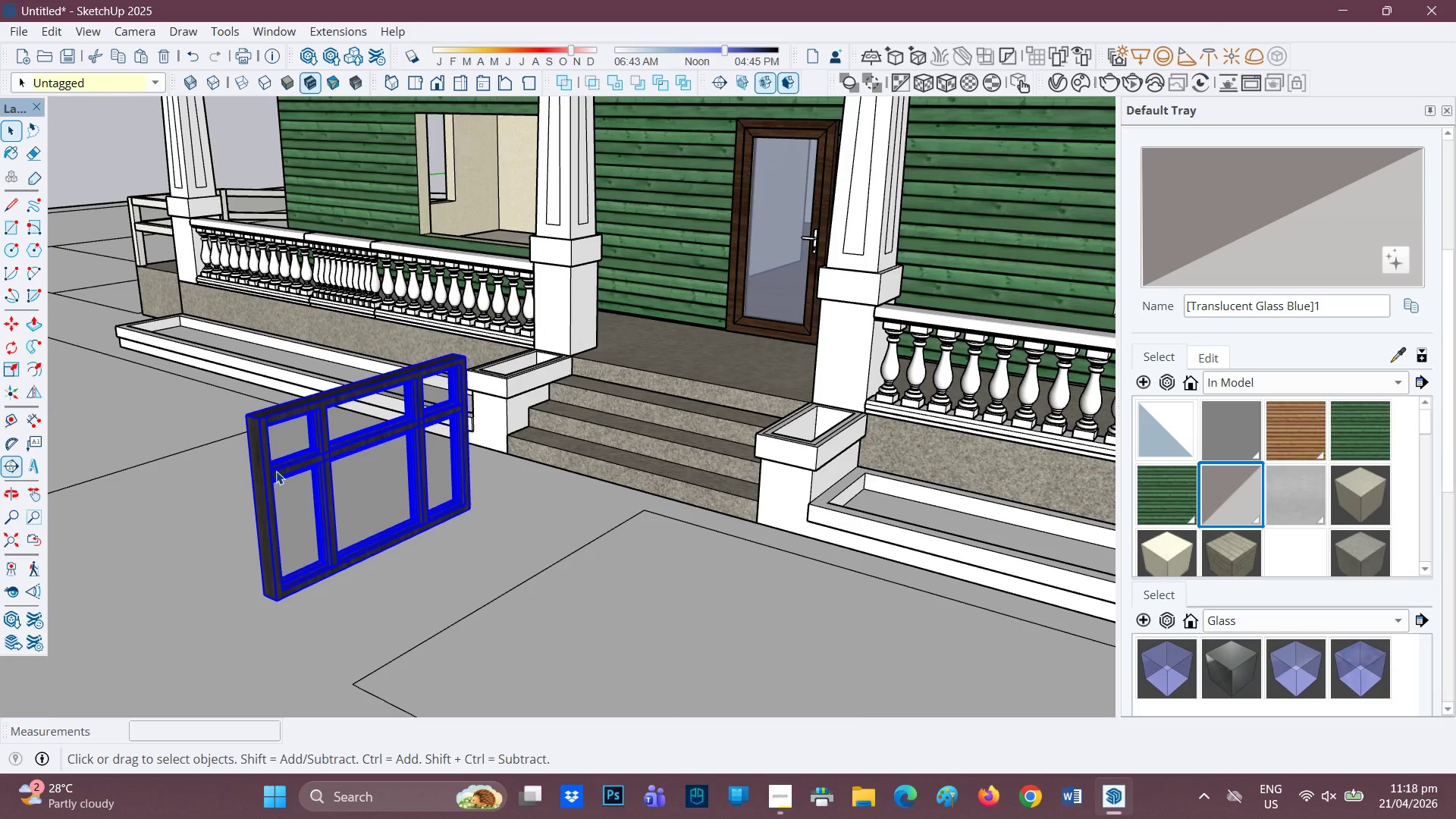 
right_click([276, 471])
 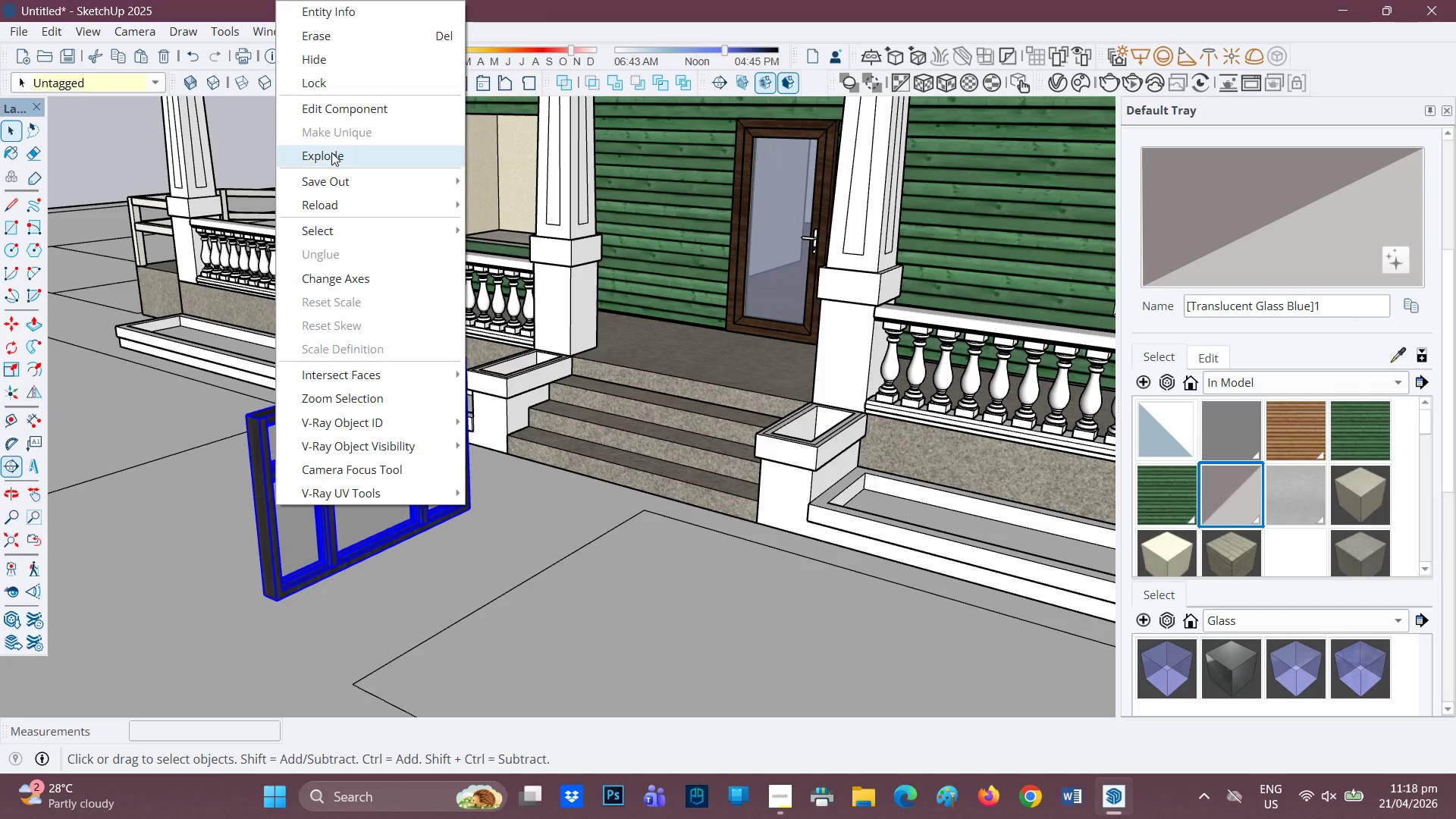 
scroll: coordinate [352, 118], scroll_direction: up, amount: 1.0
 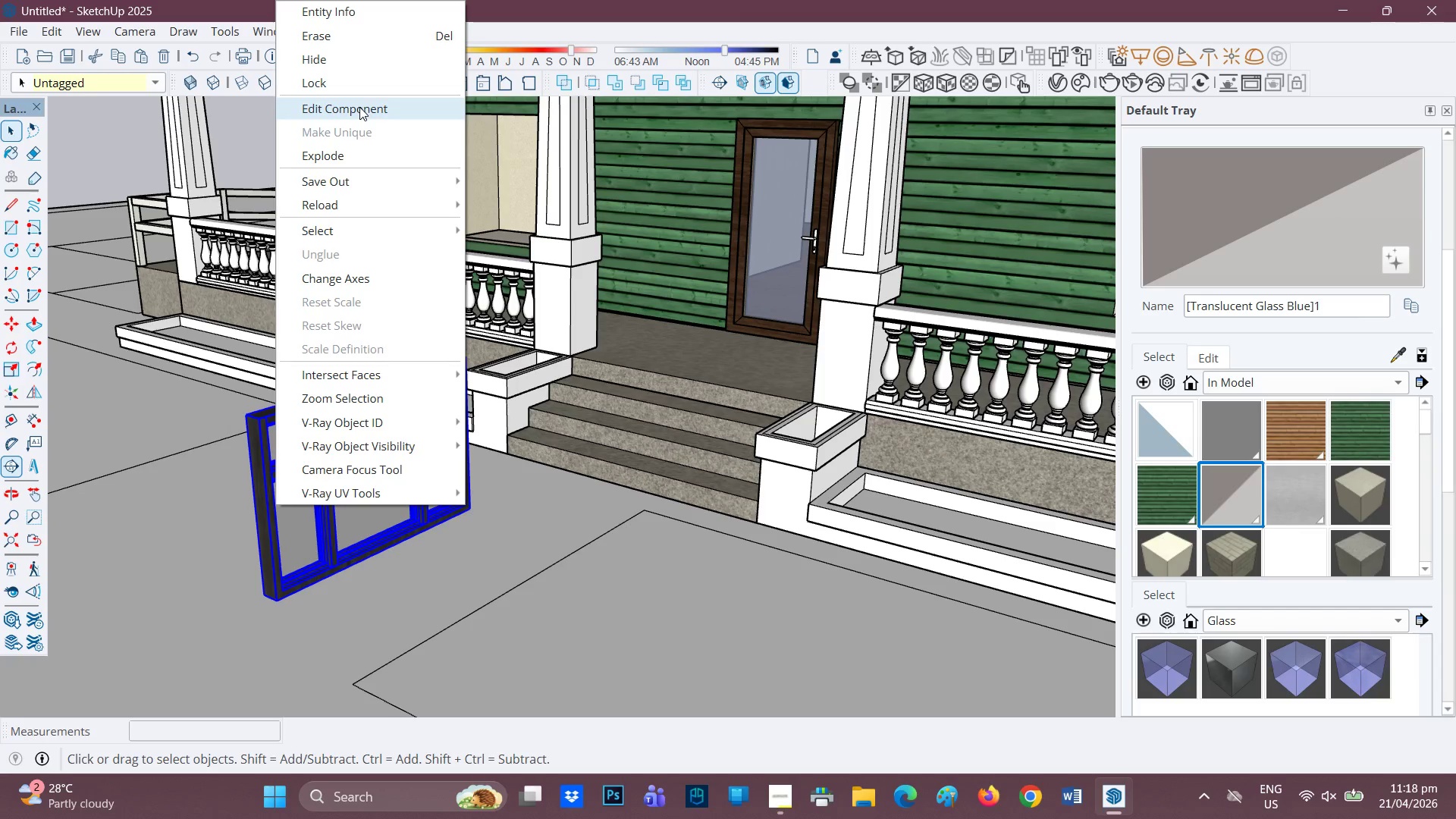 
left_click([360, 107])
 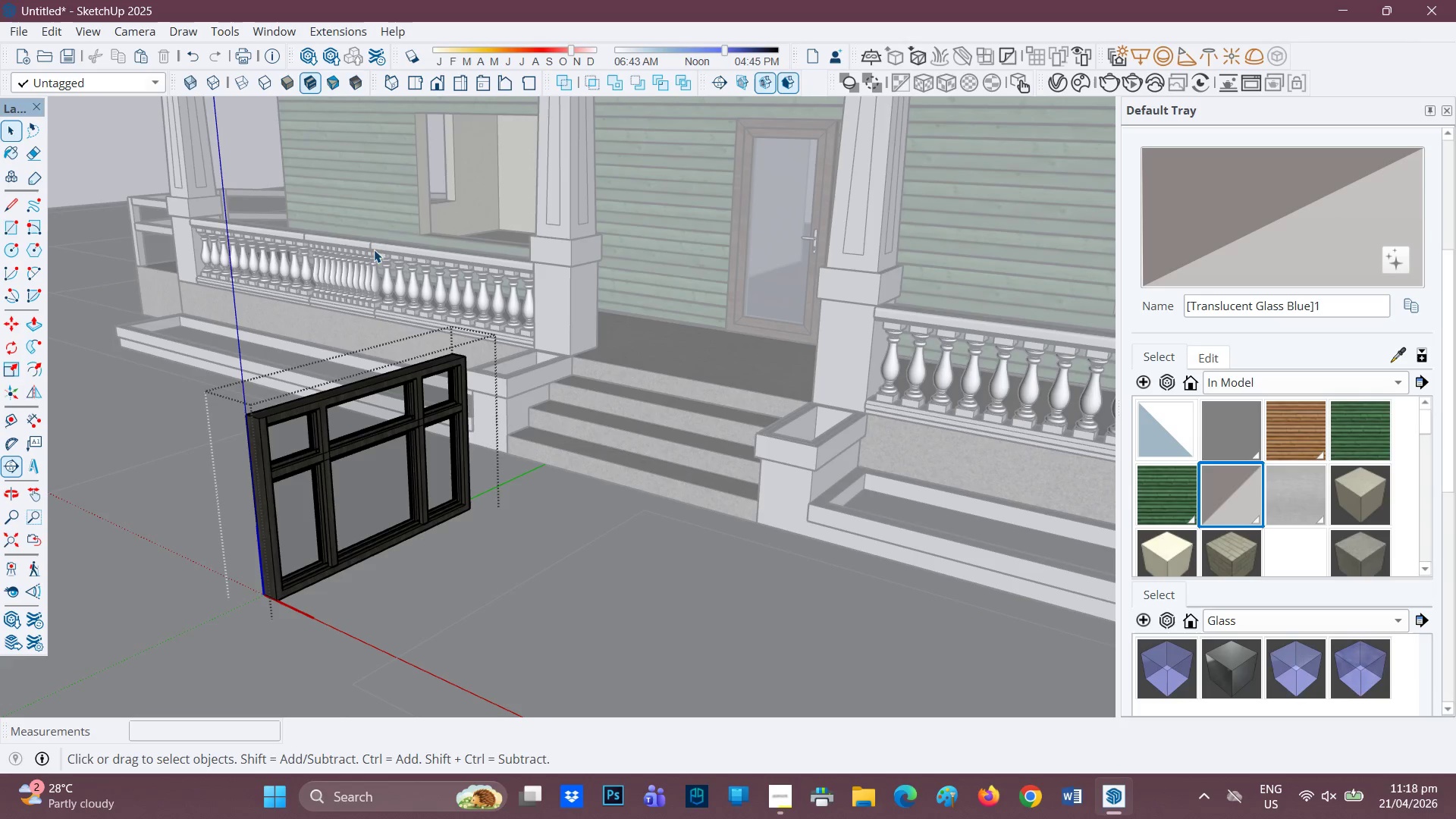 
scroll: coordinate [458, 375], scroll_direction: up, amount: 4.0
 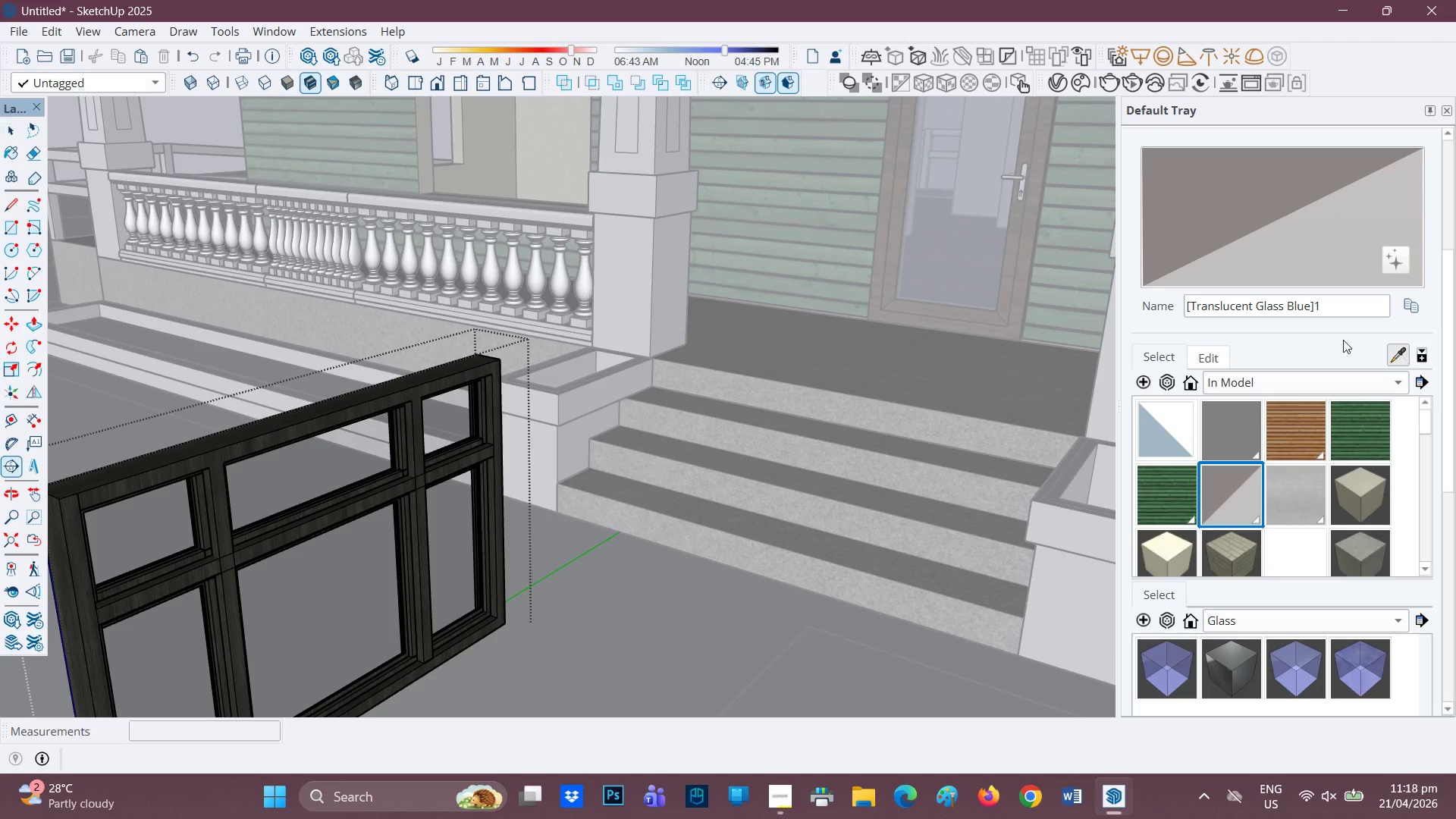 
left_click([1022, 260])
 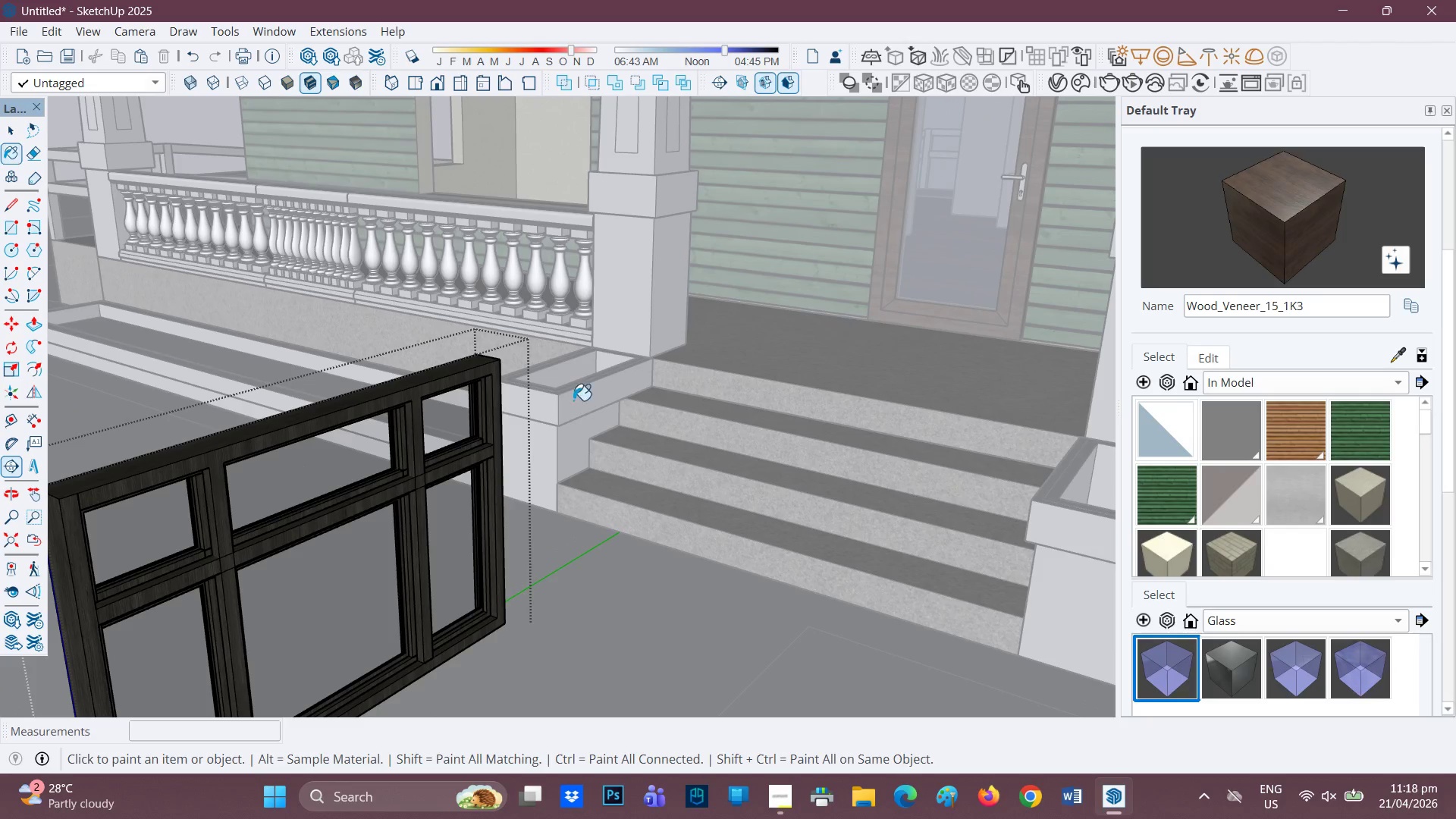 
scroll: coordinate [438, 413], scroll_direction: up, amount: 2.0
 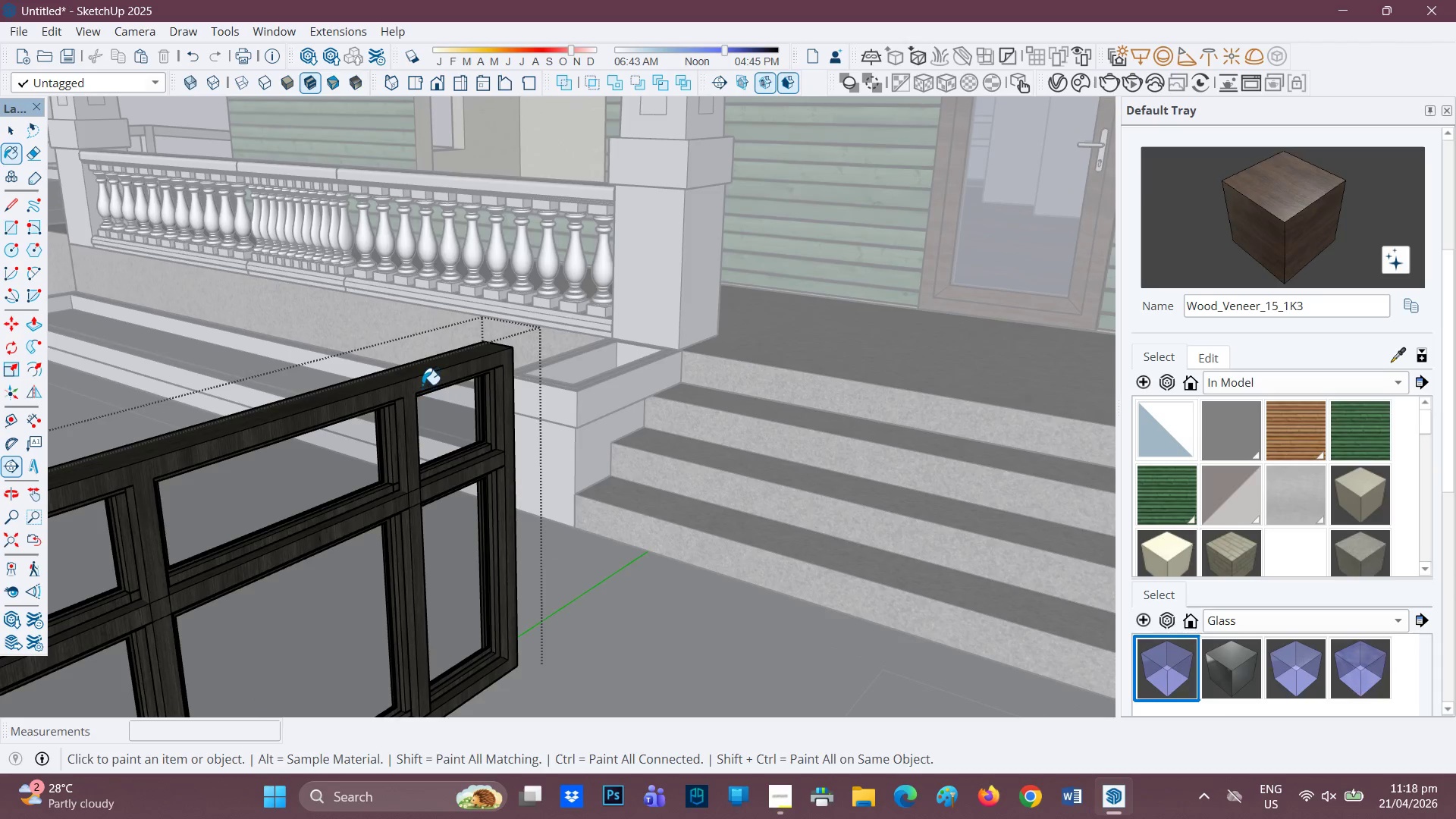 
left_click([421, 379])
 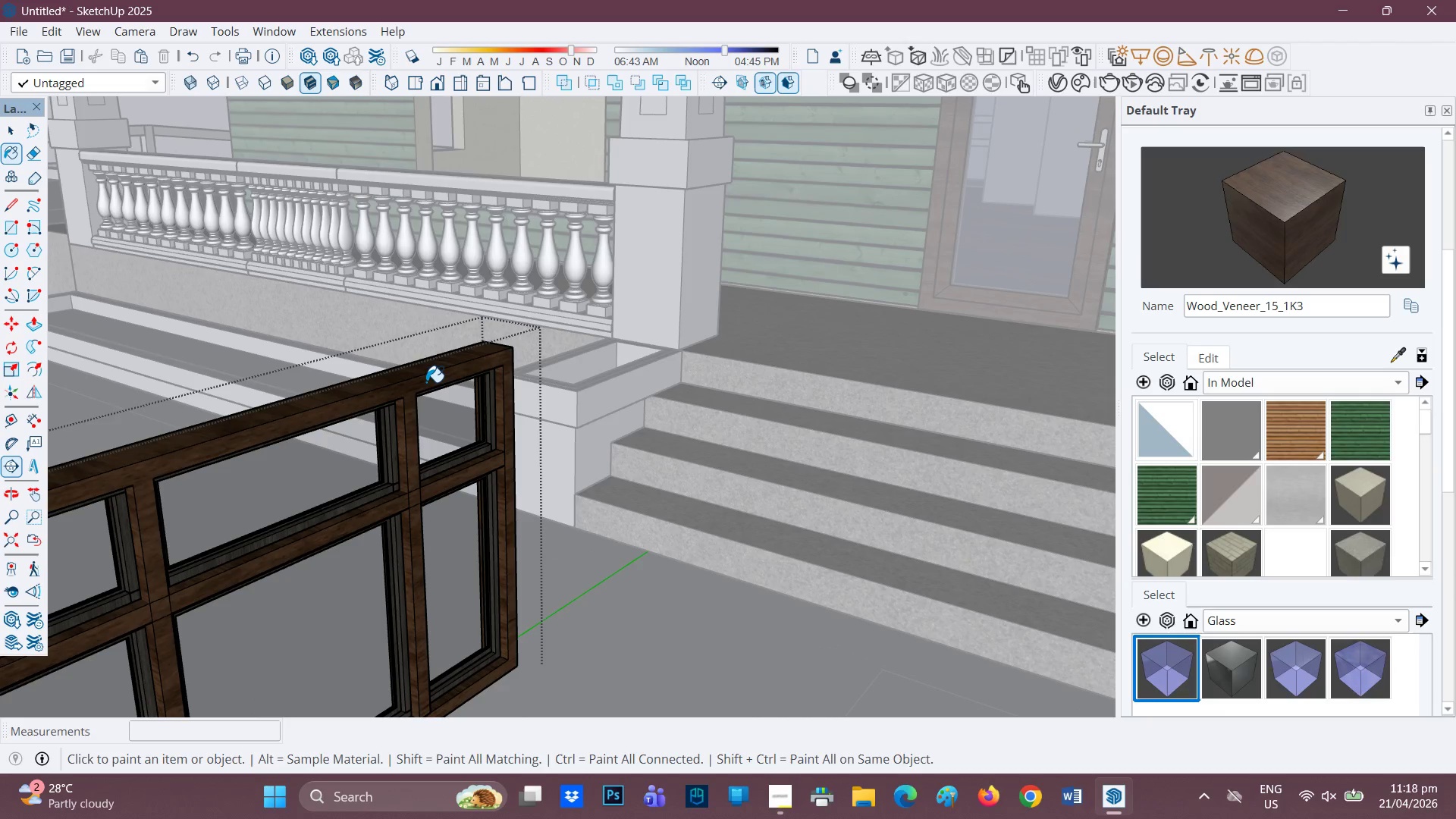 
scroll: coordinate [410, 453], scroll_direction: up, amount: 7.0
 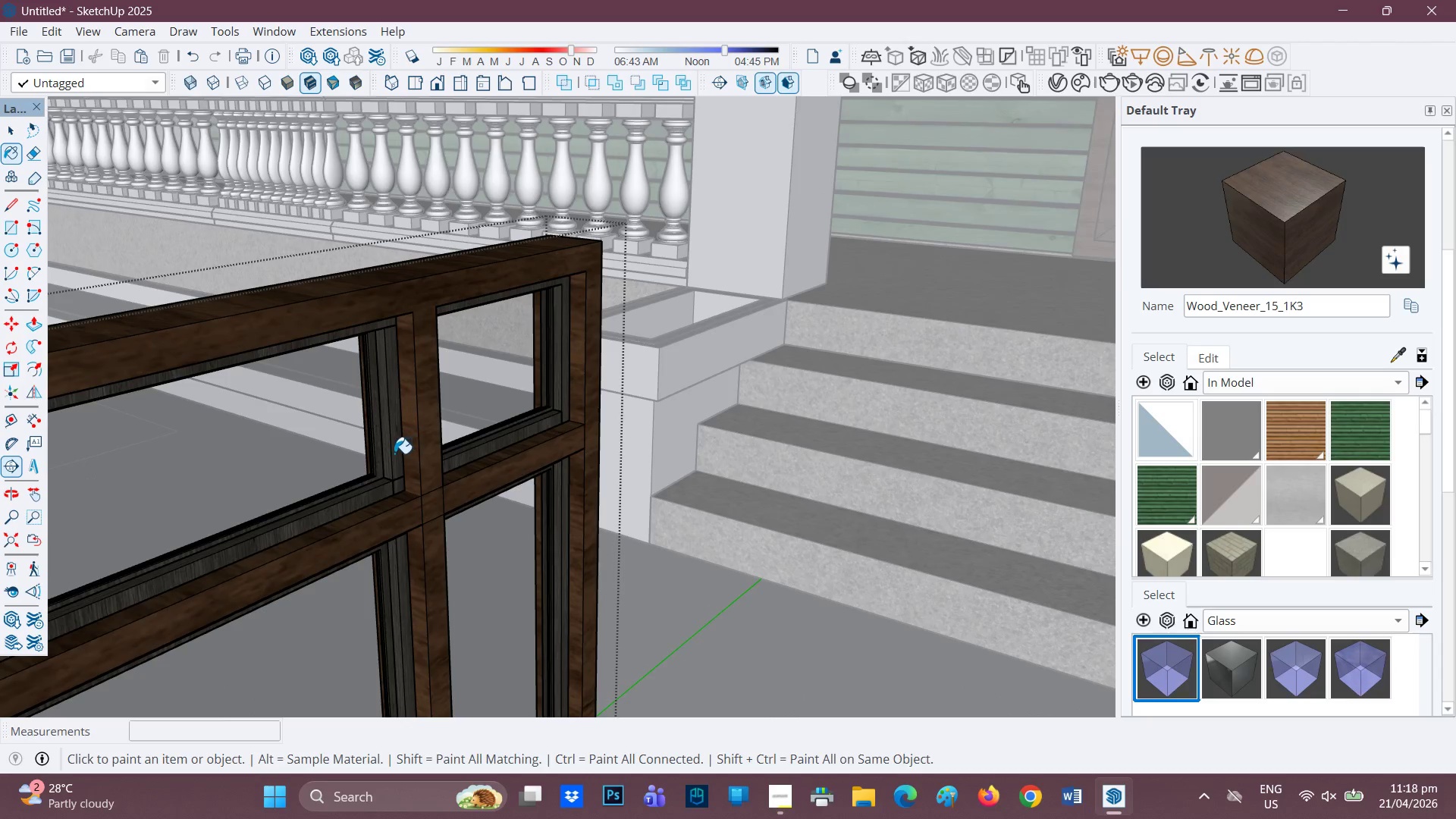 
left_click([397, 453])
 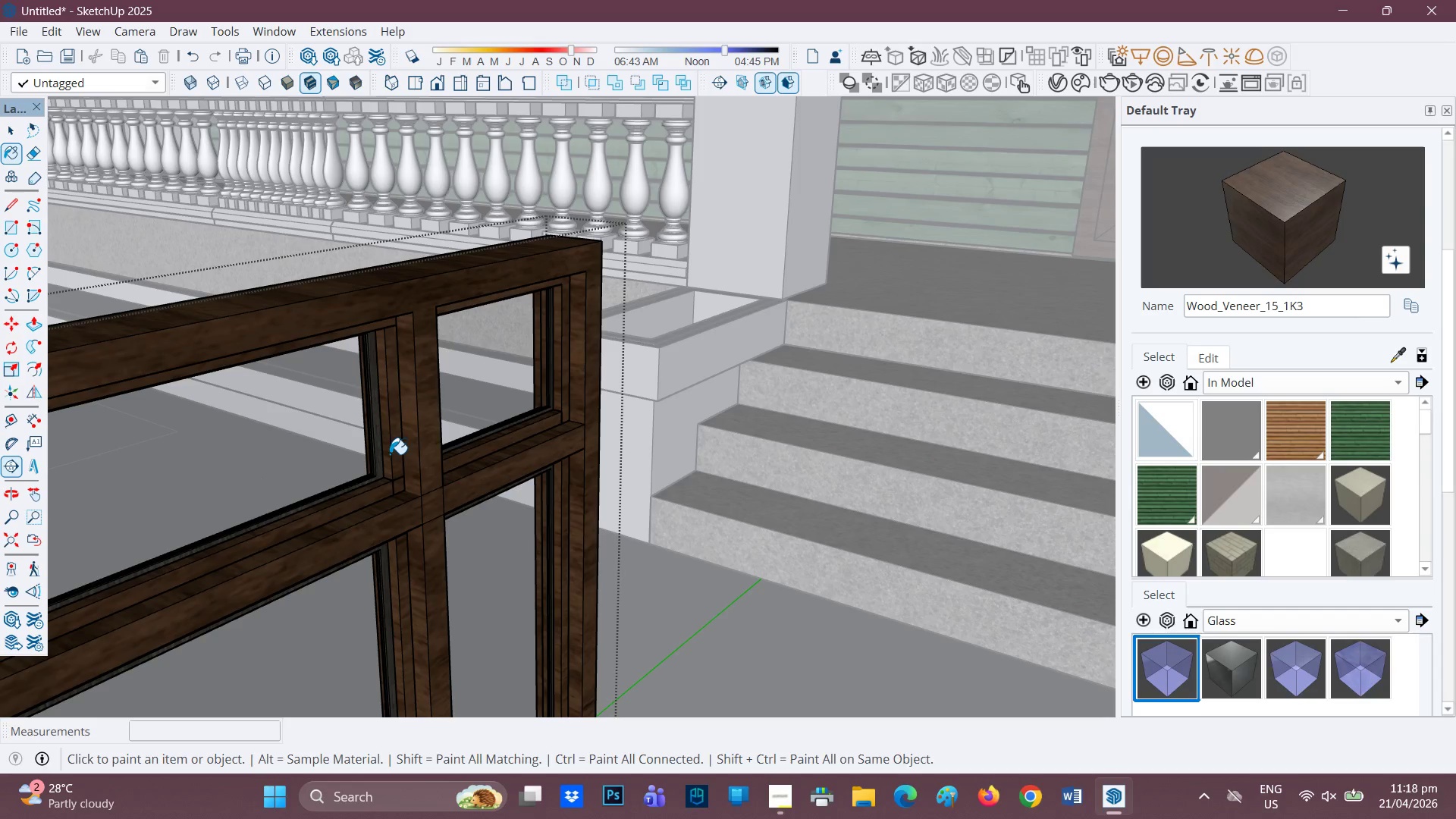 
scroll: coordinate [475, 422], scroll_direction: down, amount: 3.0
 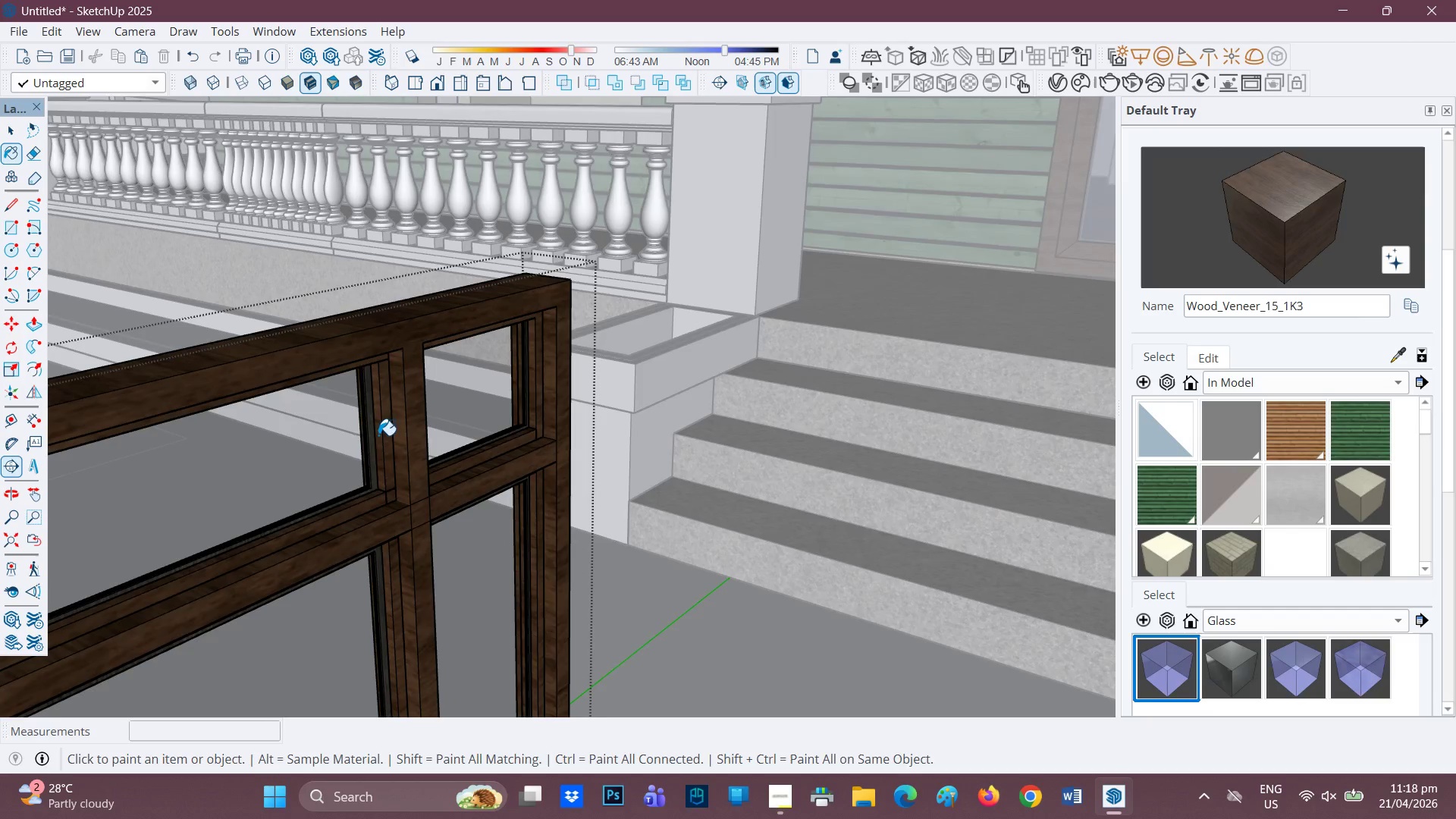 
scroll: coordinate [390, 416], scroll_direction: up, amount: 12.0
 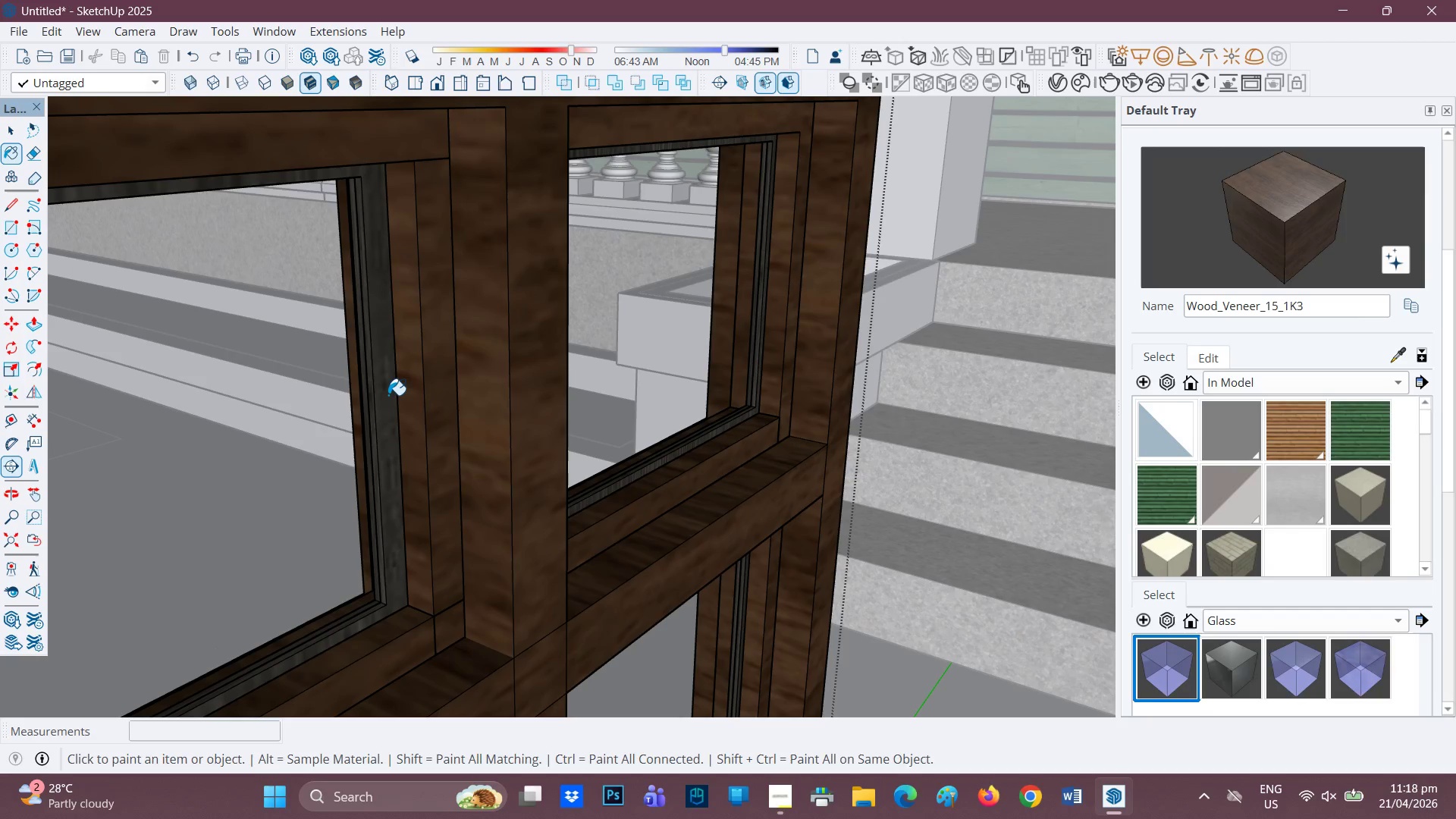 
left_click([387, 394])
 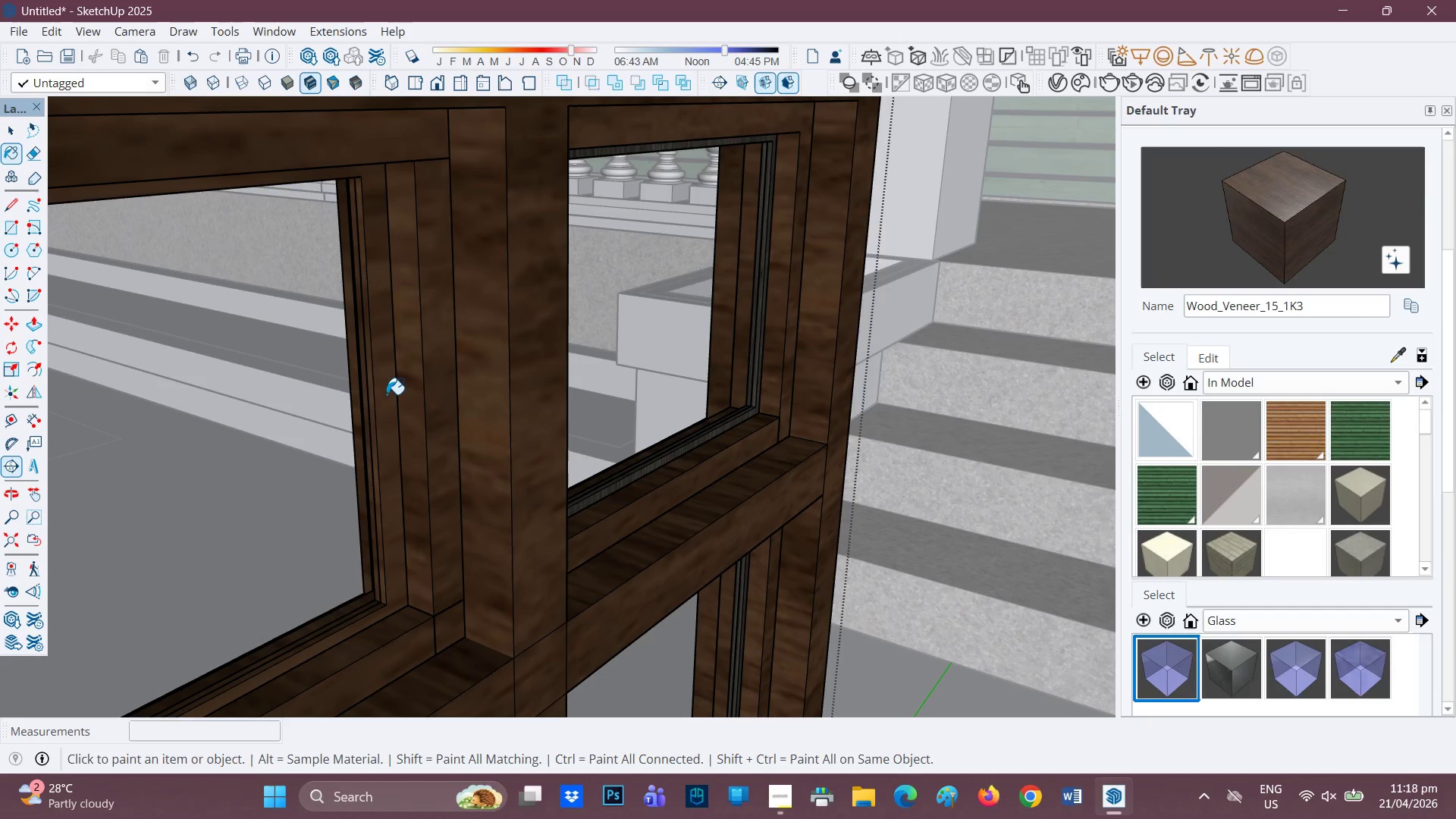 
scroll: coordinate [387, 394], scroll_direction: down, amount: 2.0
 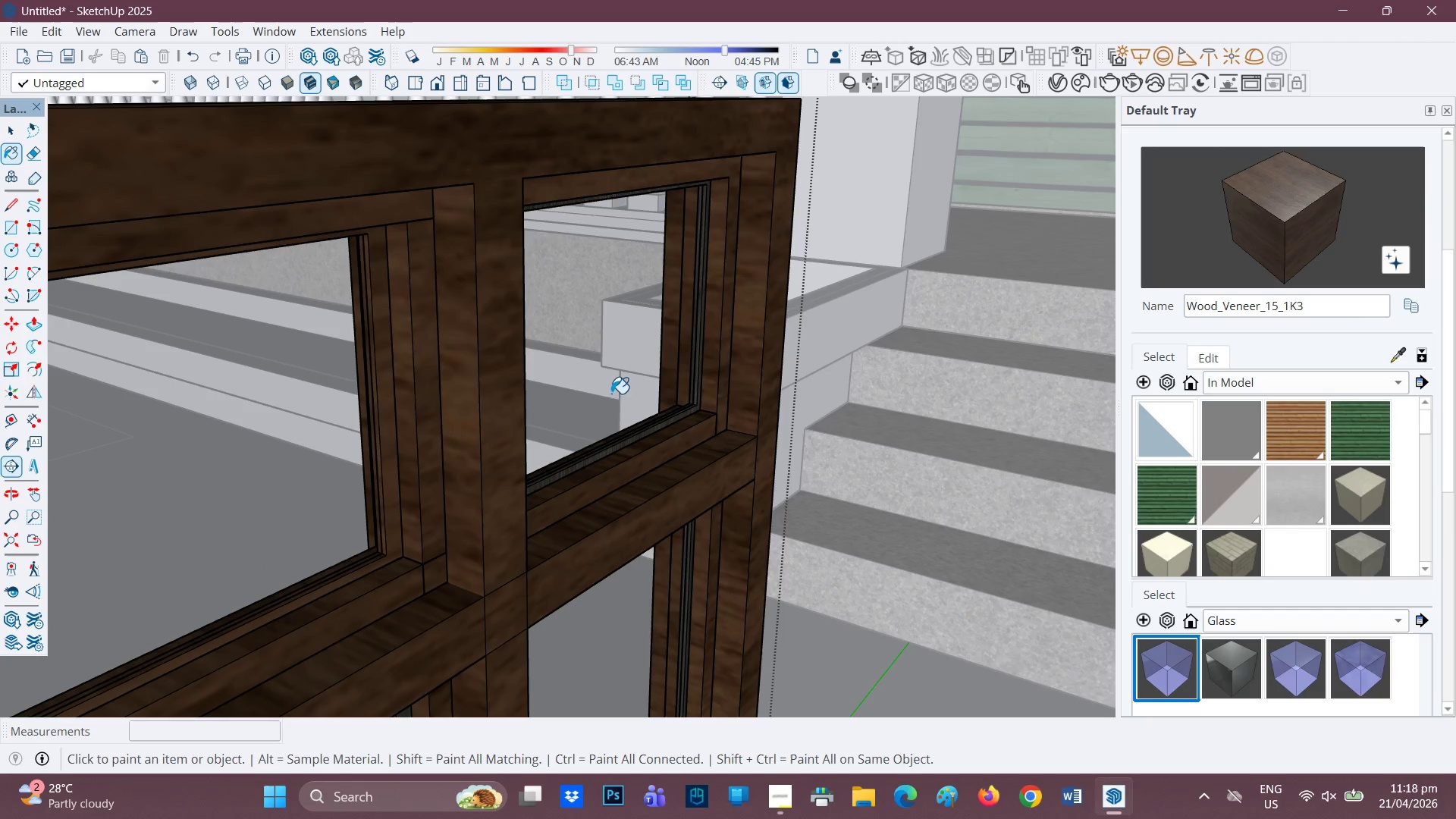 
scroll: coordinate [727, 326], scroll_direction: up, amount: 3.0
 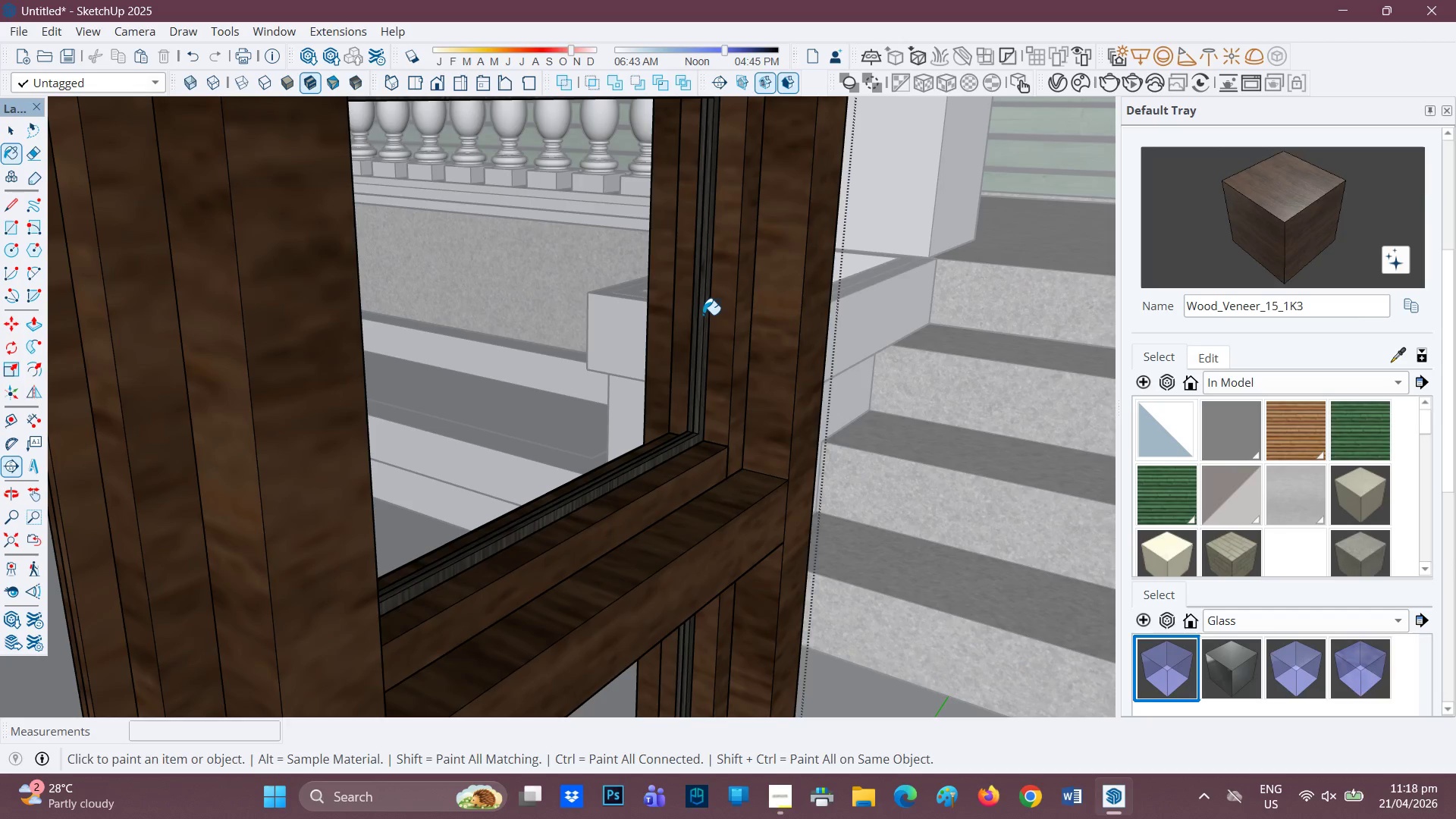 
left_click([703, 315])
 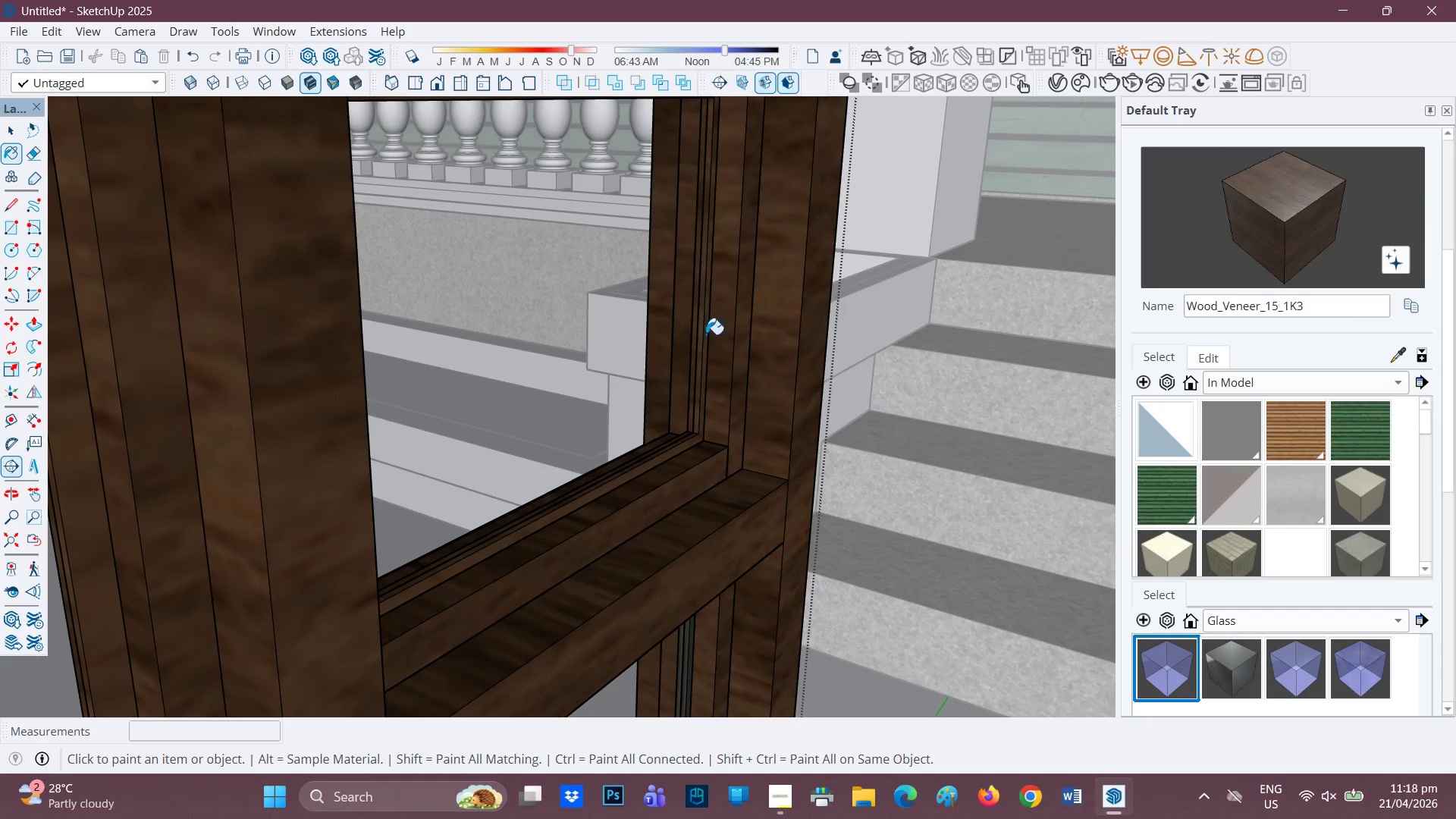 
scroll: coordinate [704, 565], scroll_direction: down, amount: 2.0
 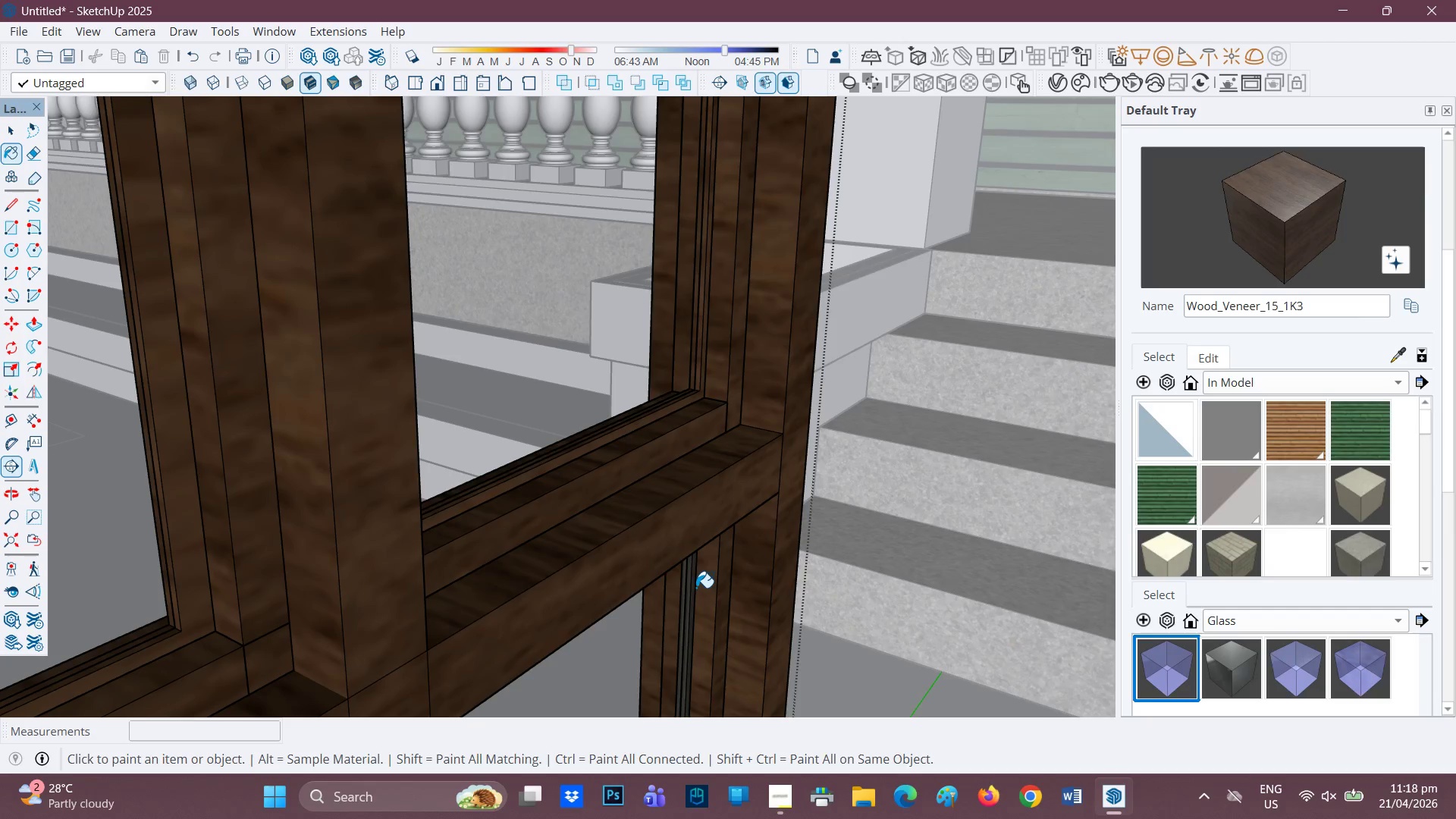 
left_click([695, 588])
 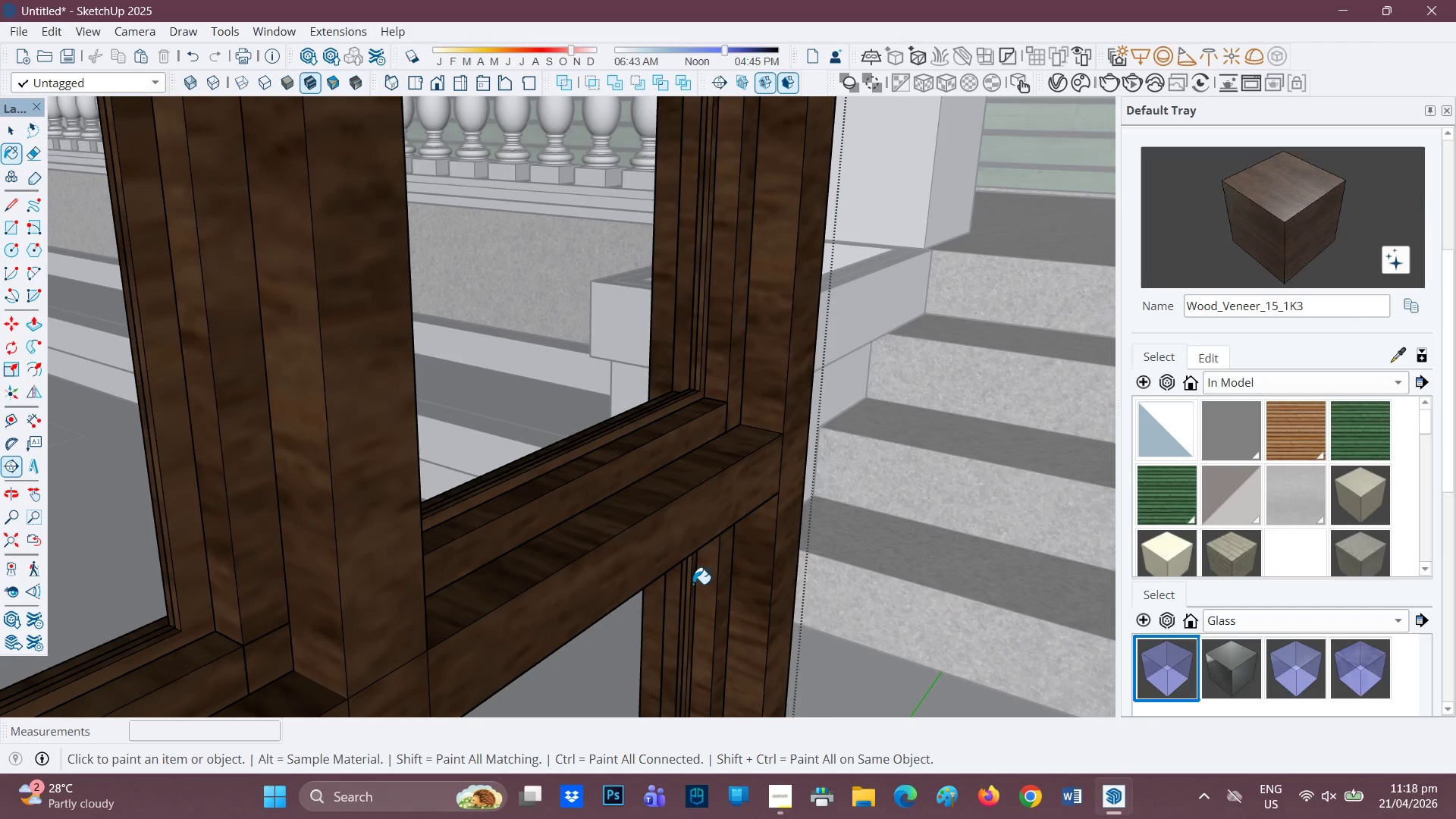 
key(H)
 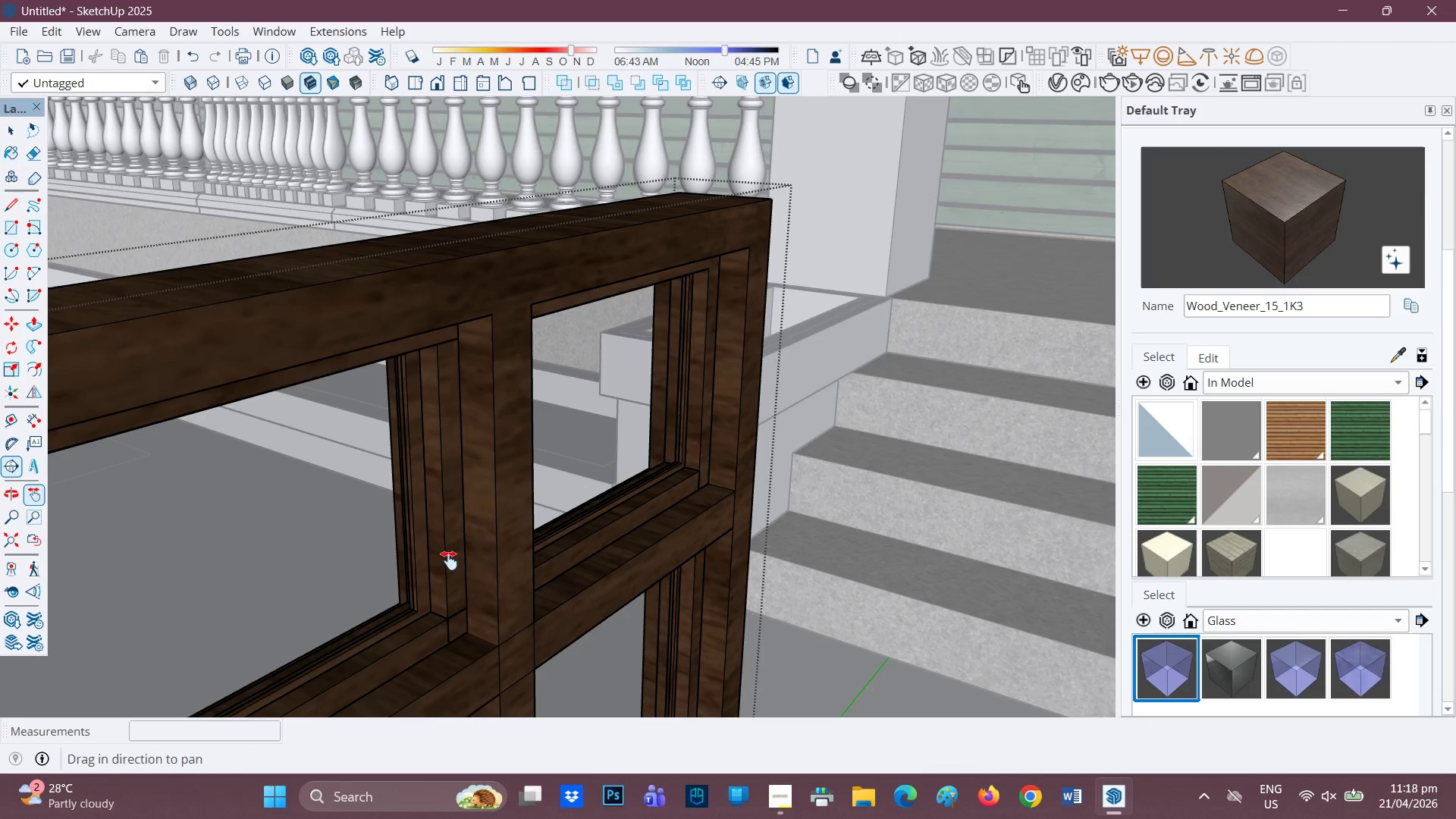 
scroll: coordinate [618, 602], scroll_direction: down, amount: 7.0
 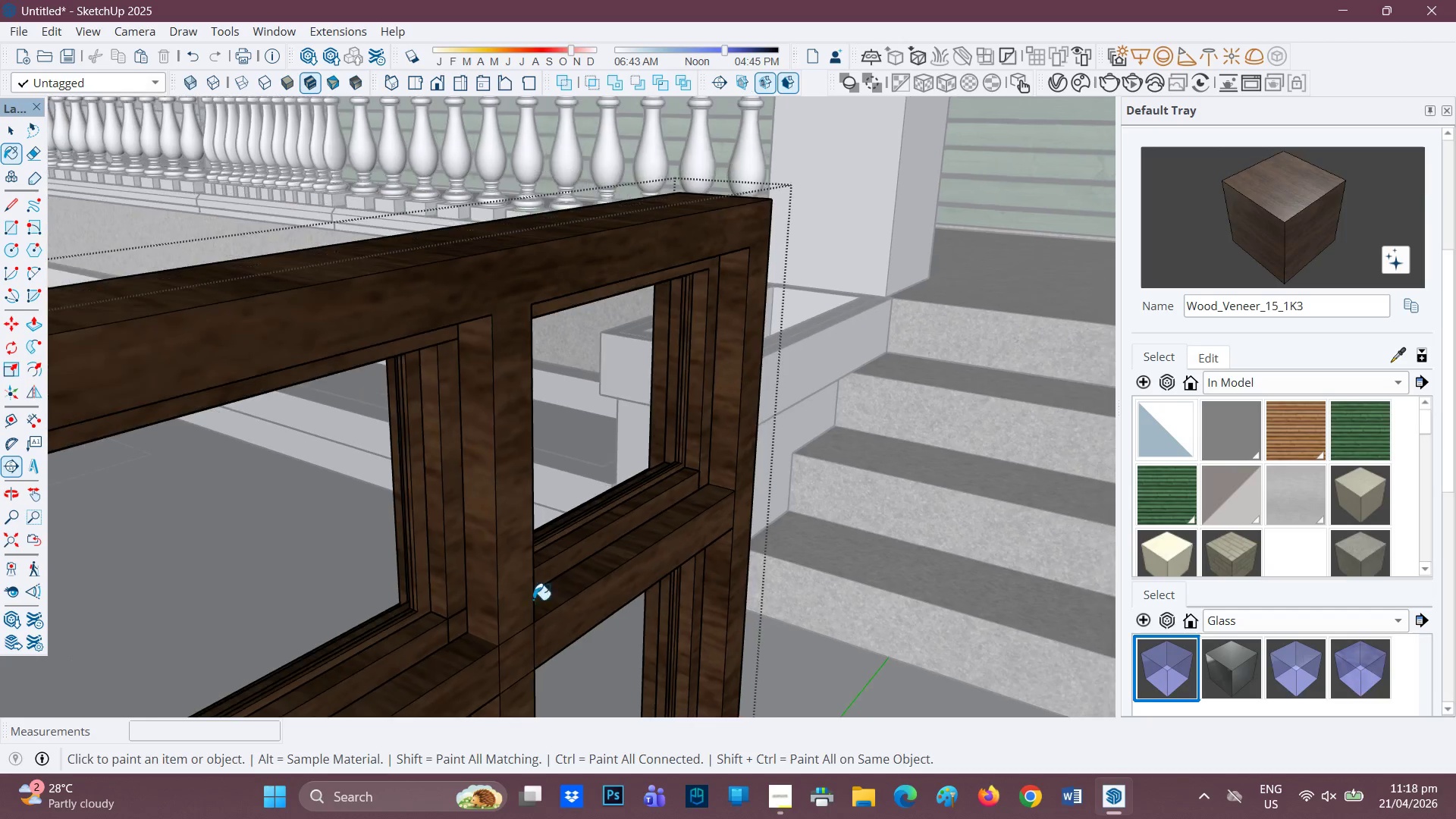 
left_click_drag(start_coordinate=[449, 560], to_coordinate=[616, 344])
 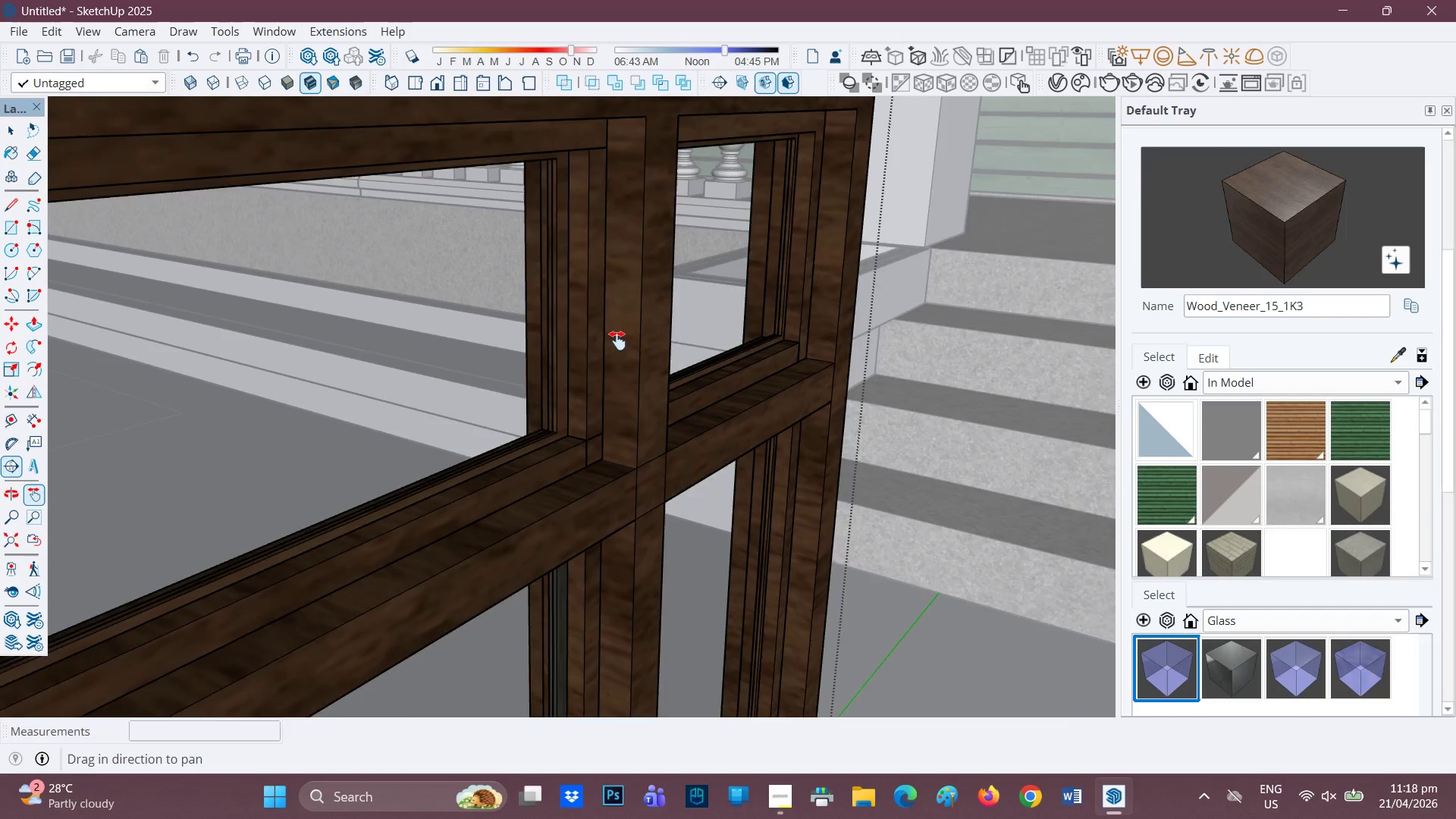 
scroll: coordinate [629, 511], scroll_direction: down, amount: 5.0
 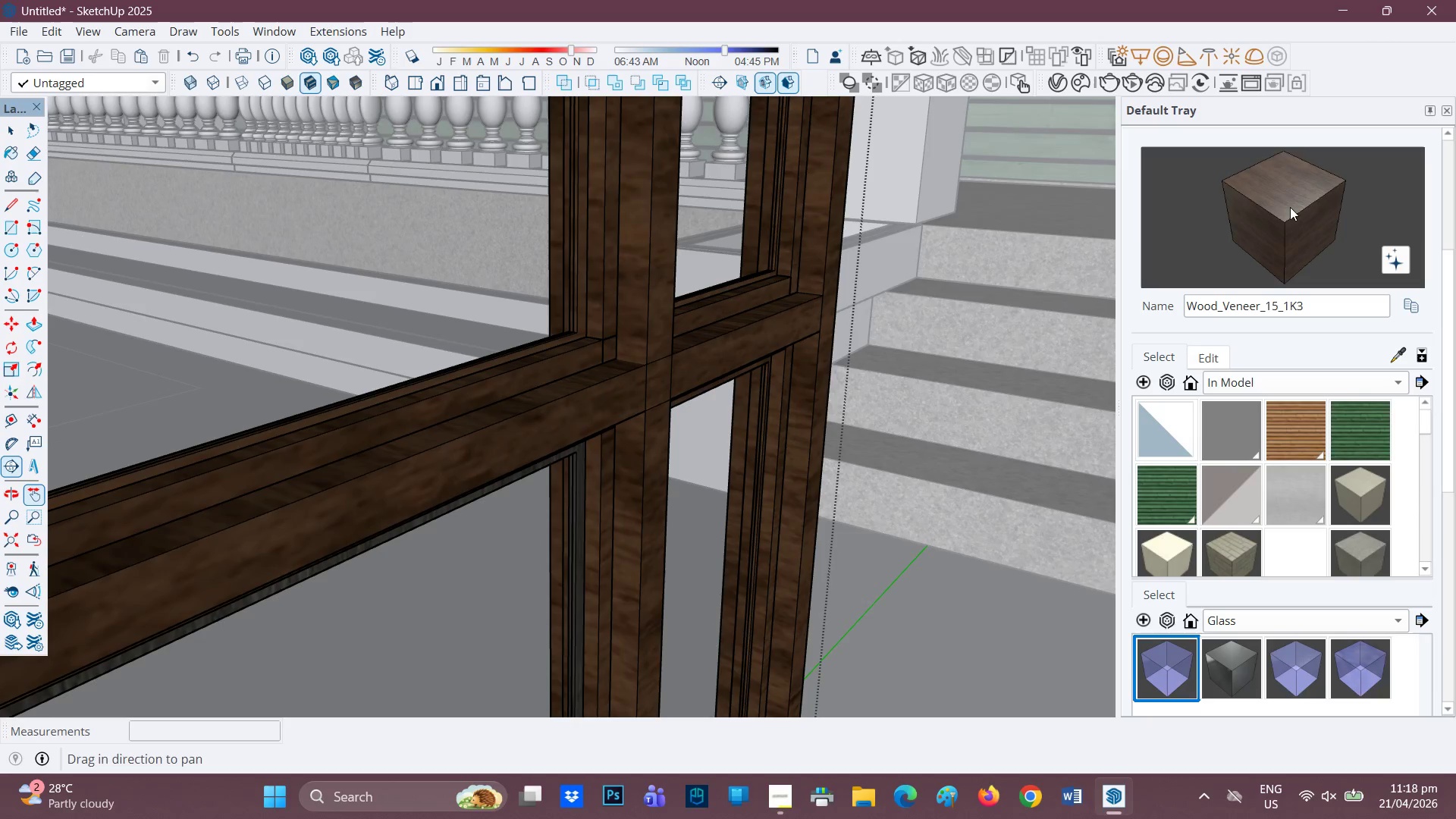 
left_click([1320, 196])
 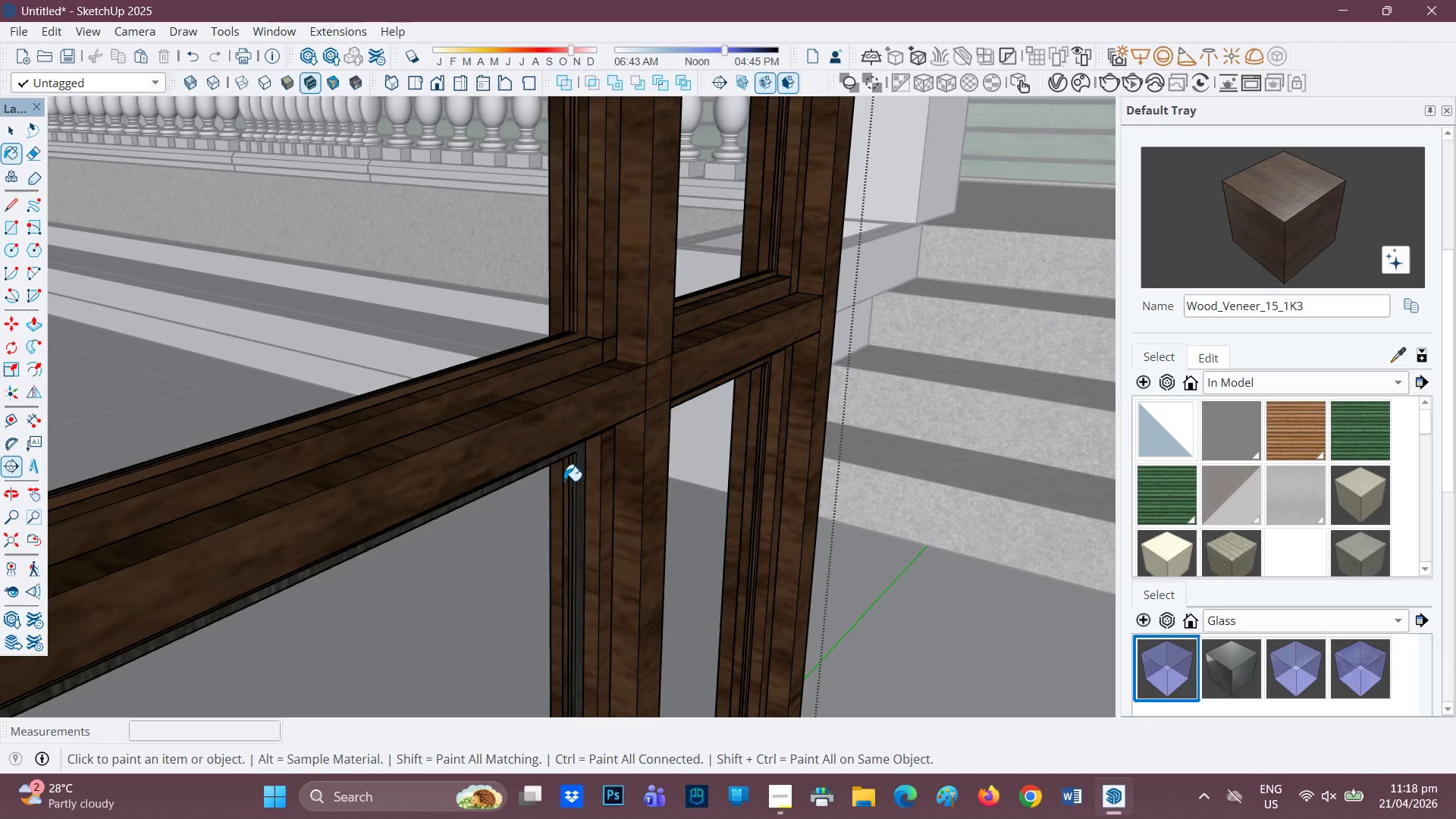 
left_click([579, 476])
 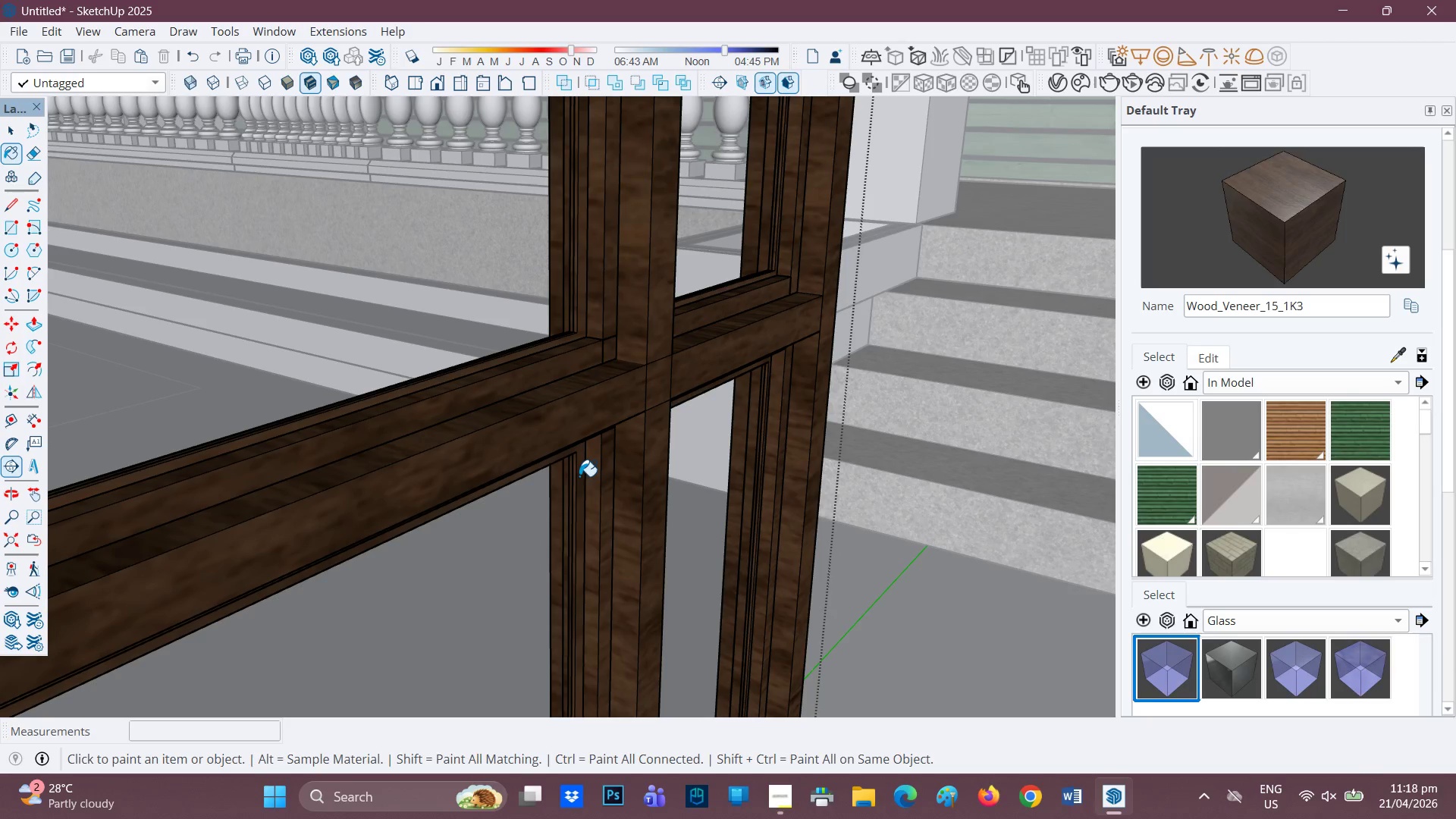 
key(H)
 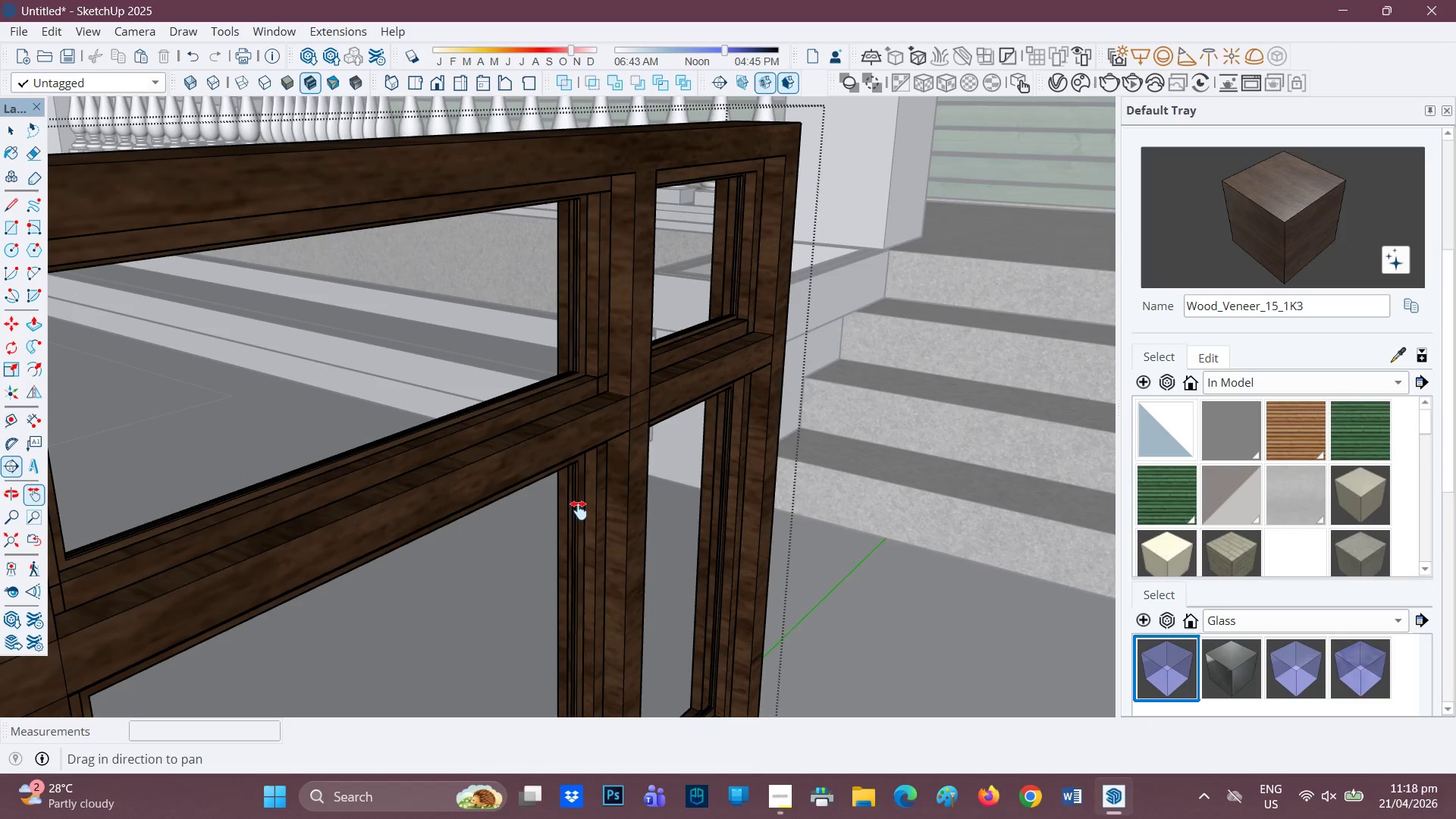 
scroll: coordinate [585, 488], scroll_direction: down, amount: 3.0
 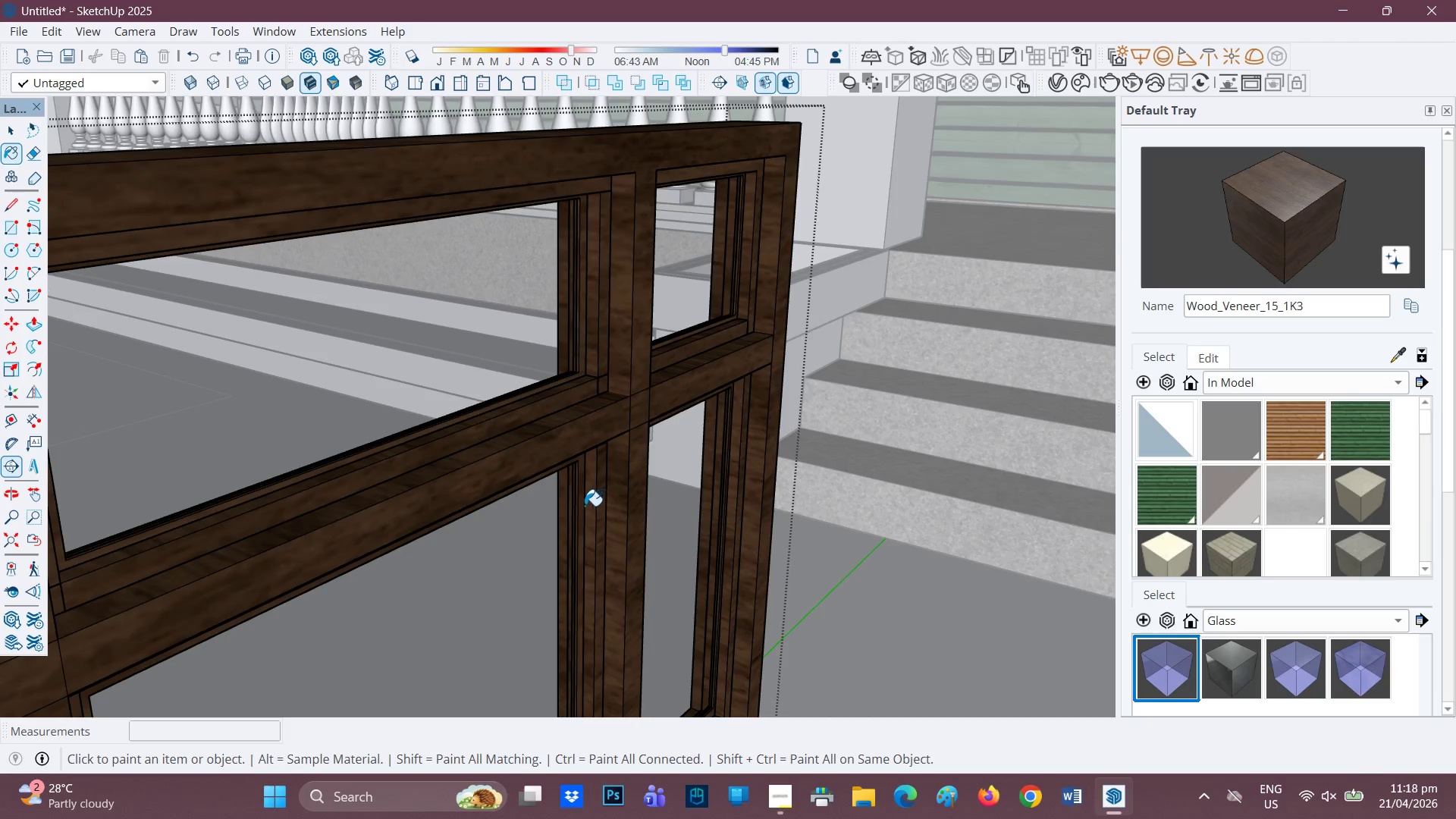 
left_click_drag(start_coordinate=[578, 502], to_coordinate=[698, 196])
 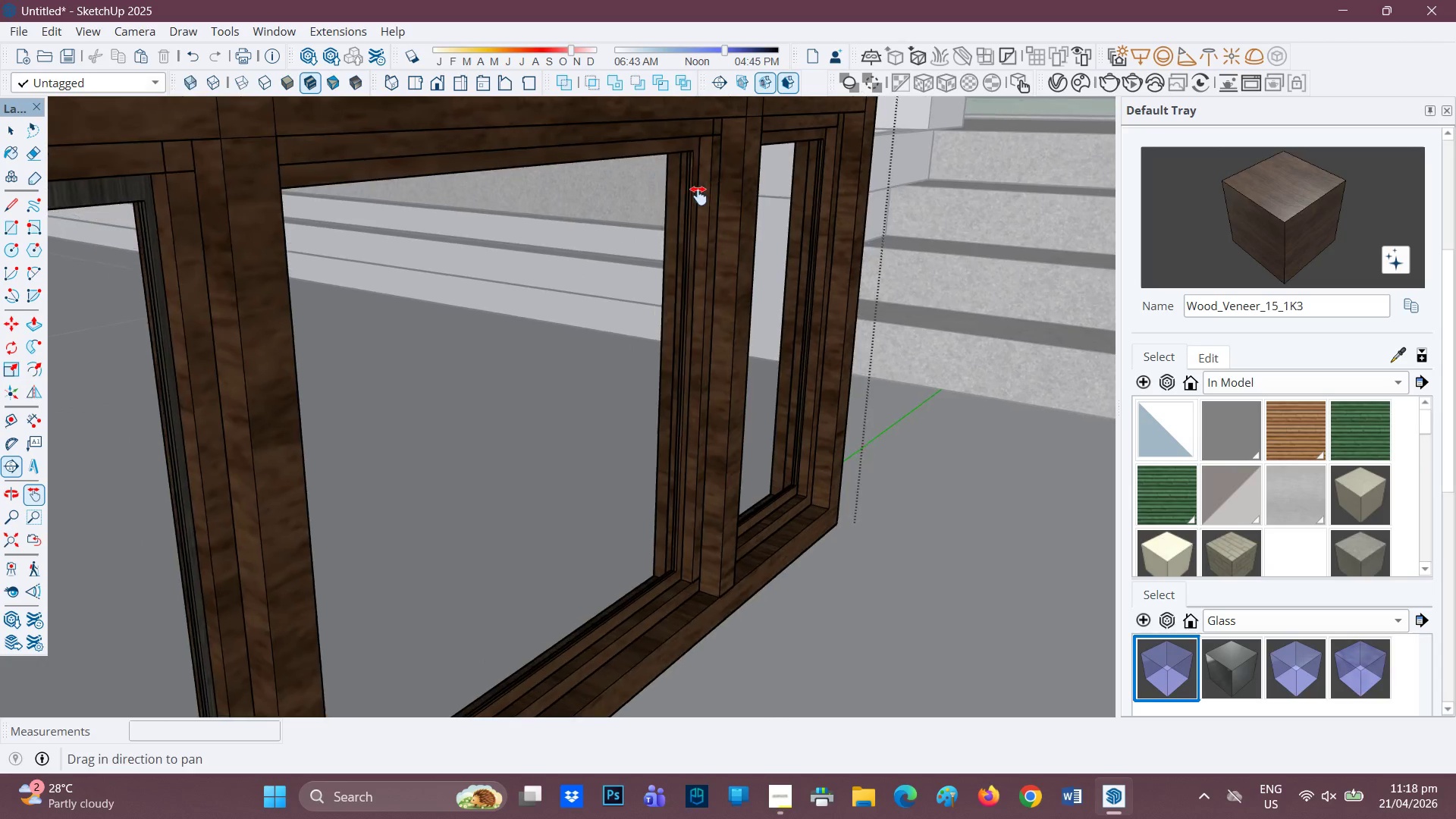 
scroll: coordinate [701, 199], scroll_direction: down, amount: 3.0
 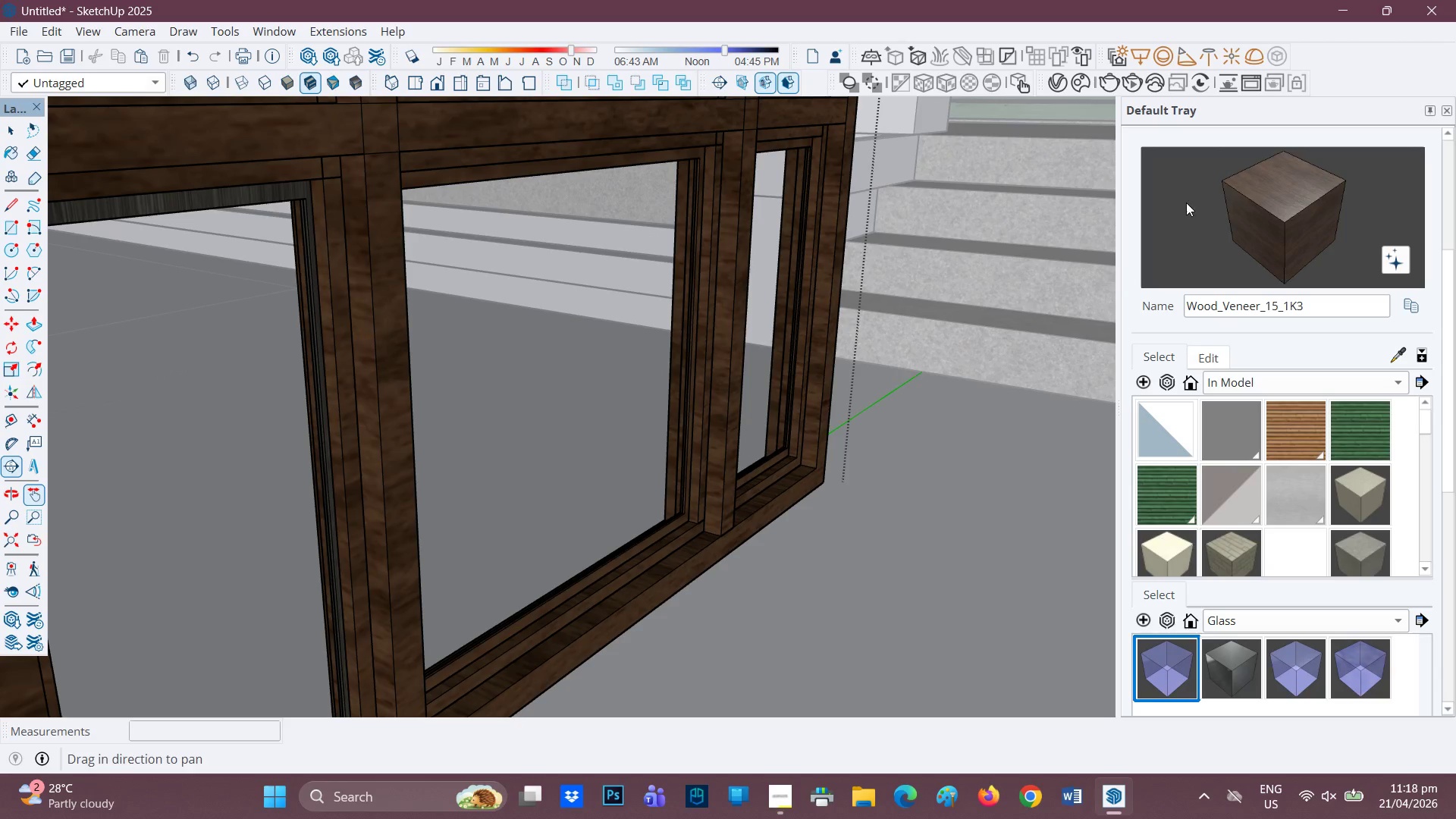 
left_click_drag(start_coordinate=[1231, 212], to_coordinate=[1227, 213])
 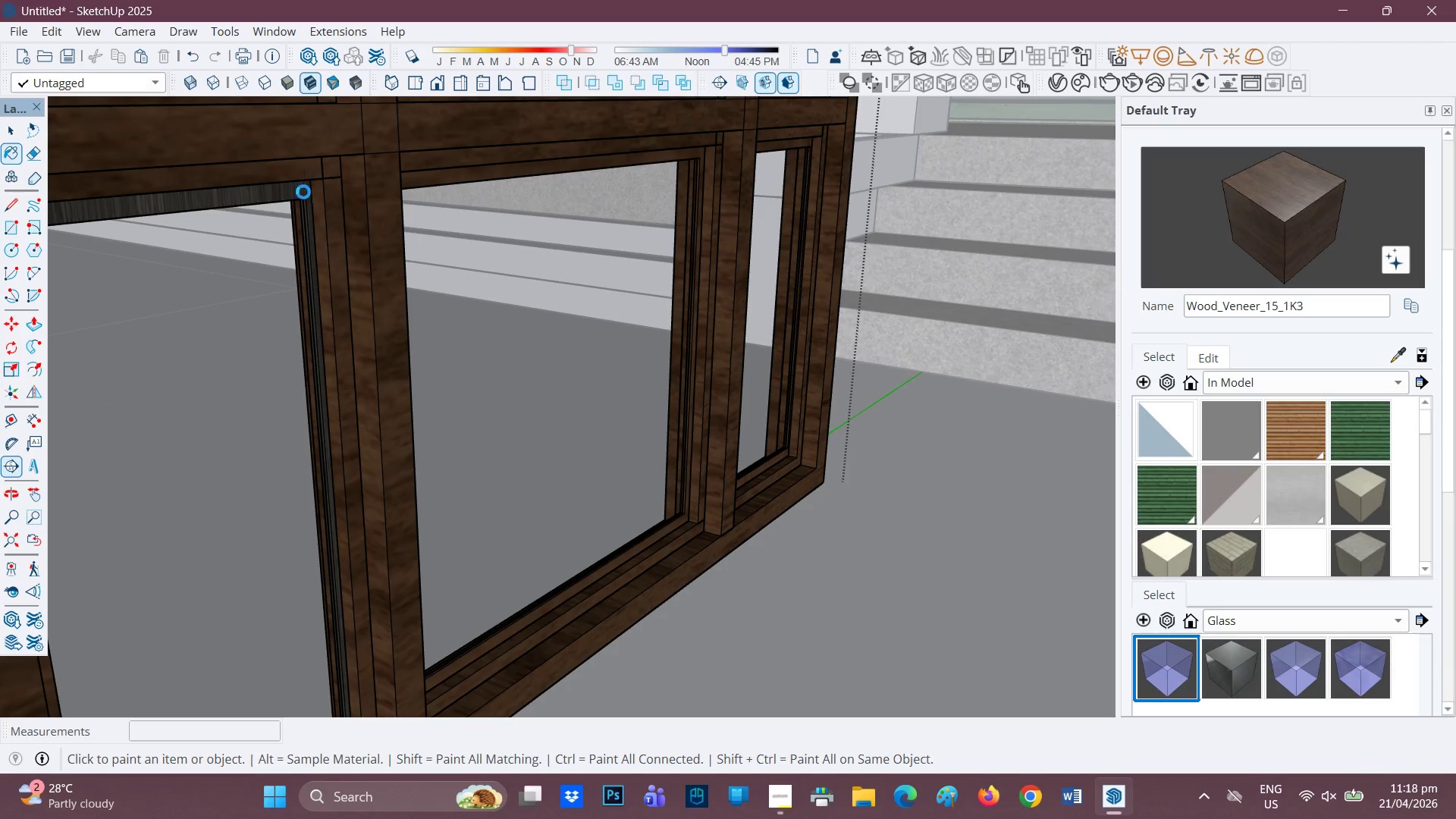 
key(H)
 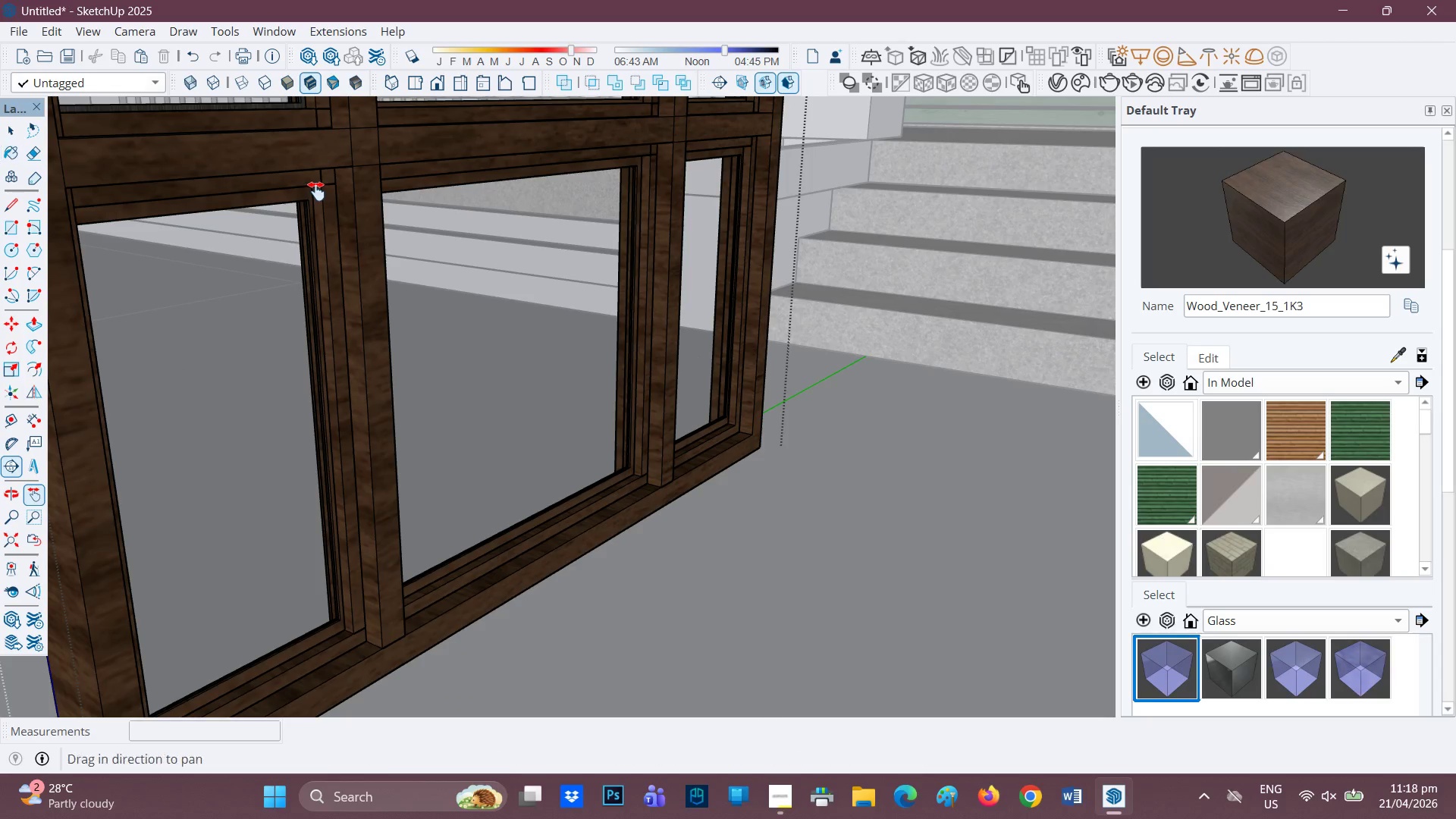 
left_click_drag(start_coordinate=[318, 191], to_coordinate=[527, 503])
 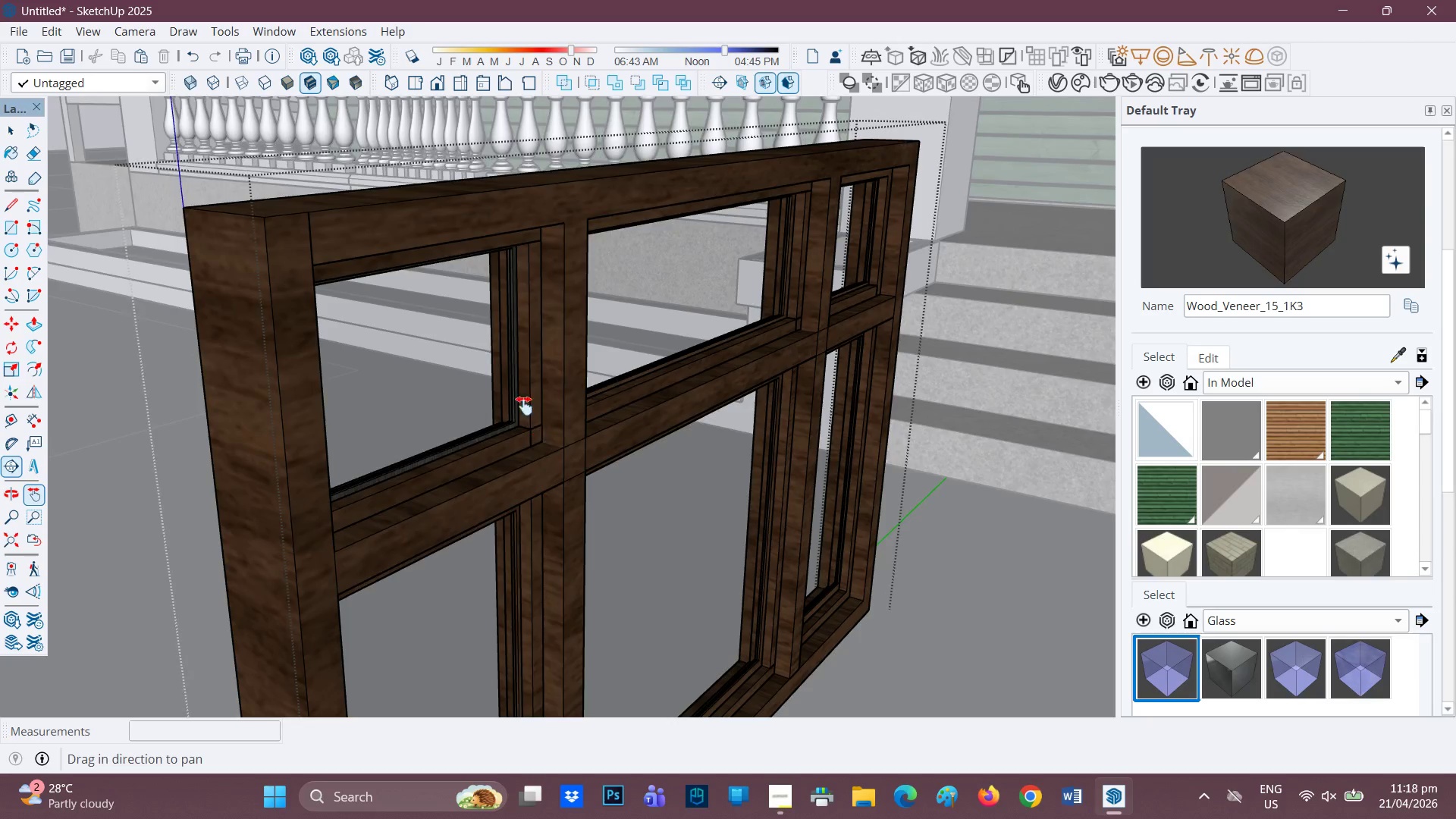 
scroll: coordinate [320, 206], scroll_direction: down, amount: 3.0
 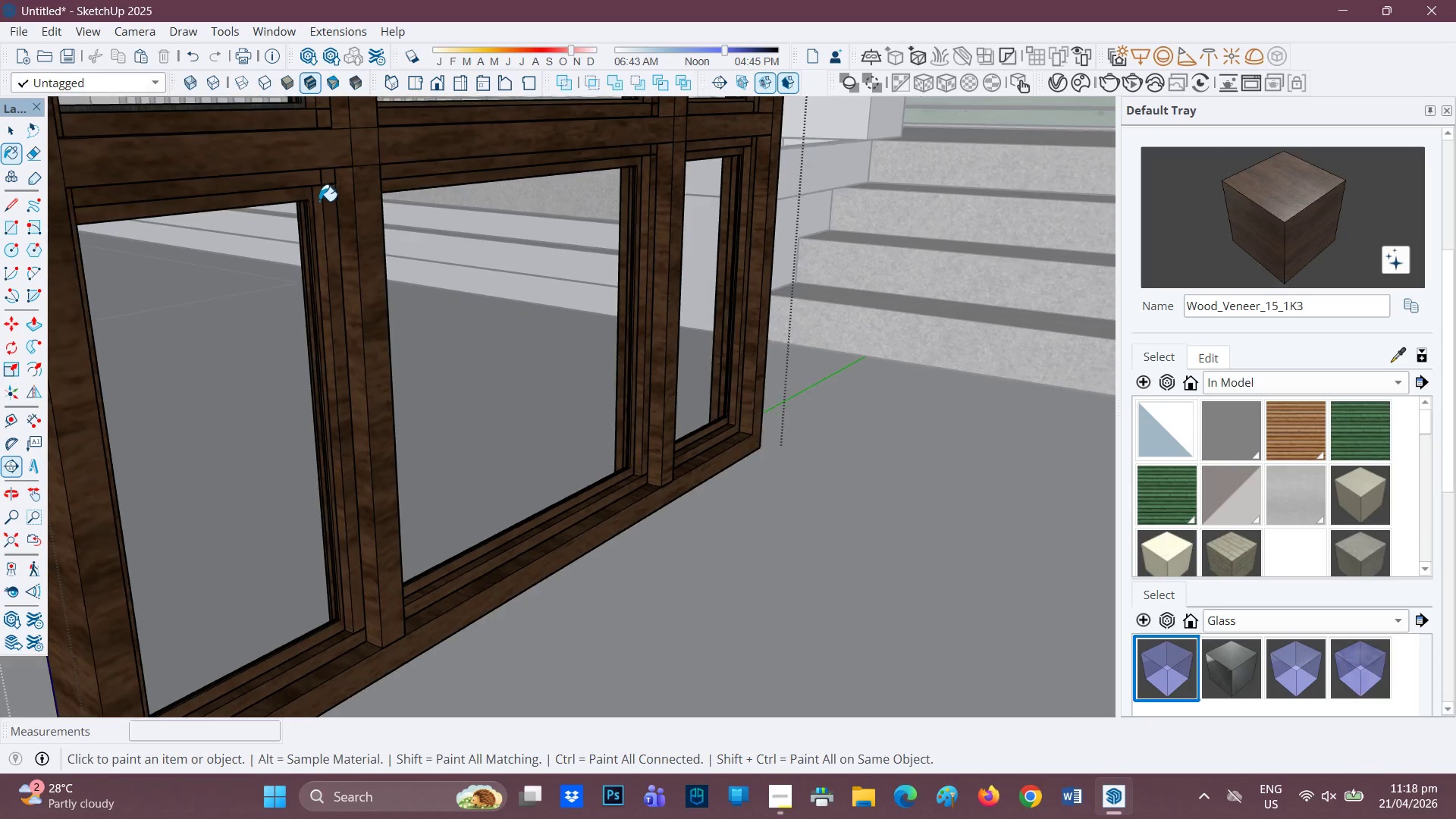 
scroll: coordinate [517, 392], scroll_direction: up, amount: 1.0
 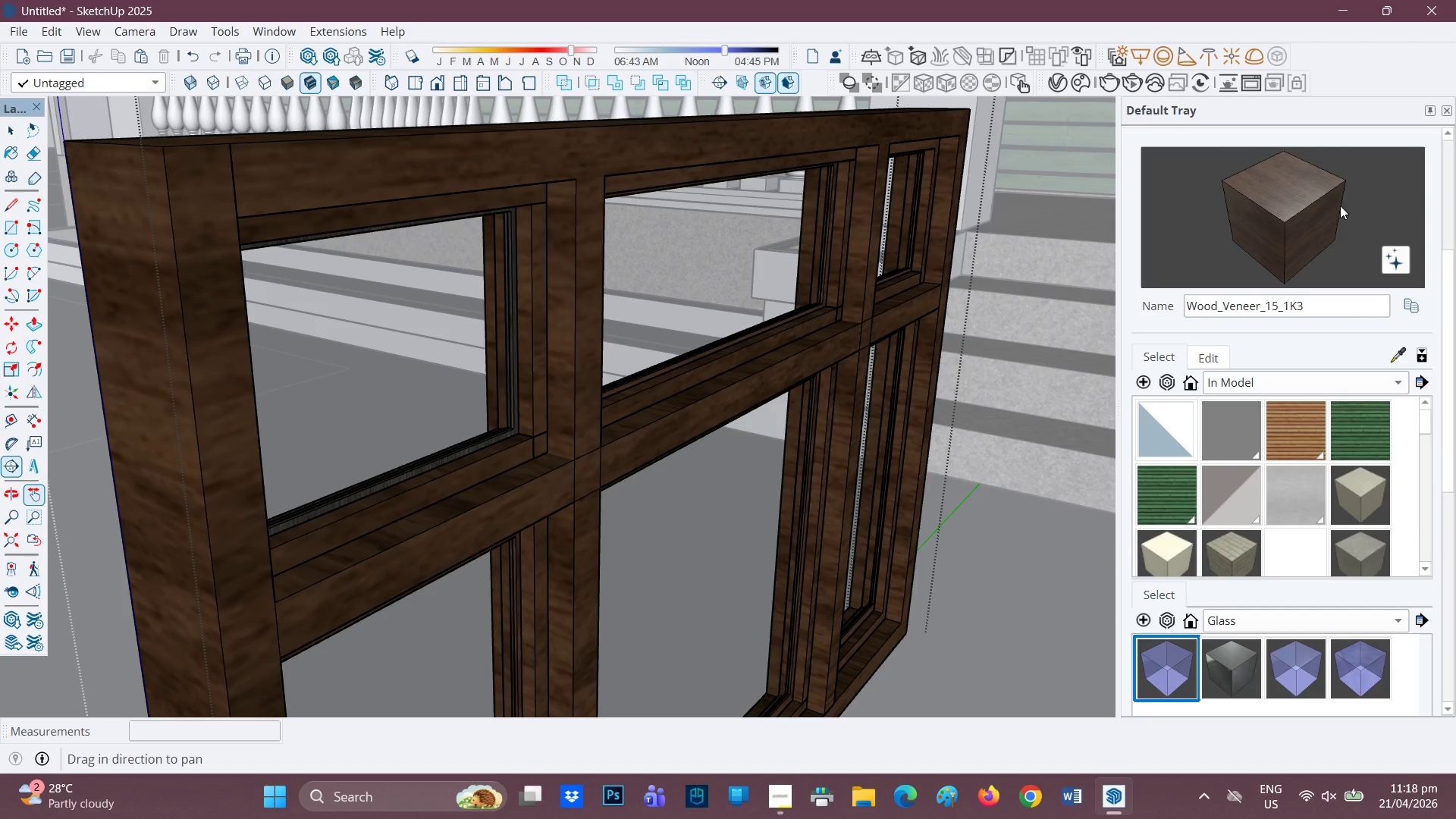 
left_click([1335, 209])
 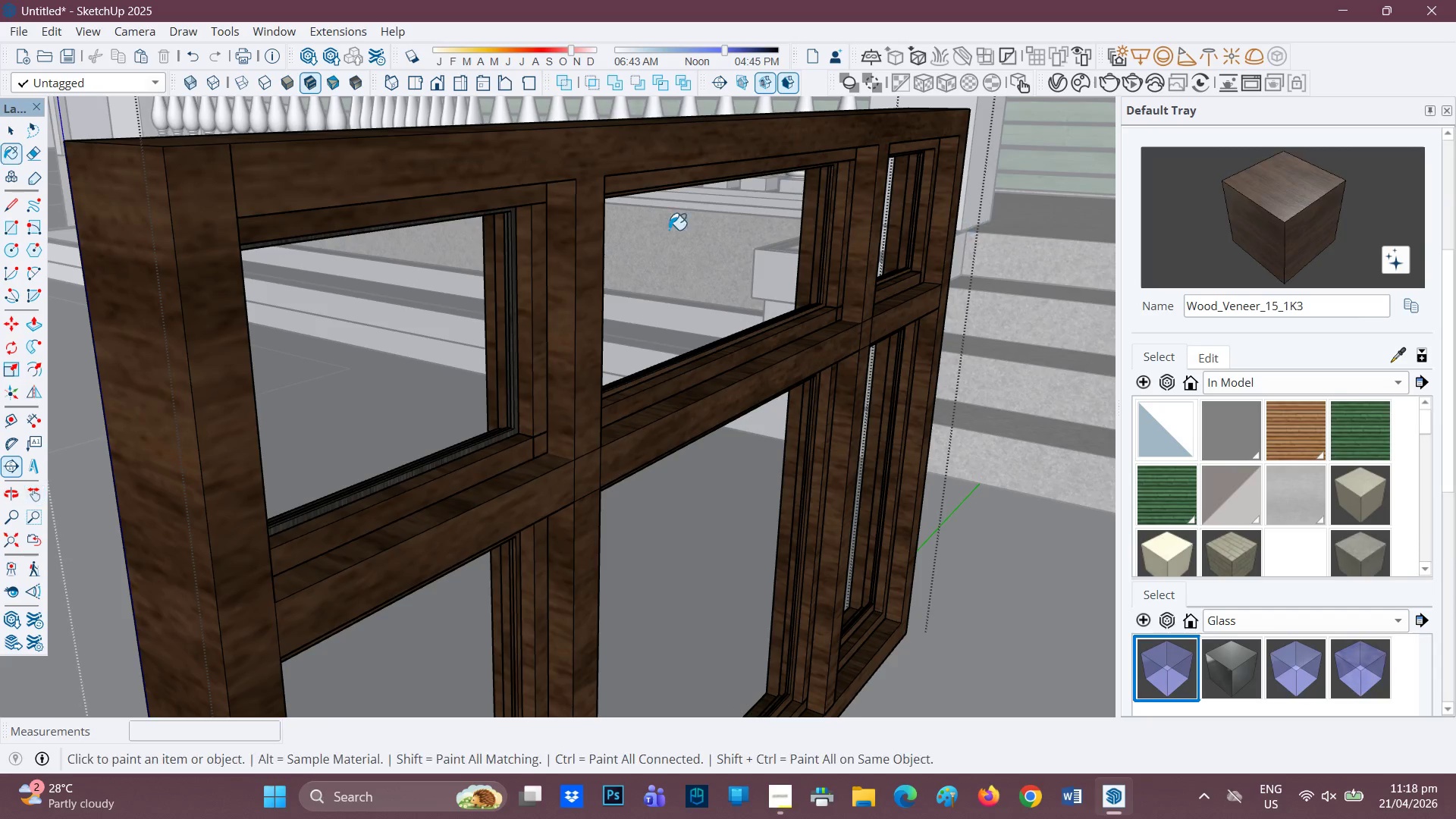 
scroll: coordinate [566, 260], scroll_direction: up, amount: 2.0
 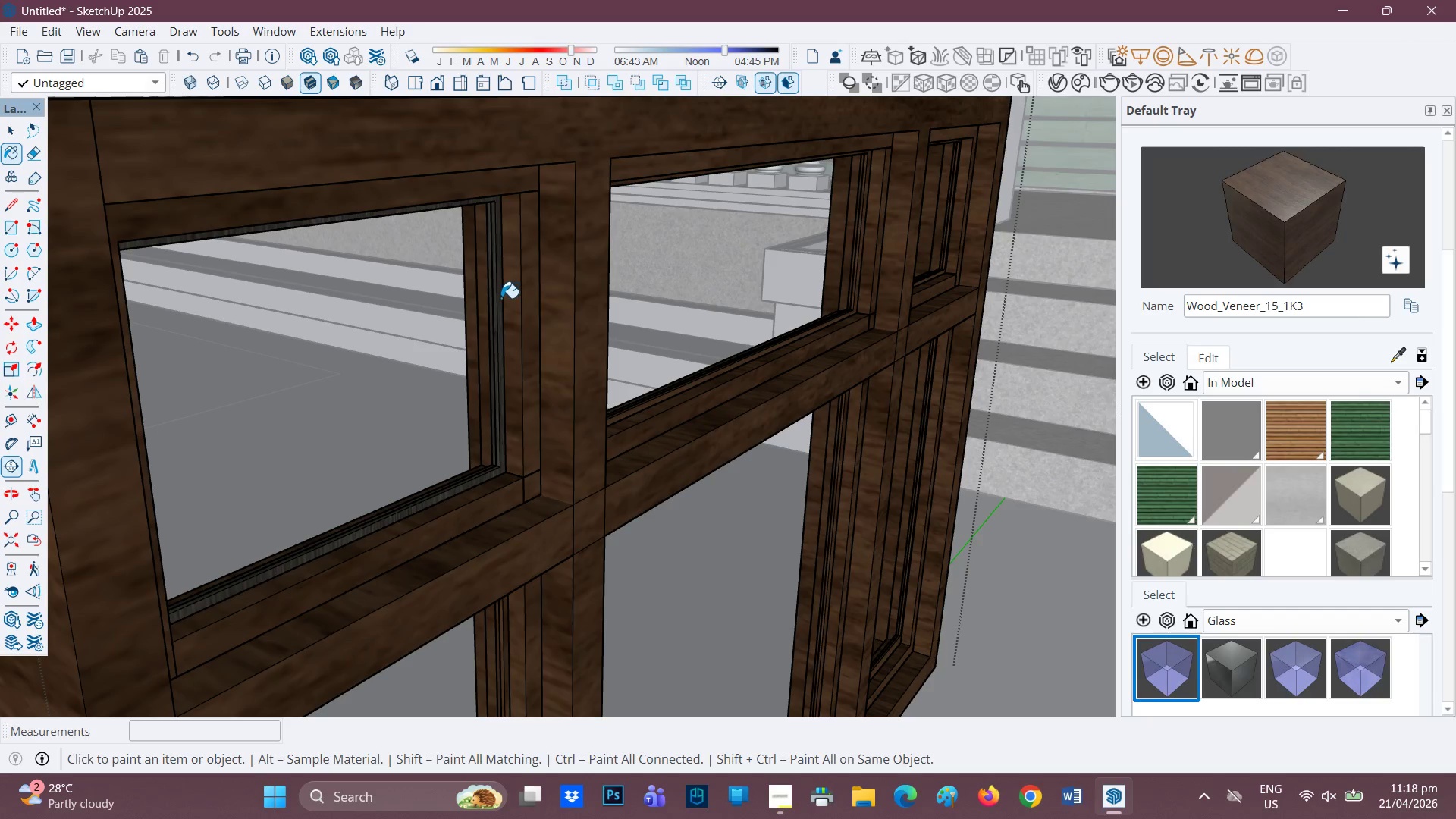 
left_click([497, 297])
 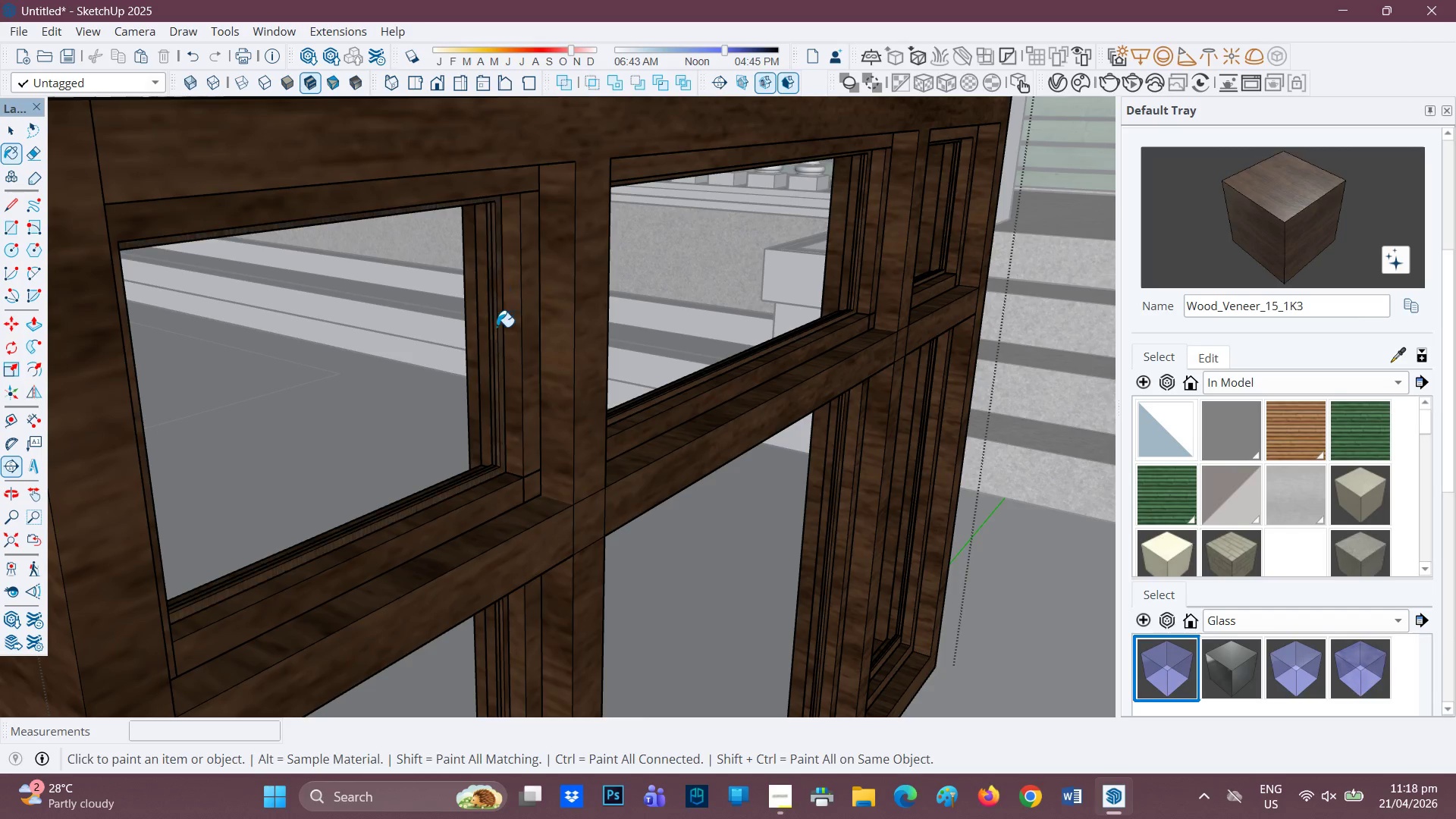 
scroll: coordinate [669, 422], scroll_direction: down, amount: 4.0
 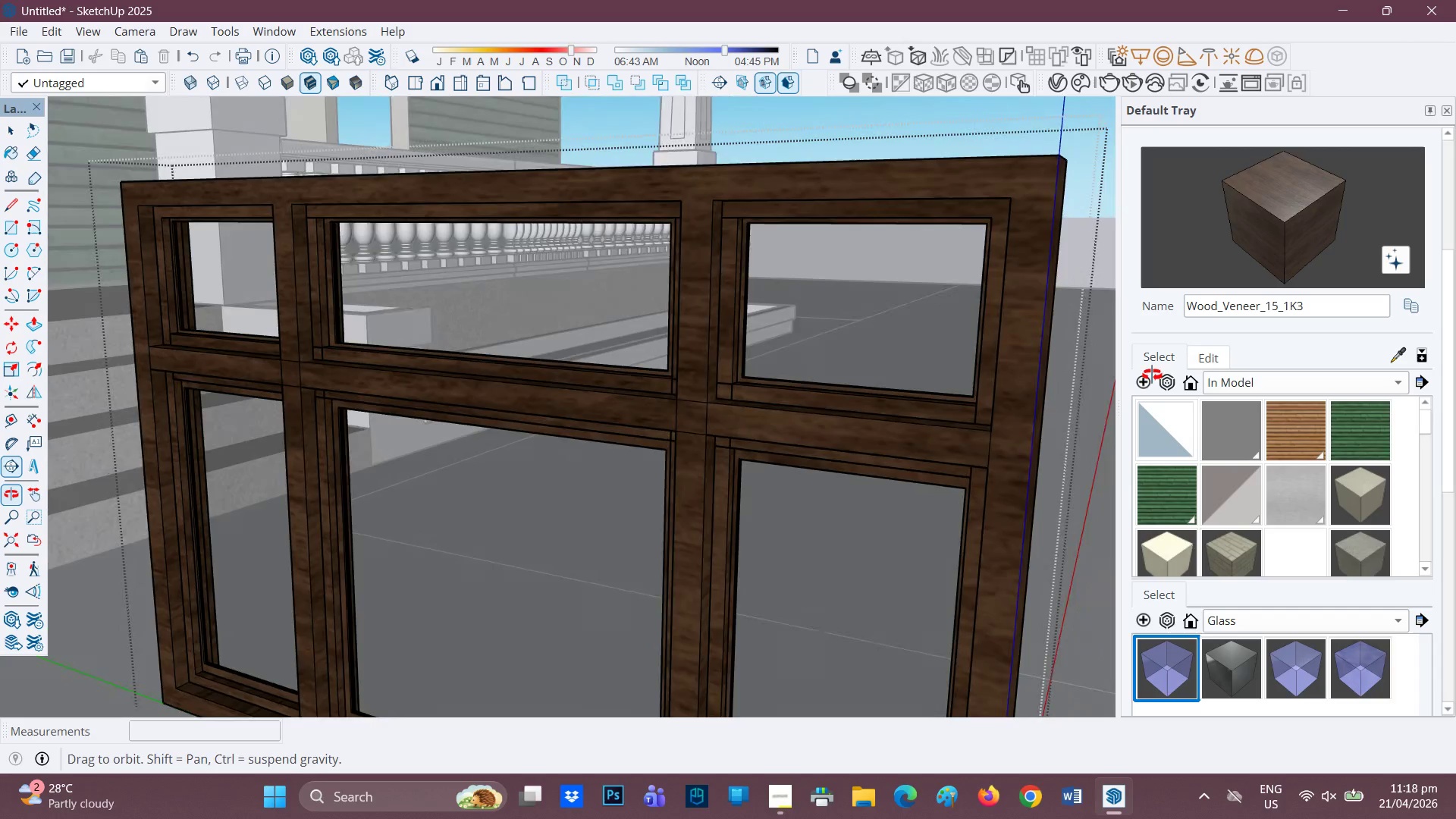 
key(Space)
 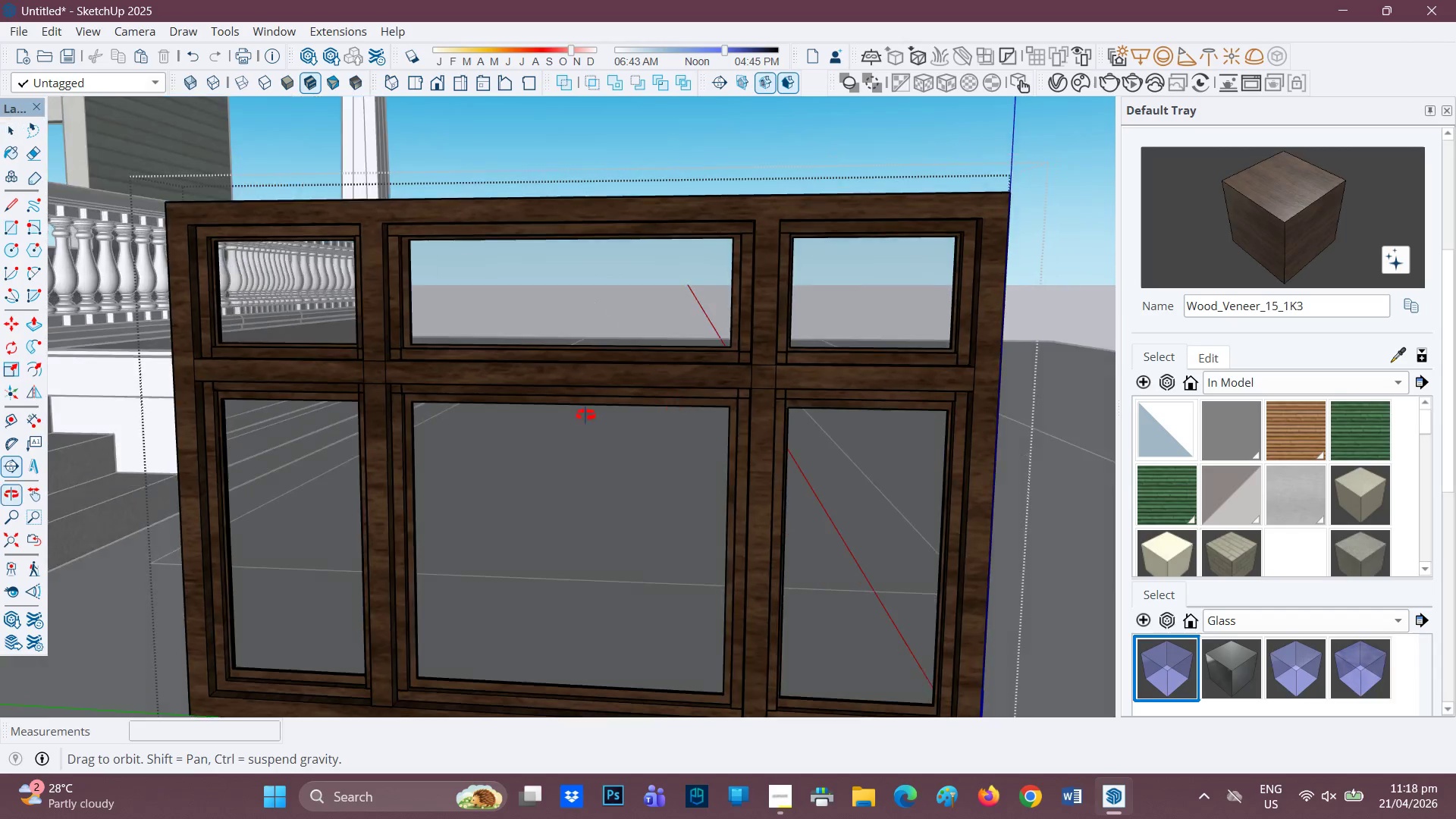 
scroll: coordinate [645, 414], scroll_direction: down, amount: 6.0
 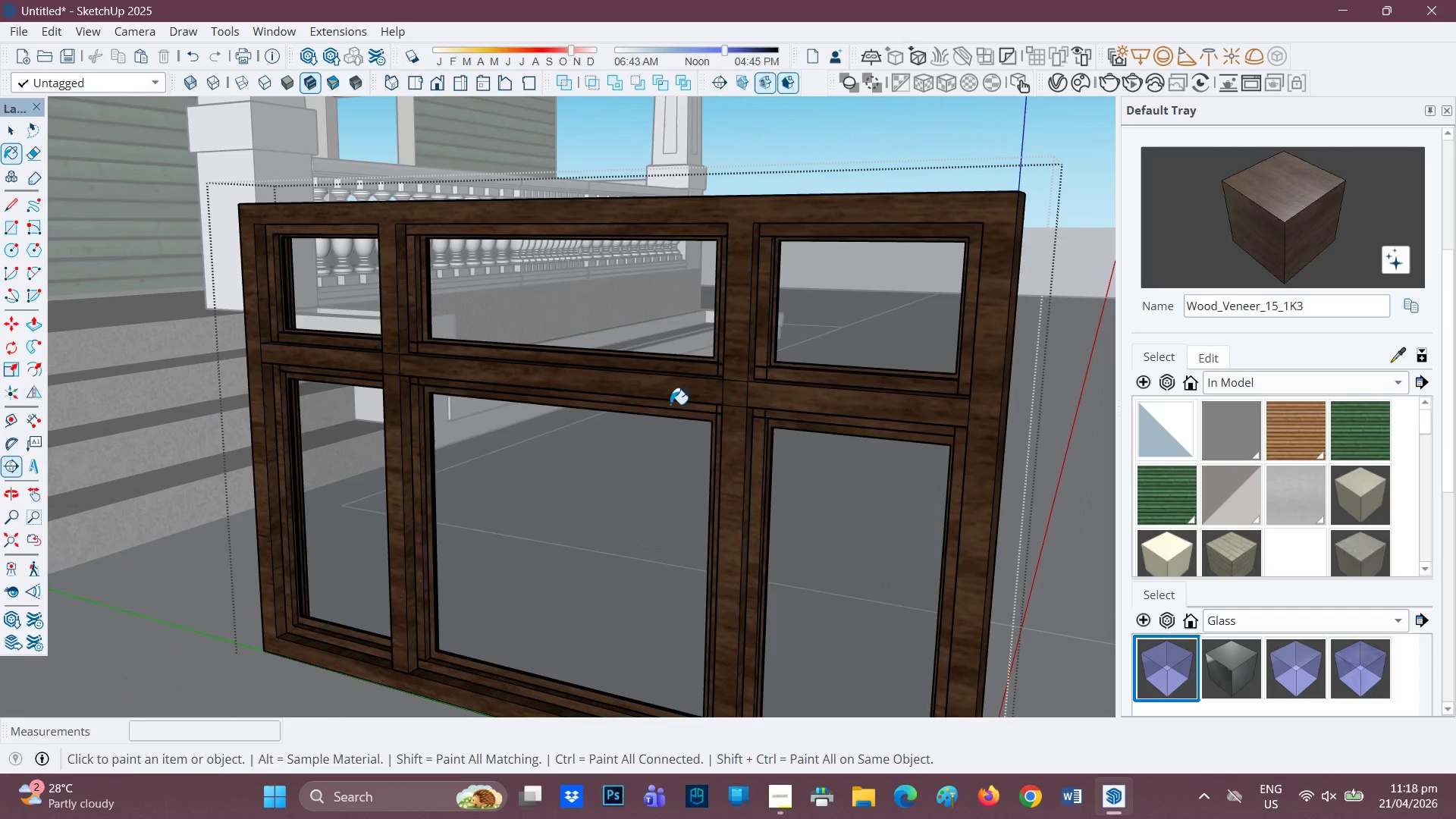 
scroll: coordinate [192, 435], scroll_direction: none, amount: 0.0
 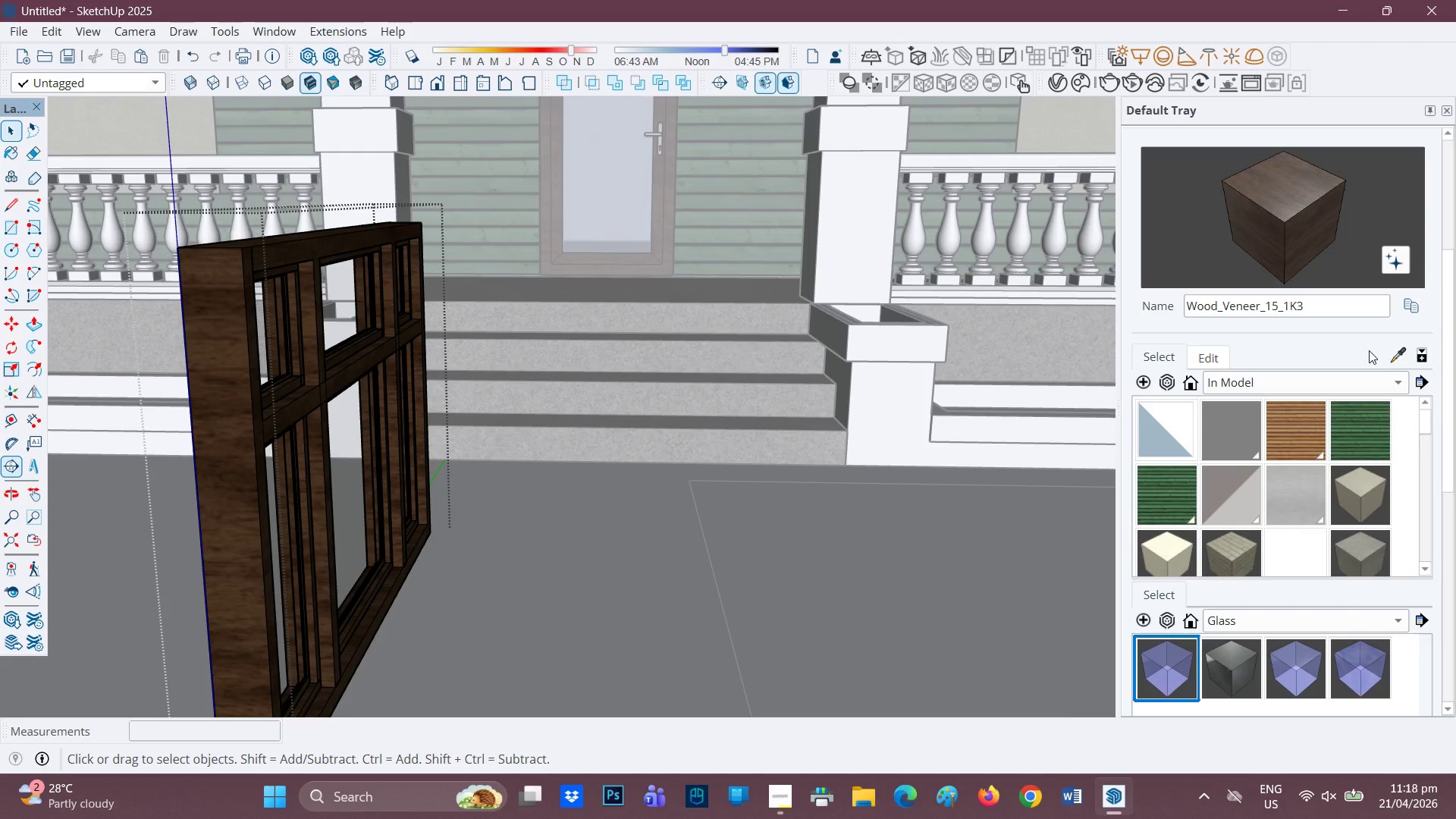 
left_click_drag(start_coordinate=[1390, 350], to_coordinate=[1394, 351])
 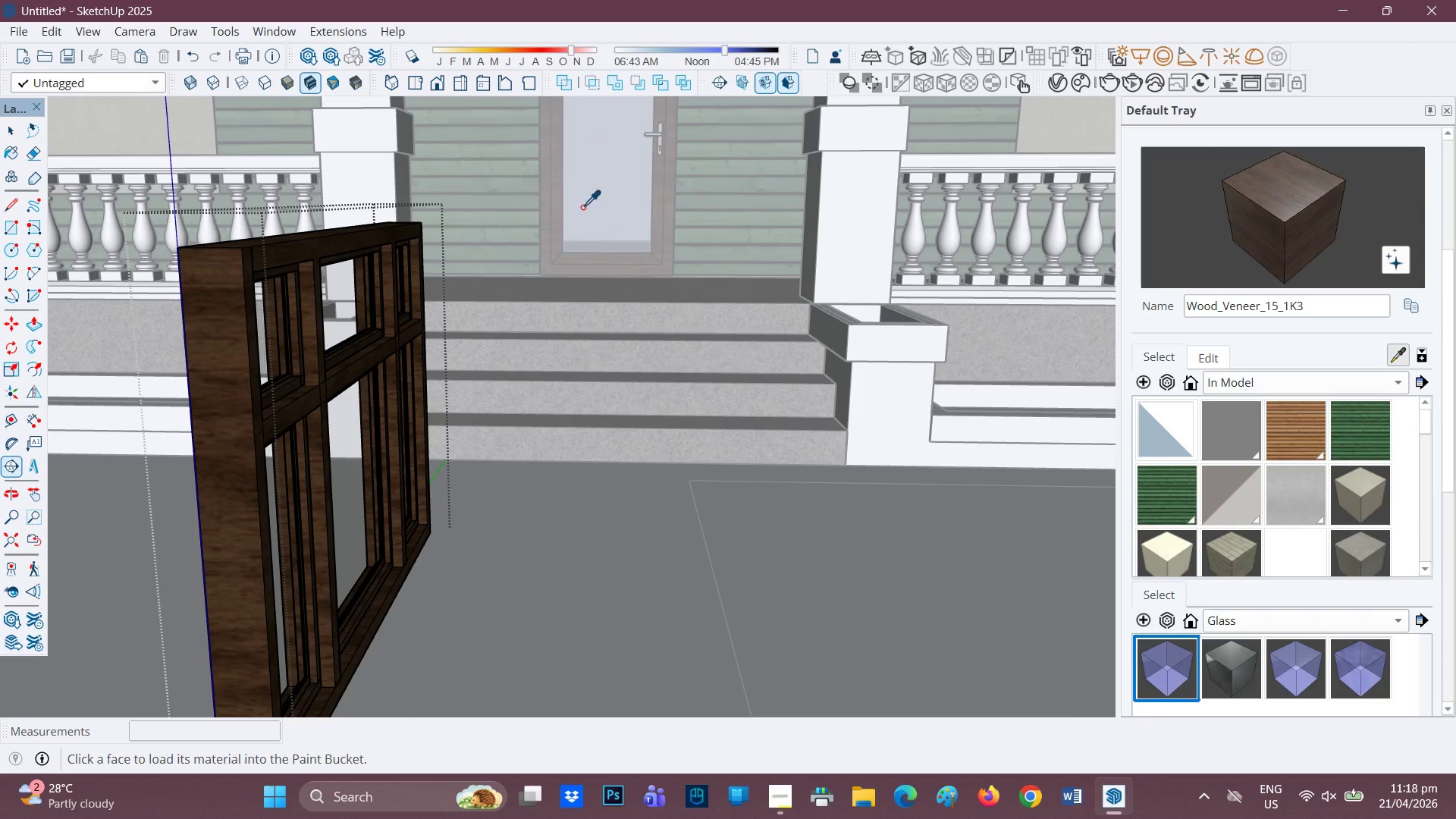 
left_click([595, 192])
 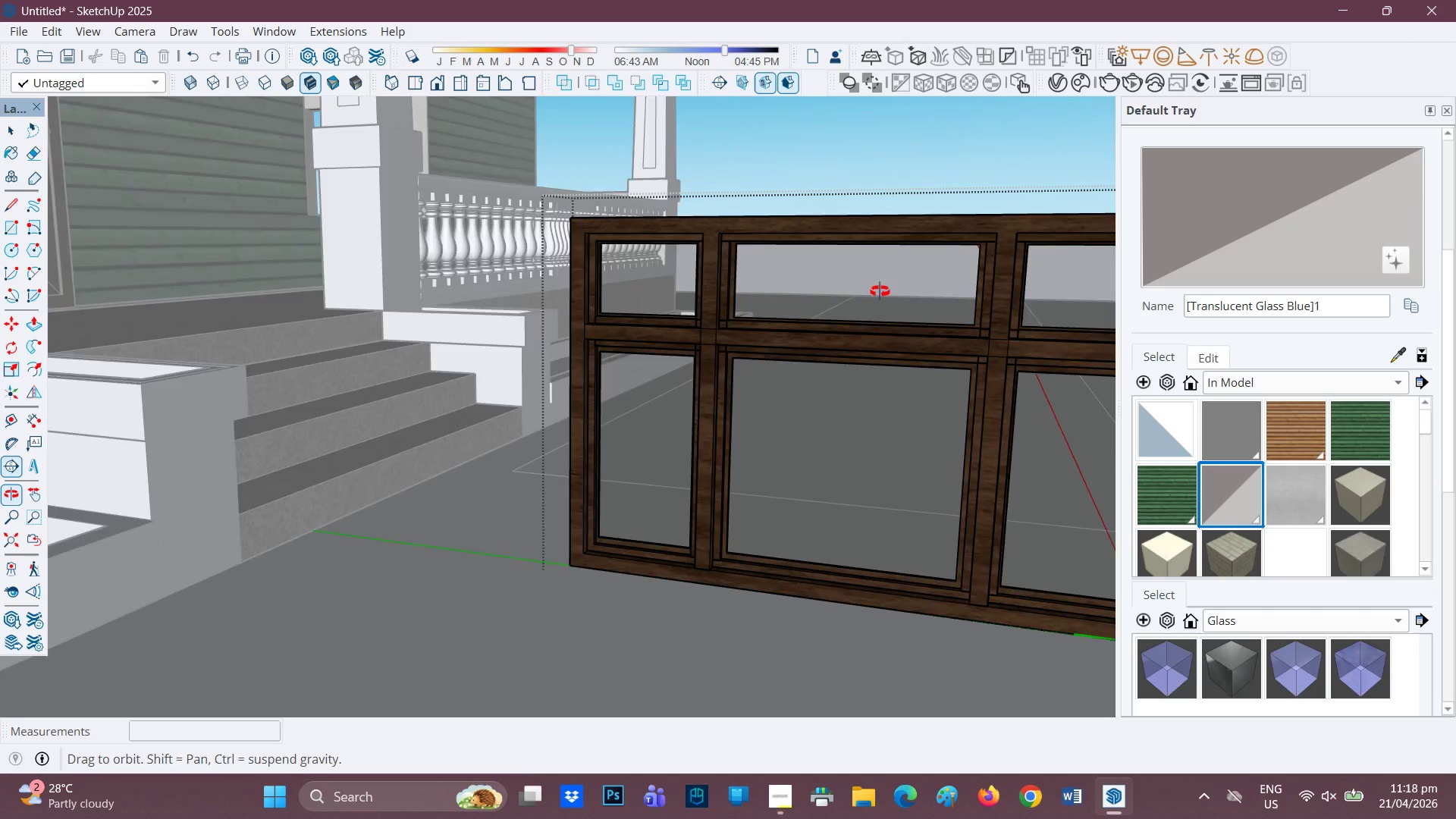 
key(Space)
 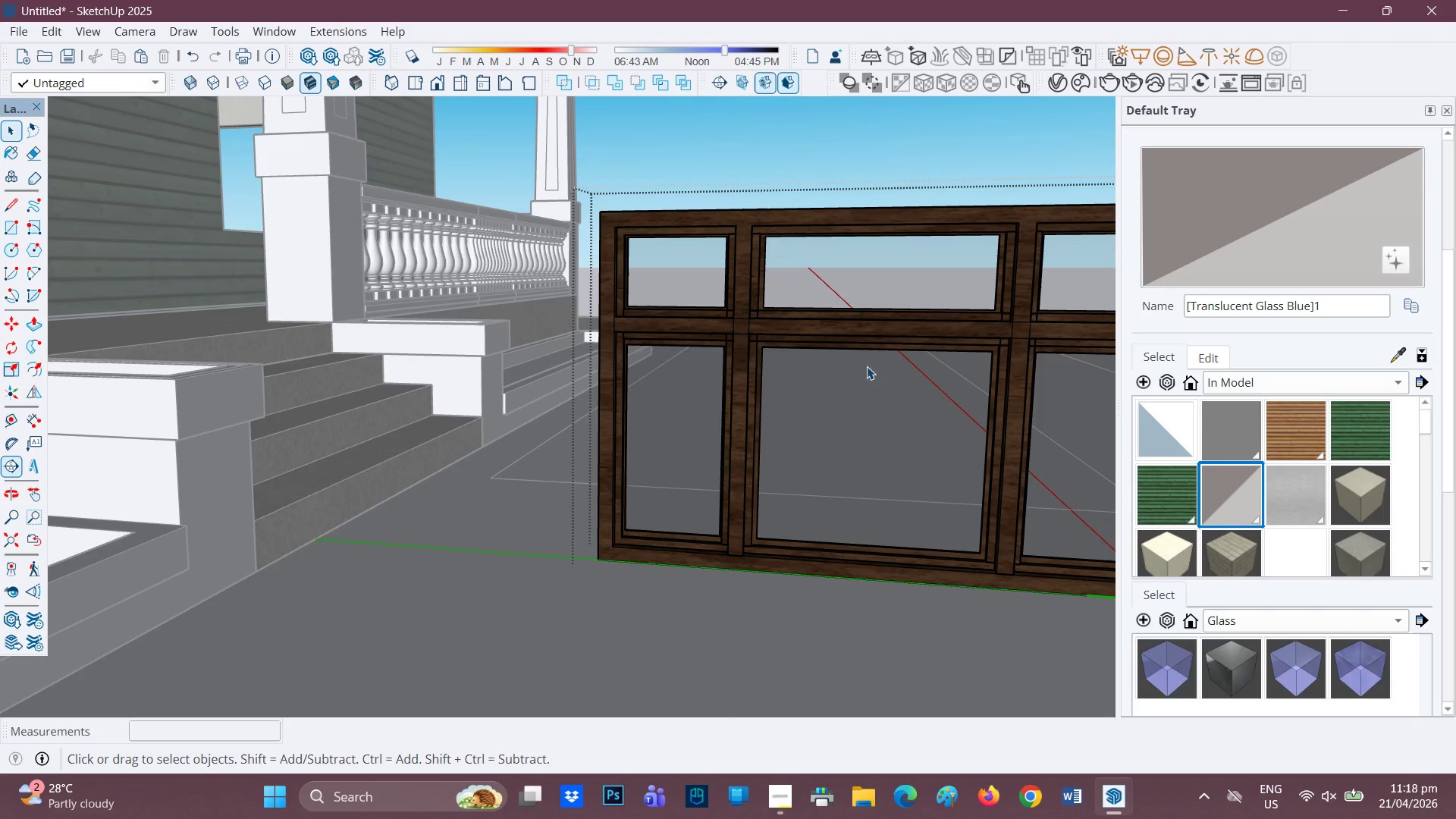 
left_click([868, 371])
 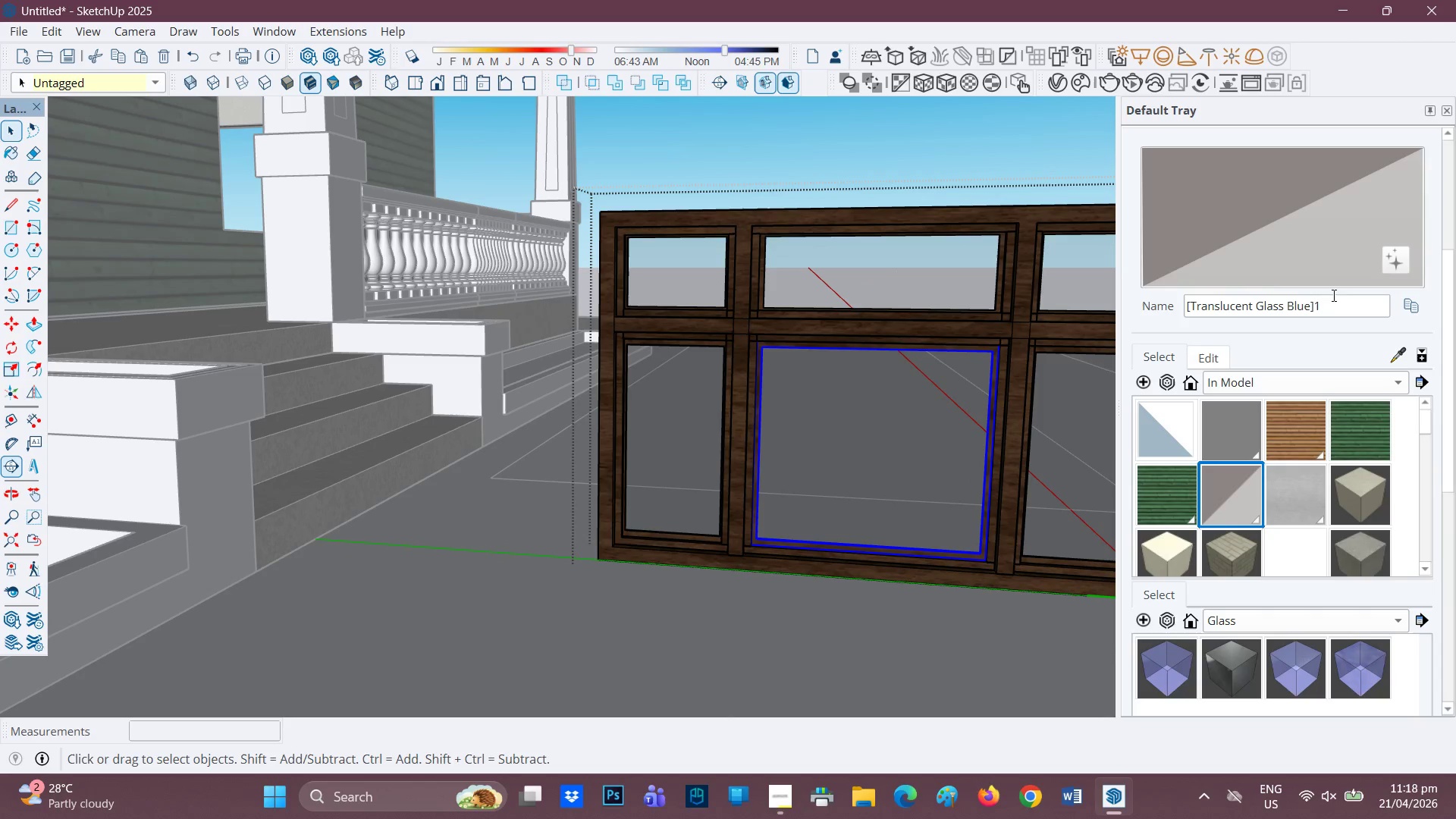 
key(Space)
 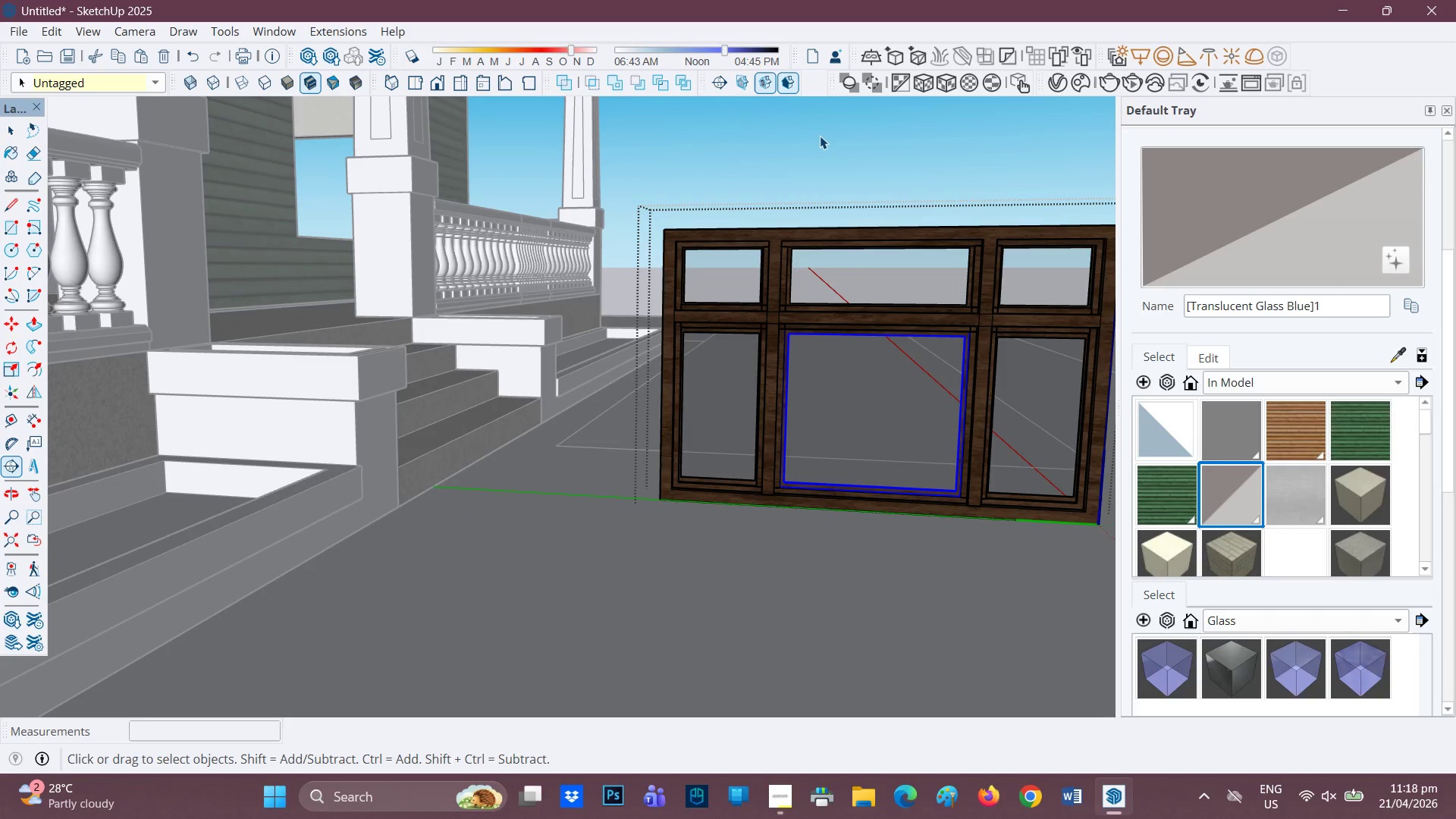 
left_click([820, 136])
 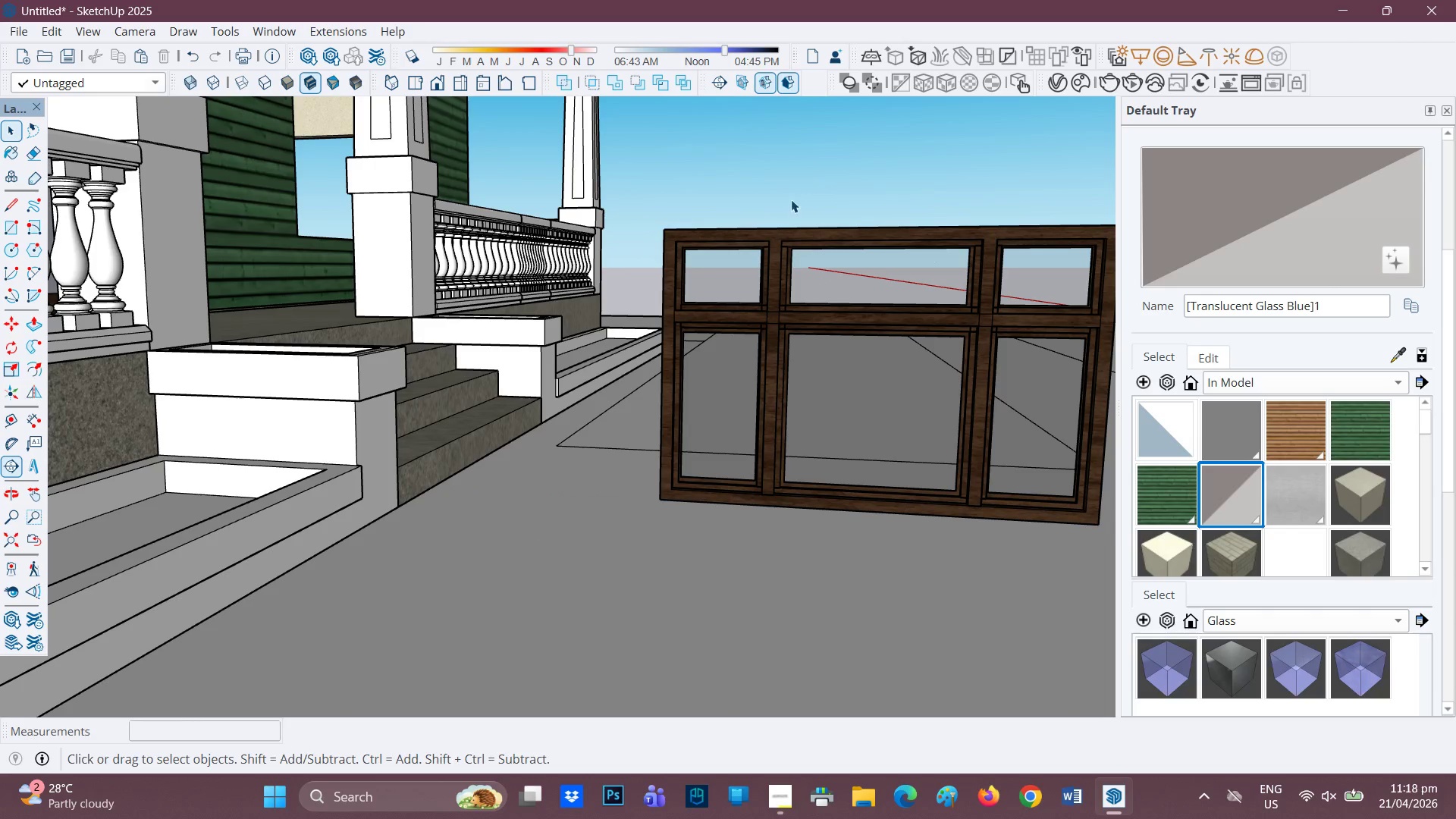 
scroll: coordinate [849, 252], scroll_direction: down, amount: 6.0
 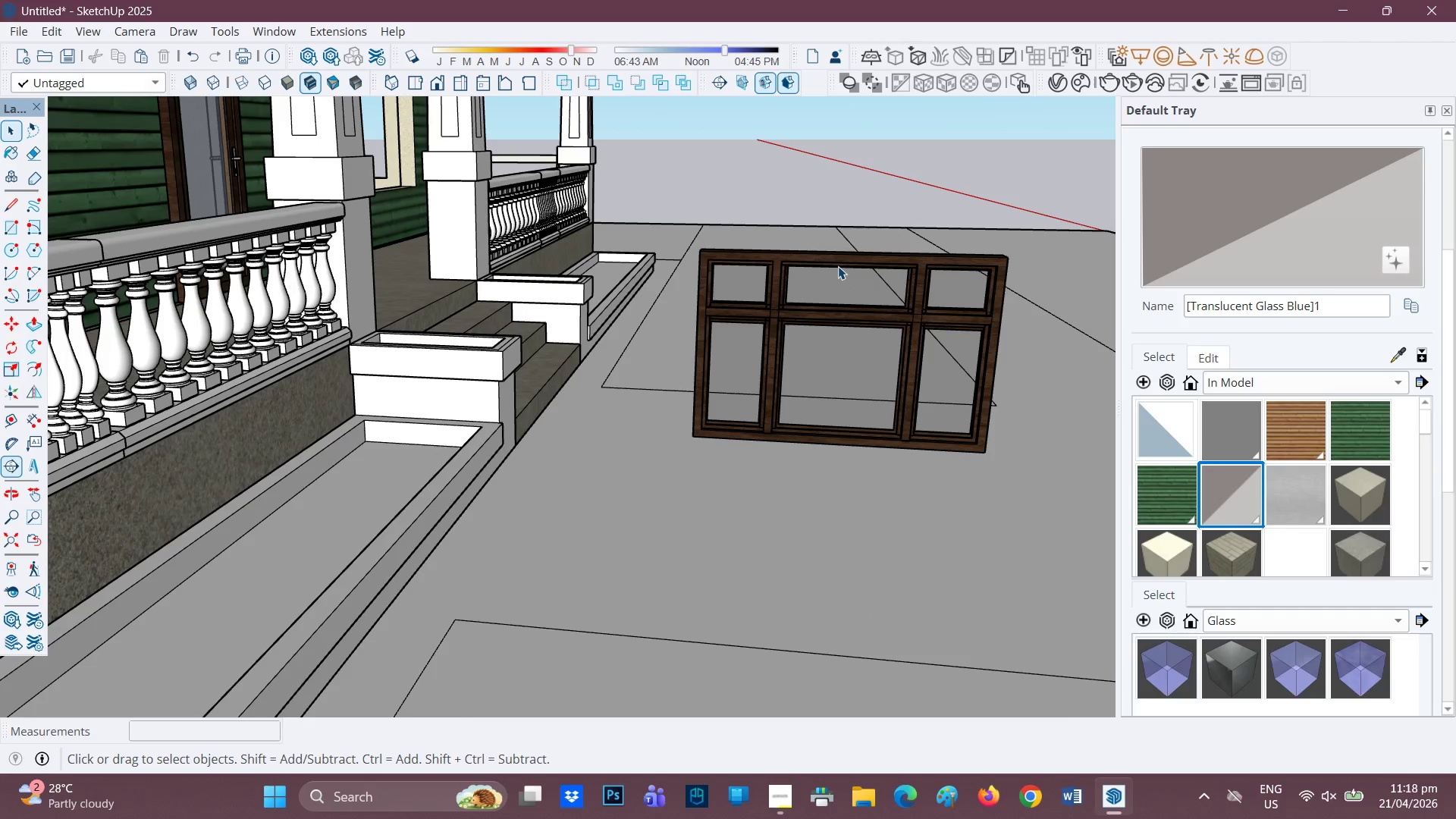 
left_click([840, 263])
 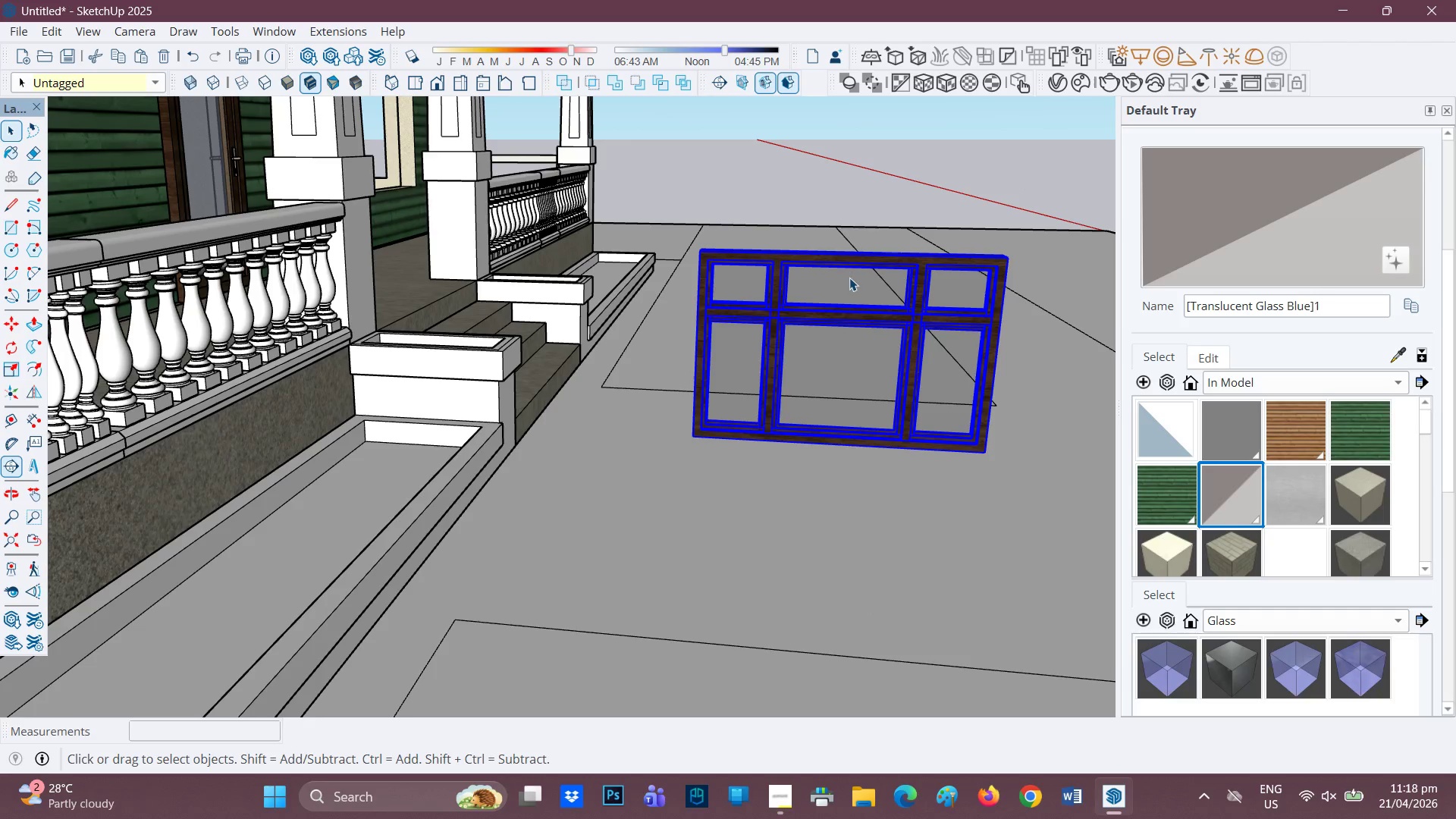 
scroll: coordinate [924, 452], scroll_direction: up, amount: 1.0
 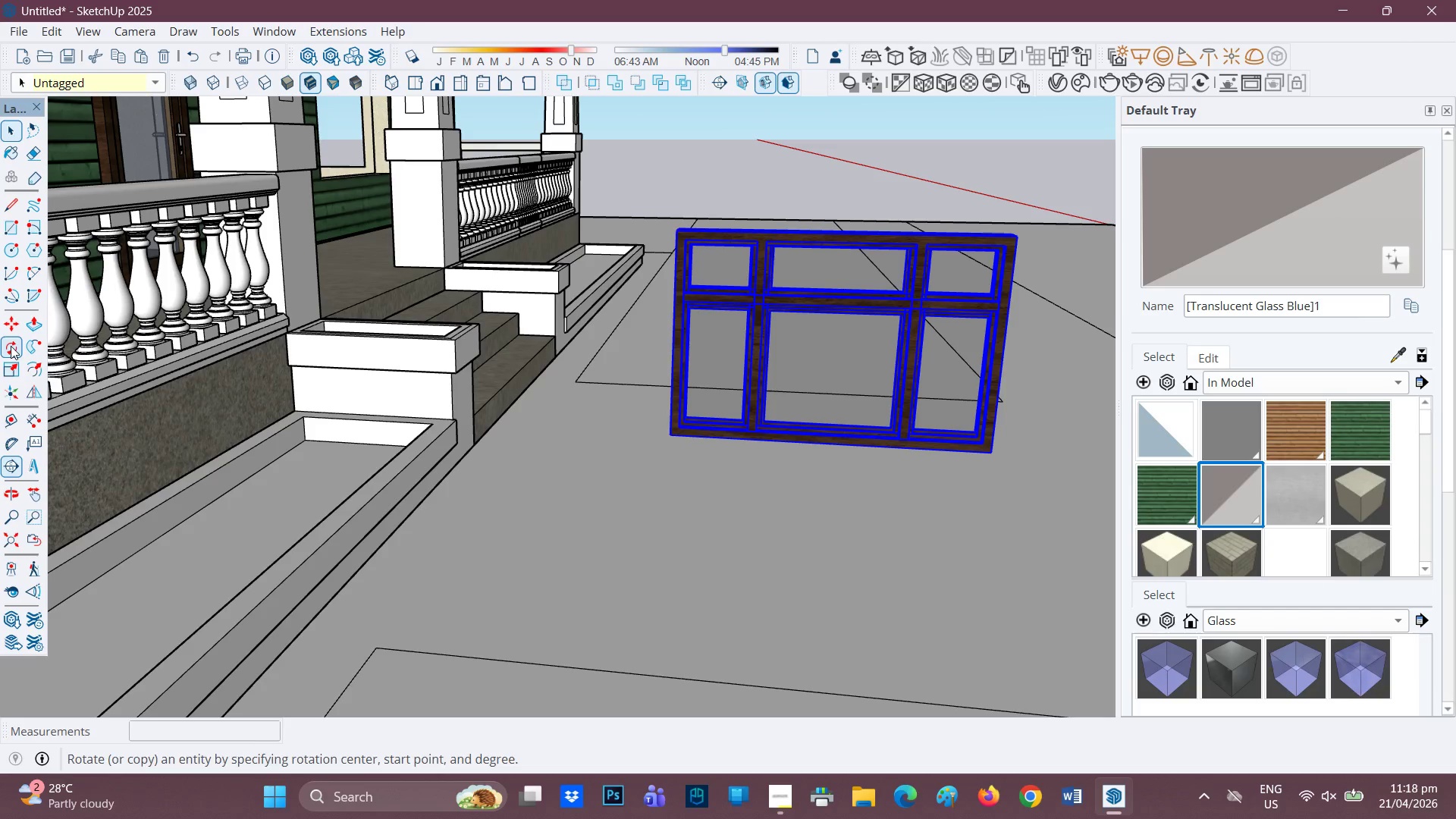 
wait(5.83)
 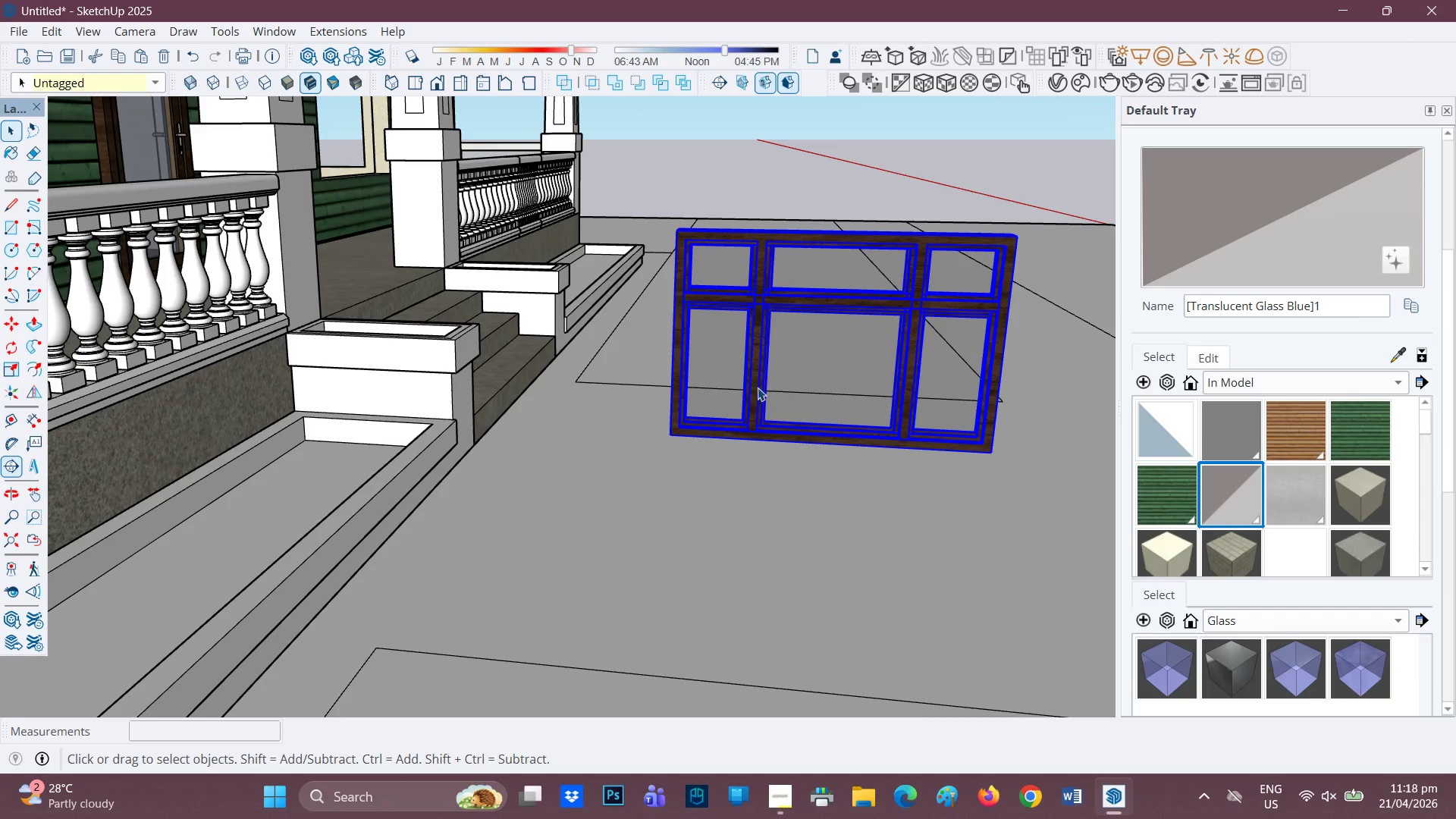 
mouse_move([827, 528])
 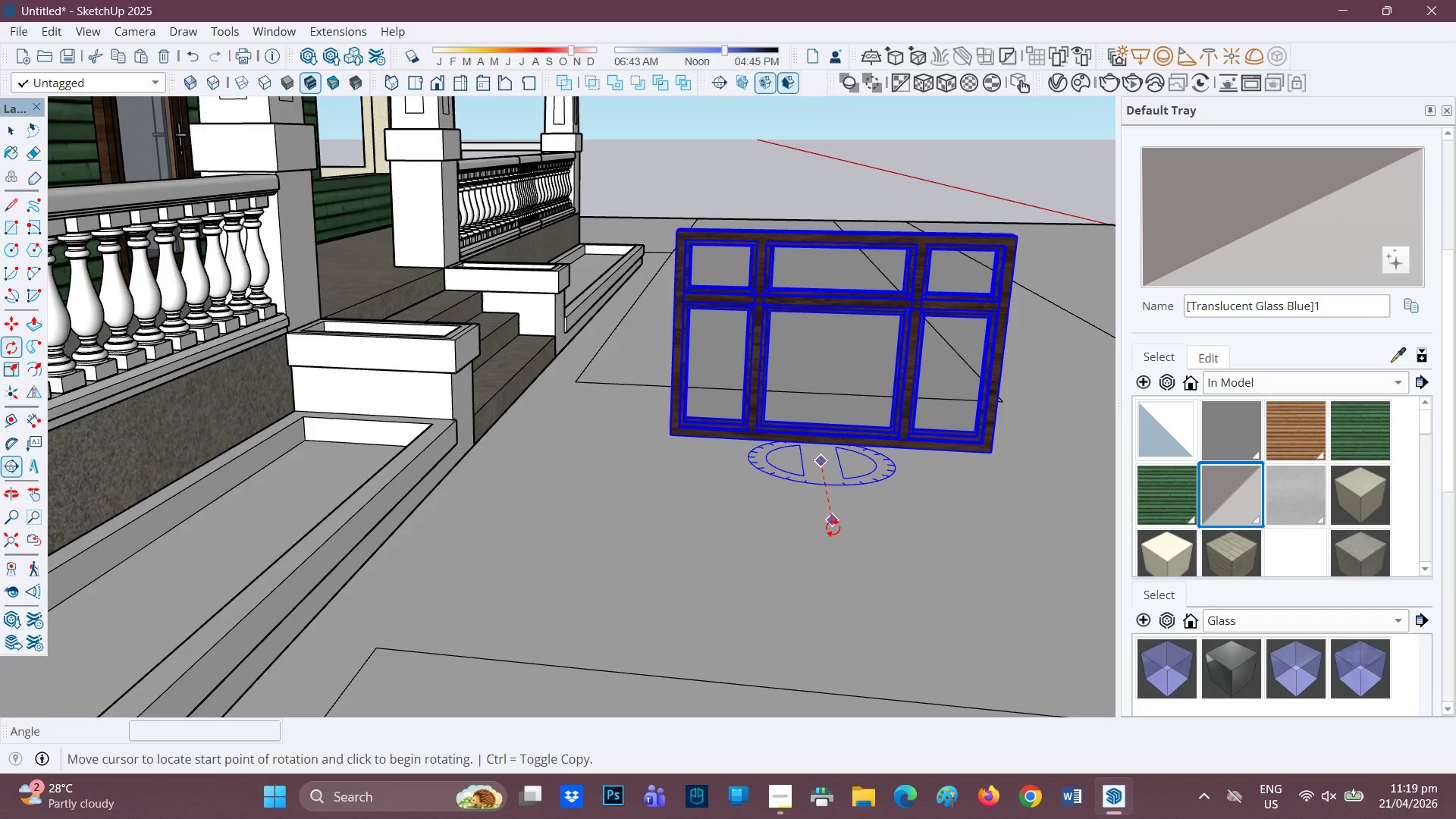 
left_click([833, 528])
 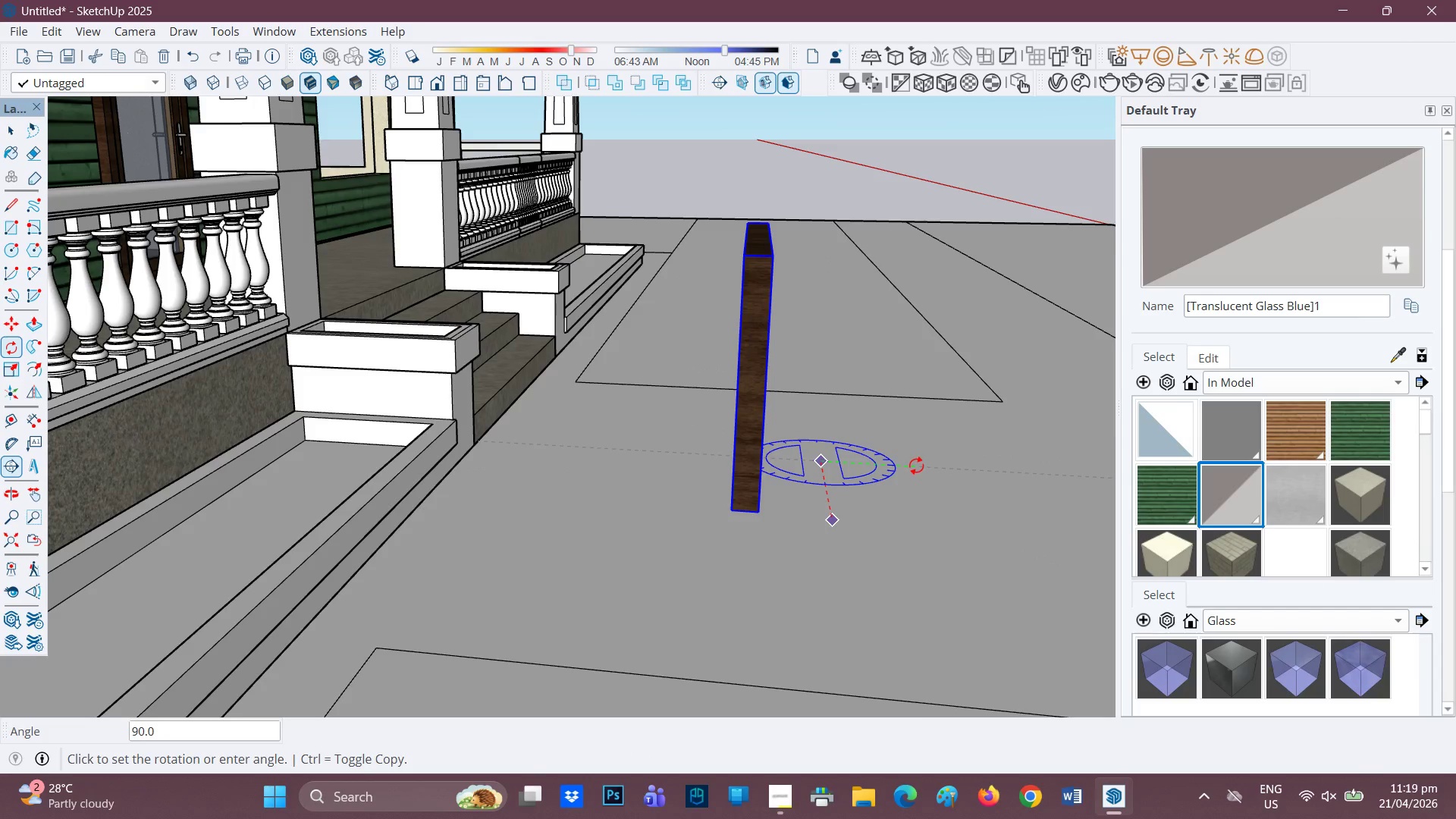 
scroll: coordinate [503, 369], scroll_direction: none, amount: 0.0
 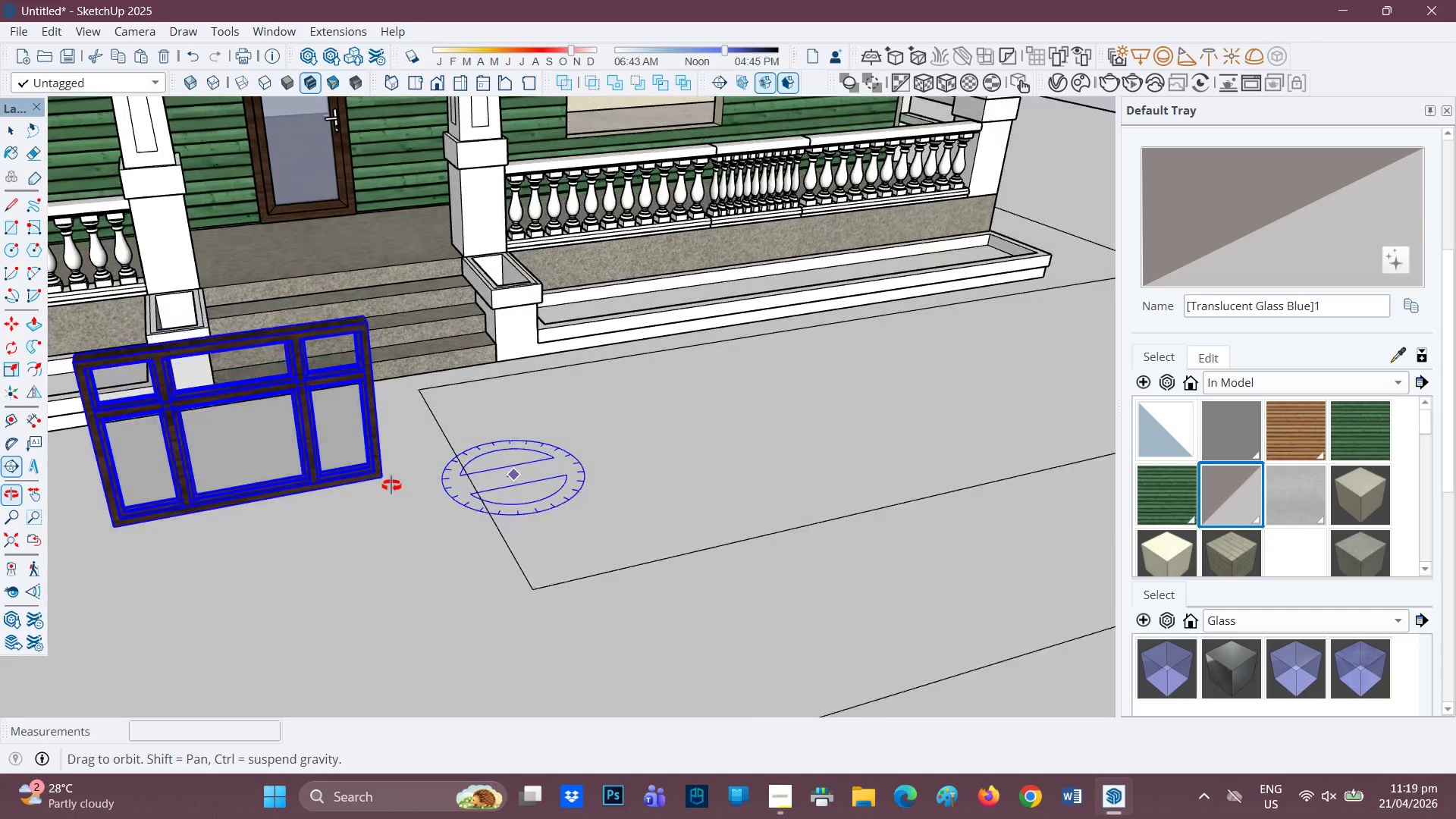 
scroll: coordinate [372, 466], scroll_direction: up, amount: 1.0
 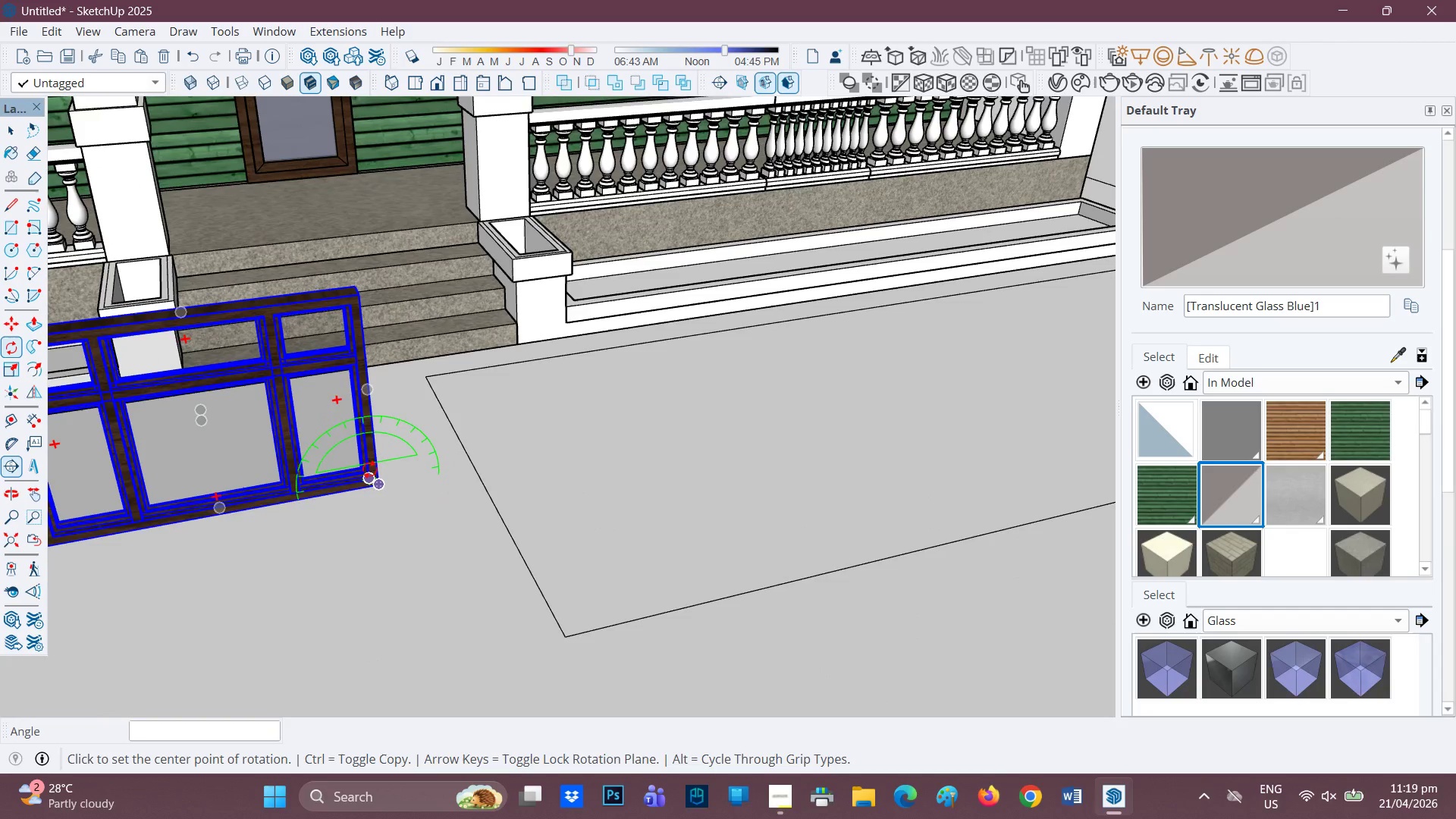 
key(M)
 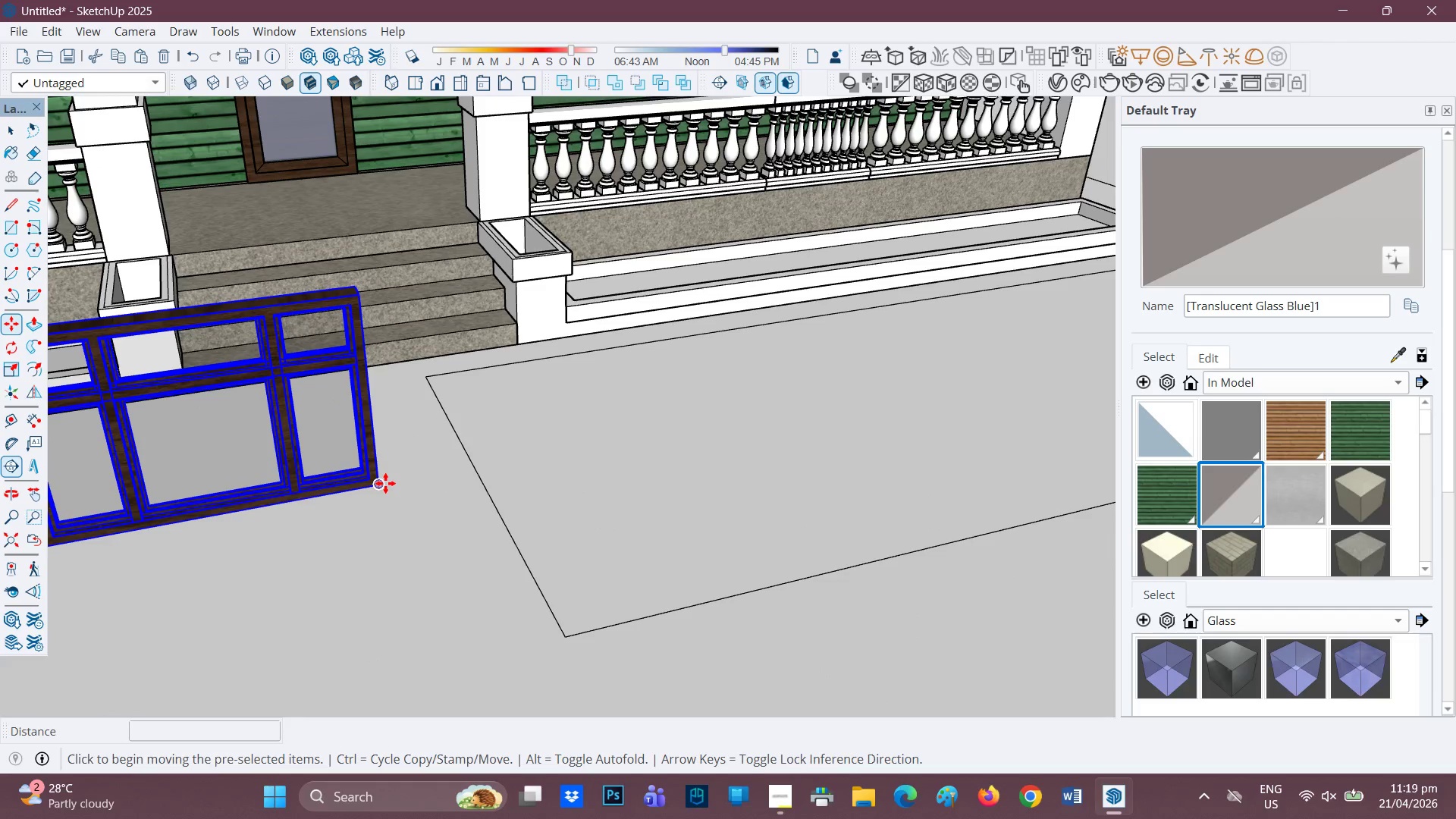 
left_click_drag(start_coordinate=[383, 483], to_coordinate=[382, 479])
 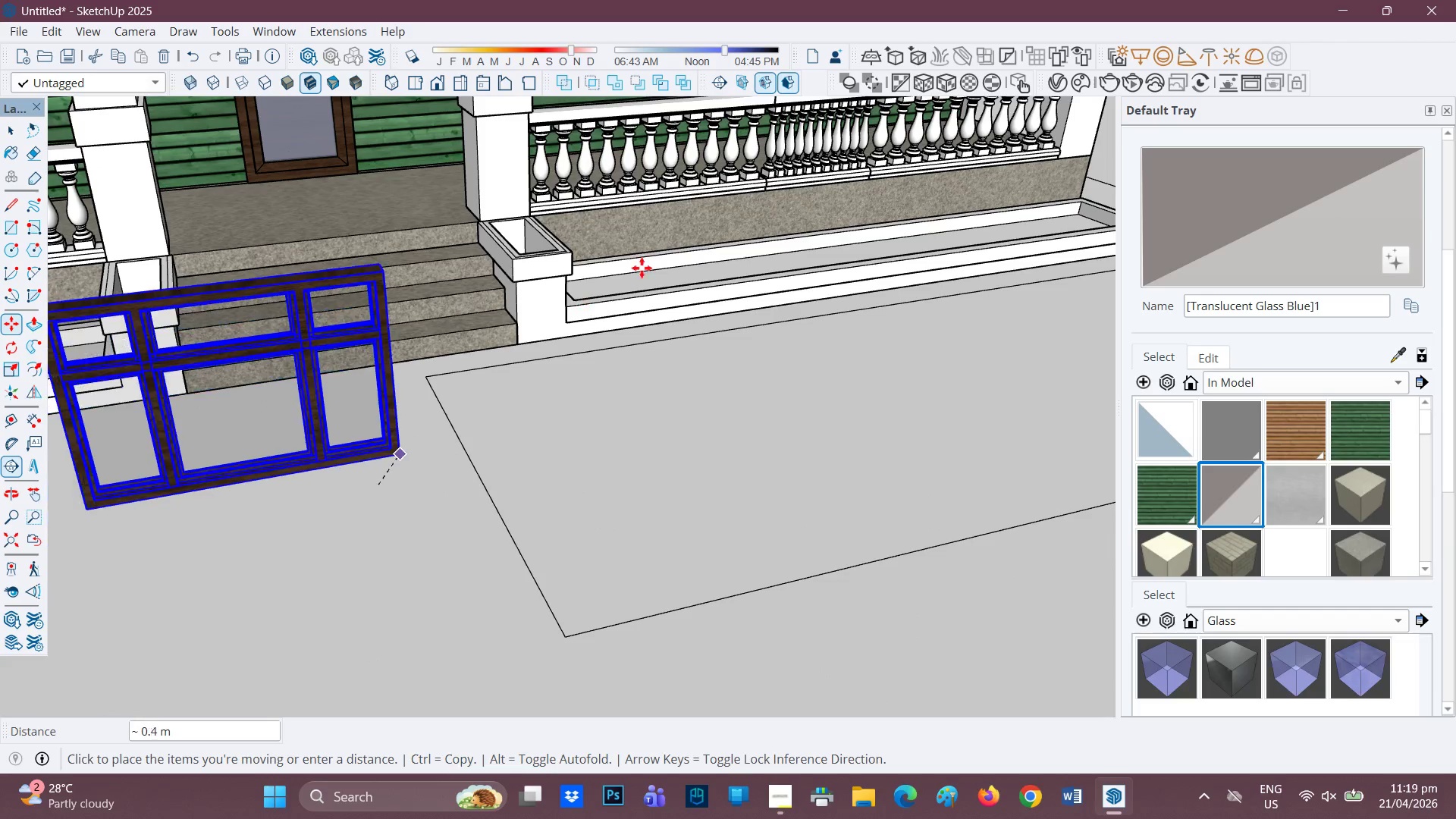 
key(H)
 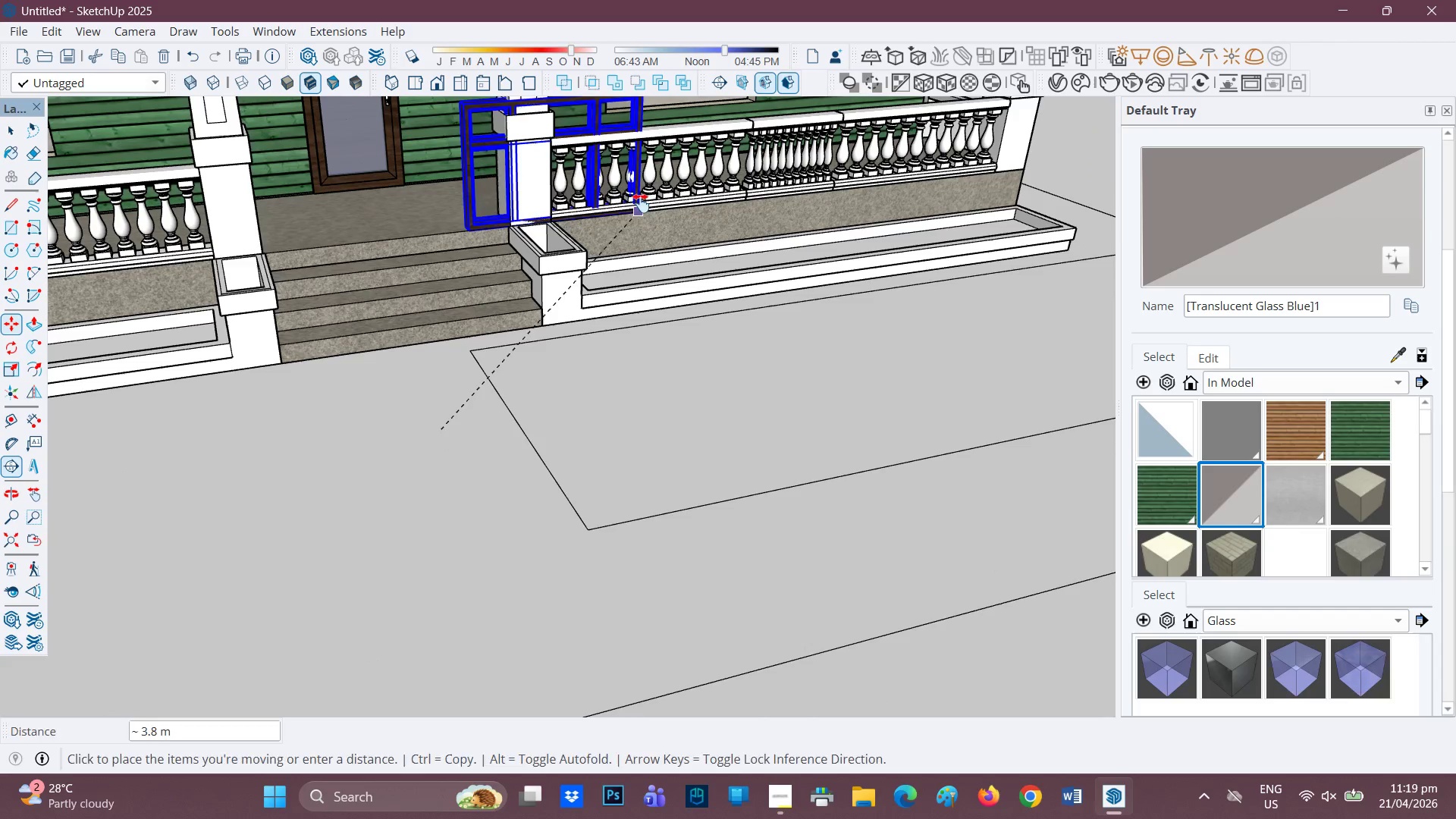 
scroll: coordinate [648, 243], scroll_direction: down, amount: 2.0
 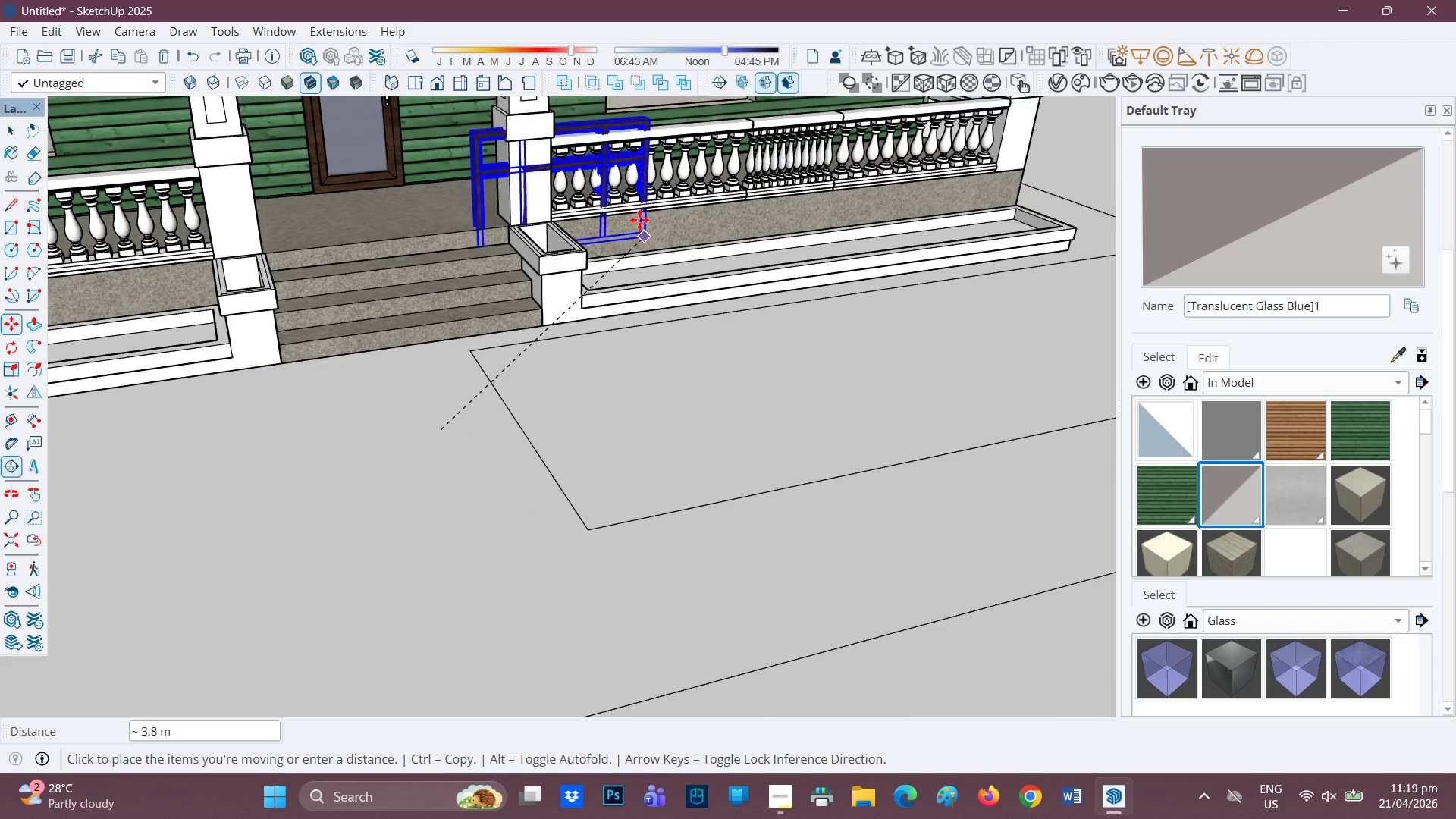 
left_click_drag(start_coordinate=[641, 203], to_coordinate=[392, 548])
 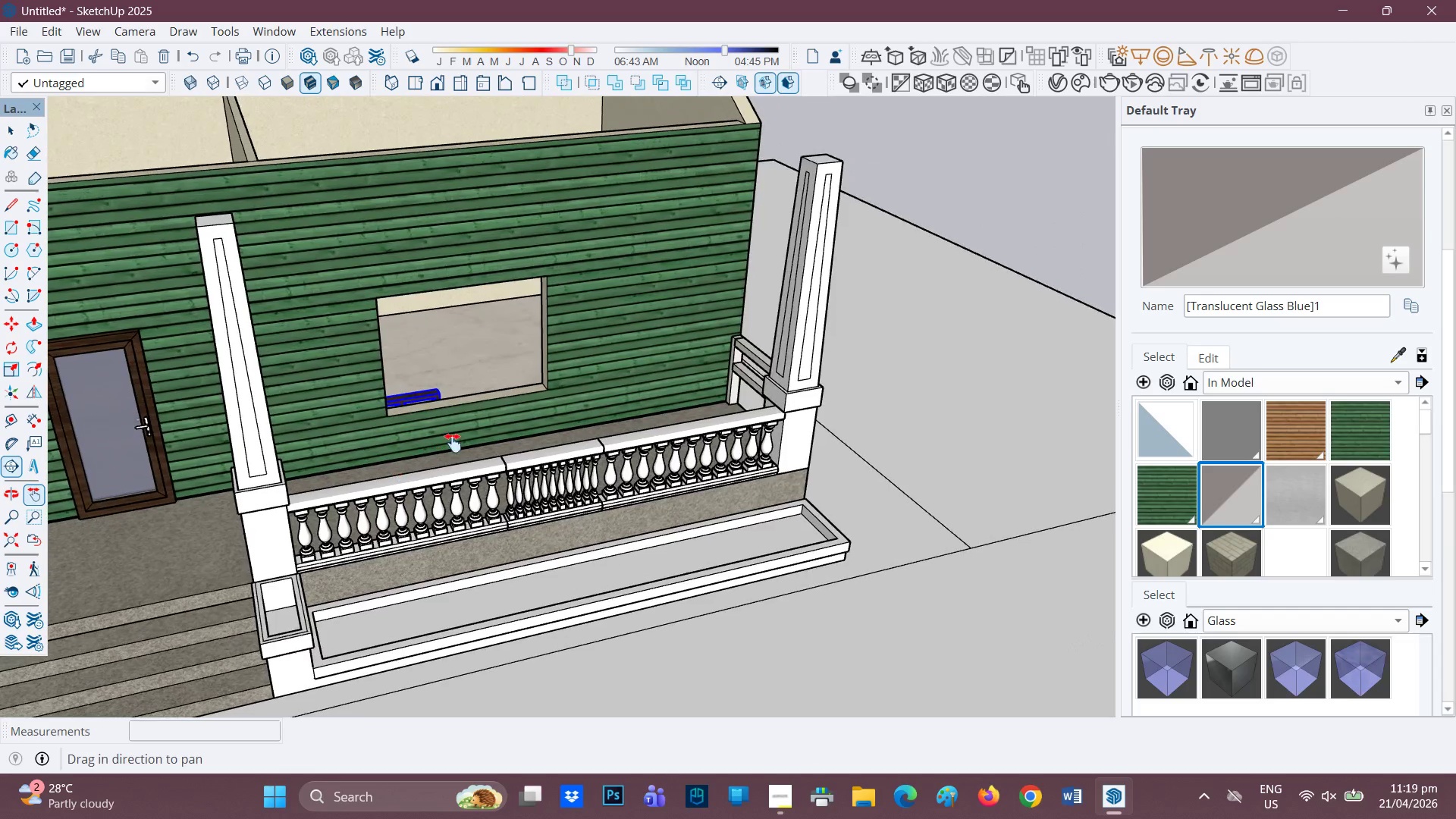 
scroll: coordinate [529, 368], scroll_direction: up, amount: 6.0
 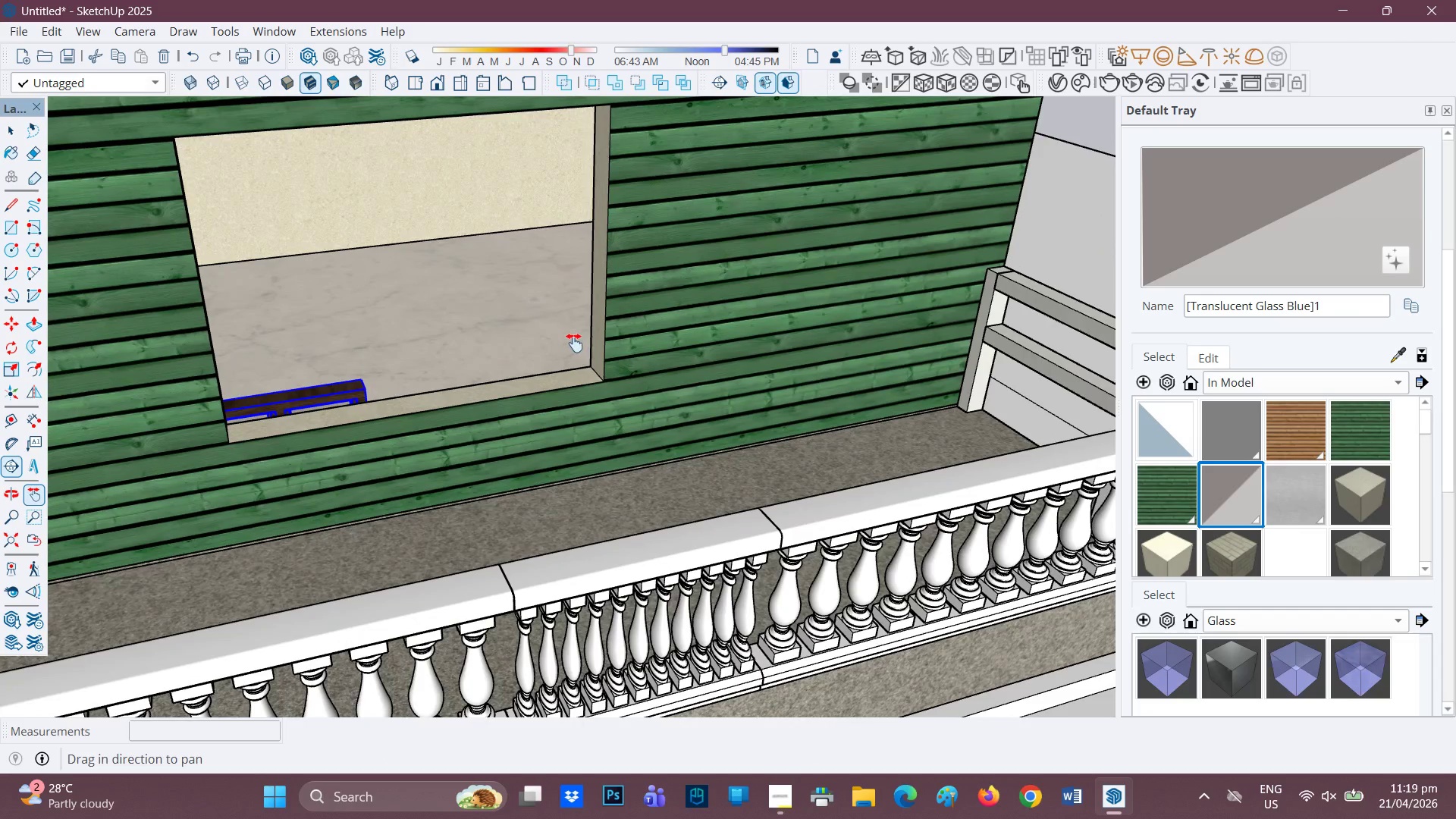 
key(M)
 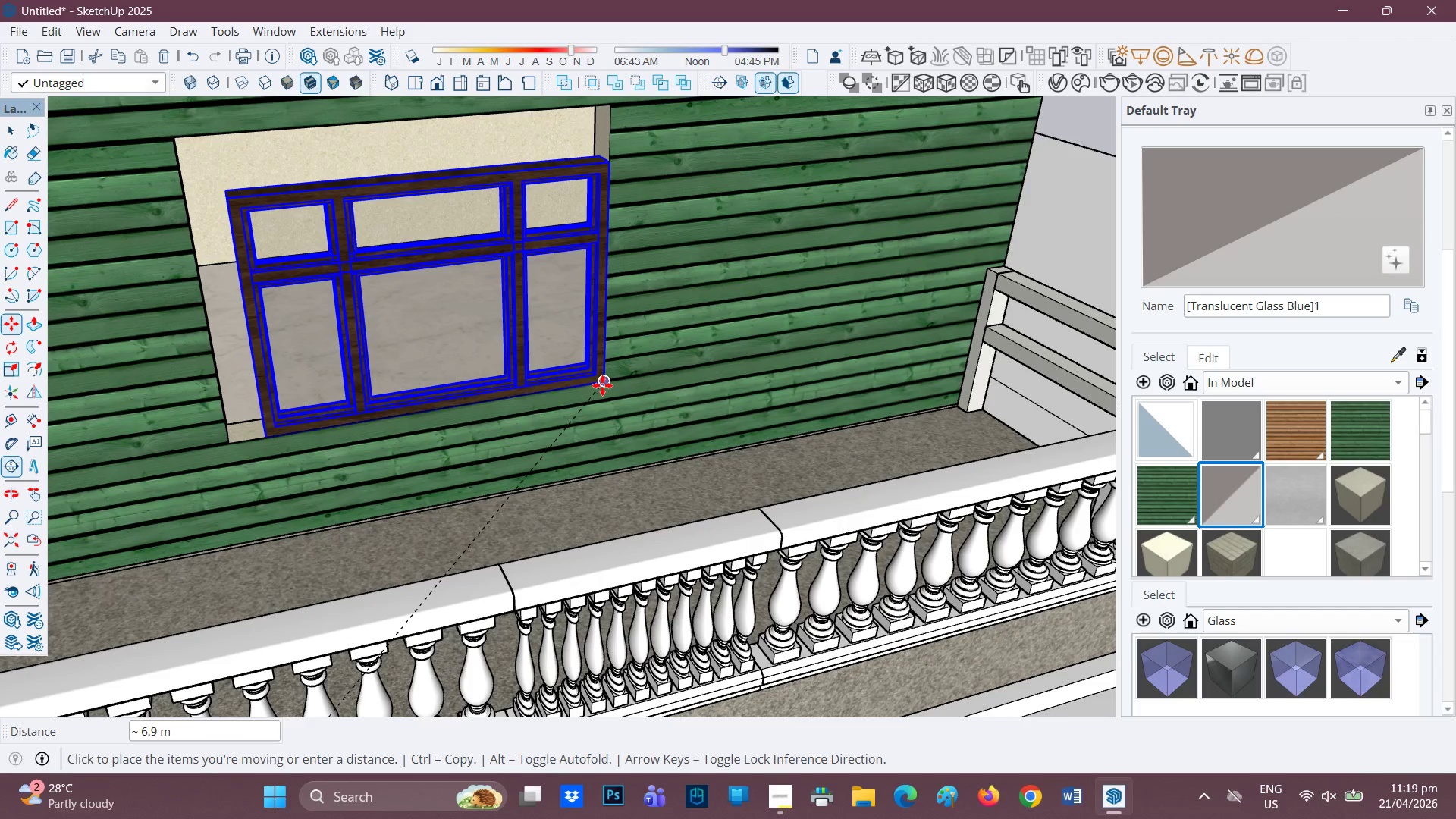 
left_click([602, 384])
 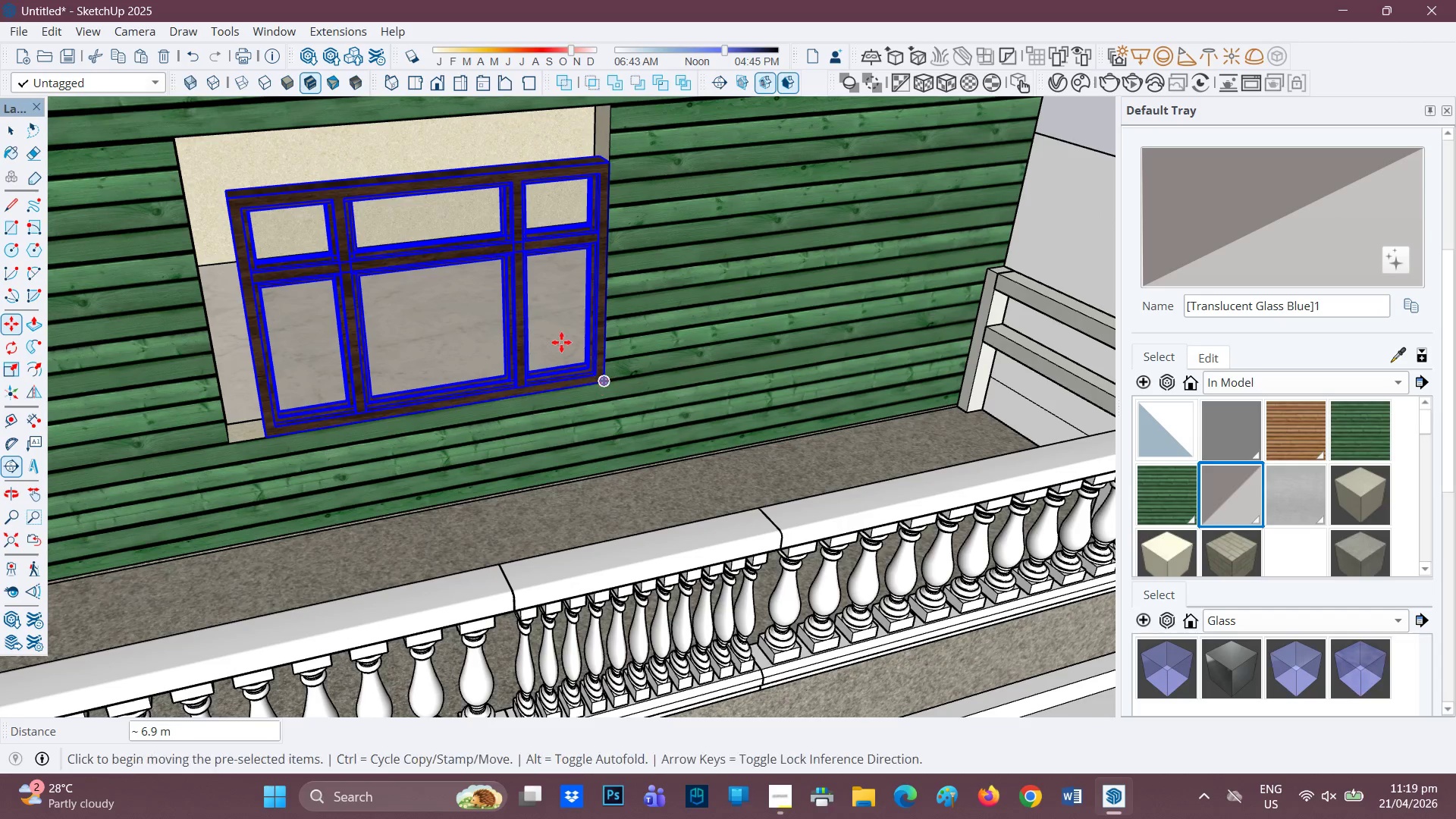 
scroll: coordinate [494, 318], scroll_direction: down, amount: 2.0
 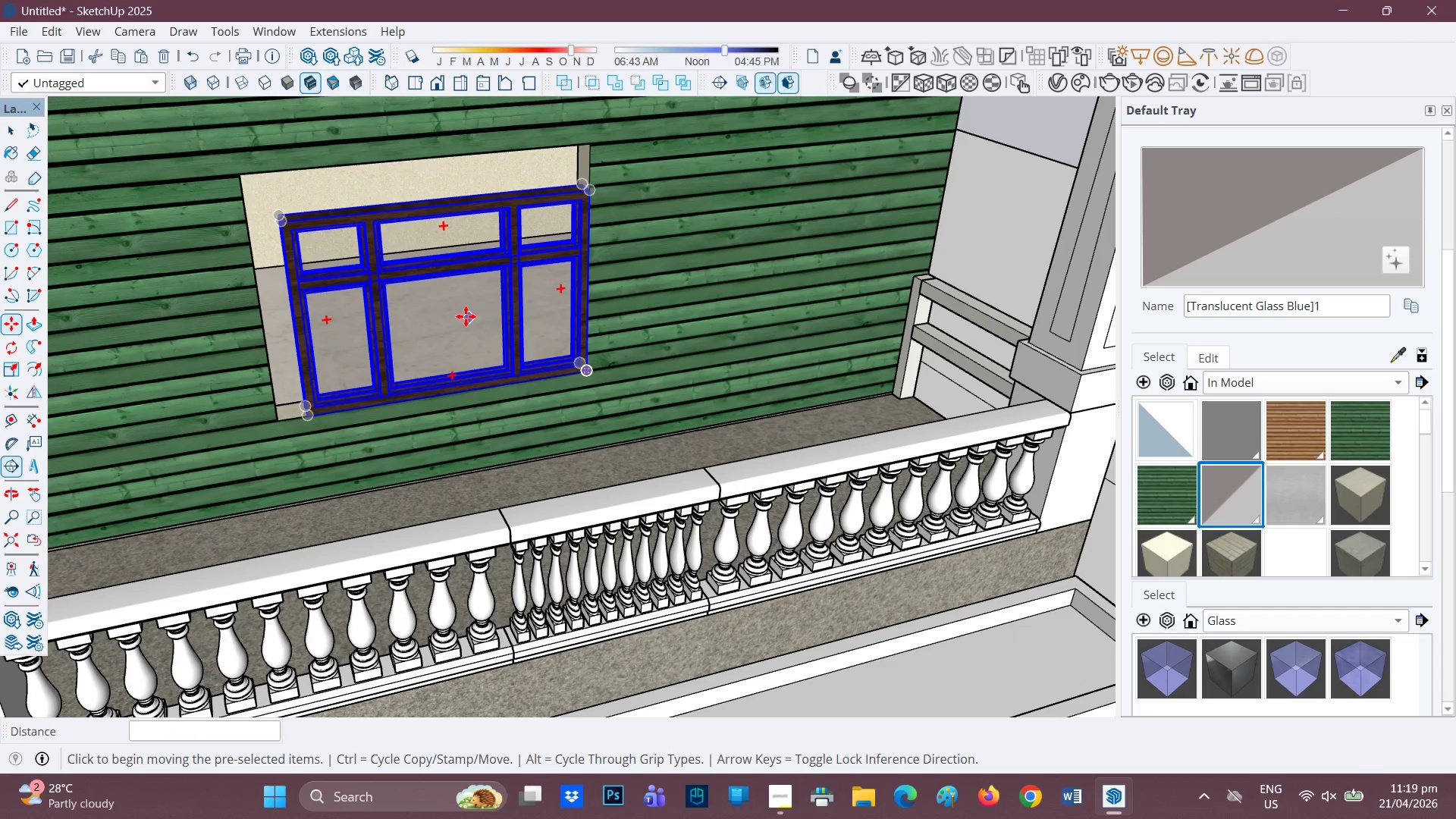 
key(H)
 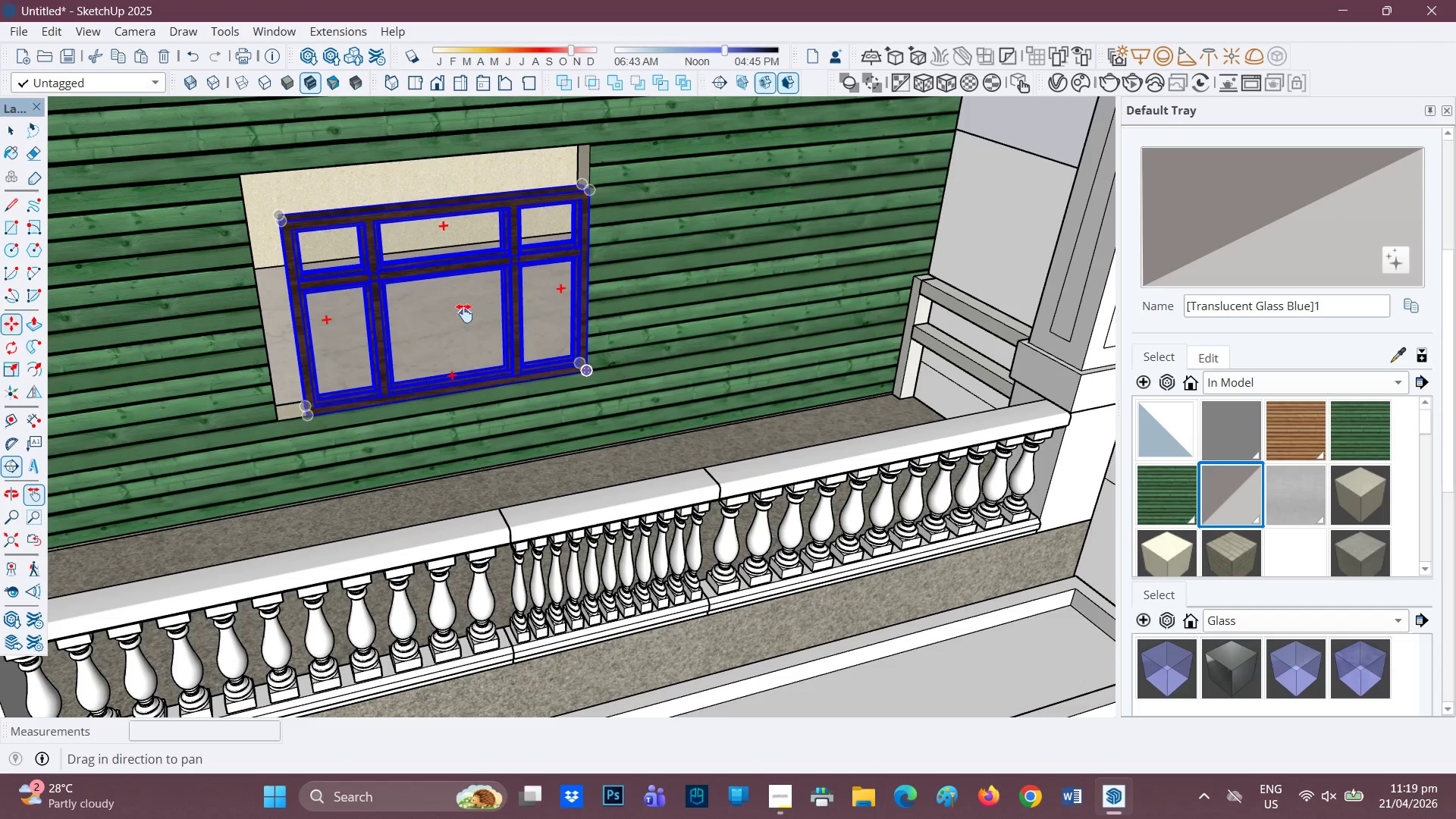 
left_click_drag(start_coordinate=[464, 313], to_coordinate=[516, 450])
 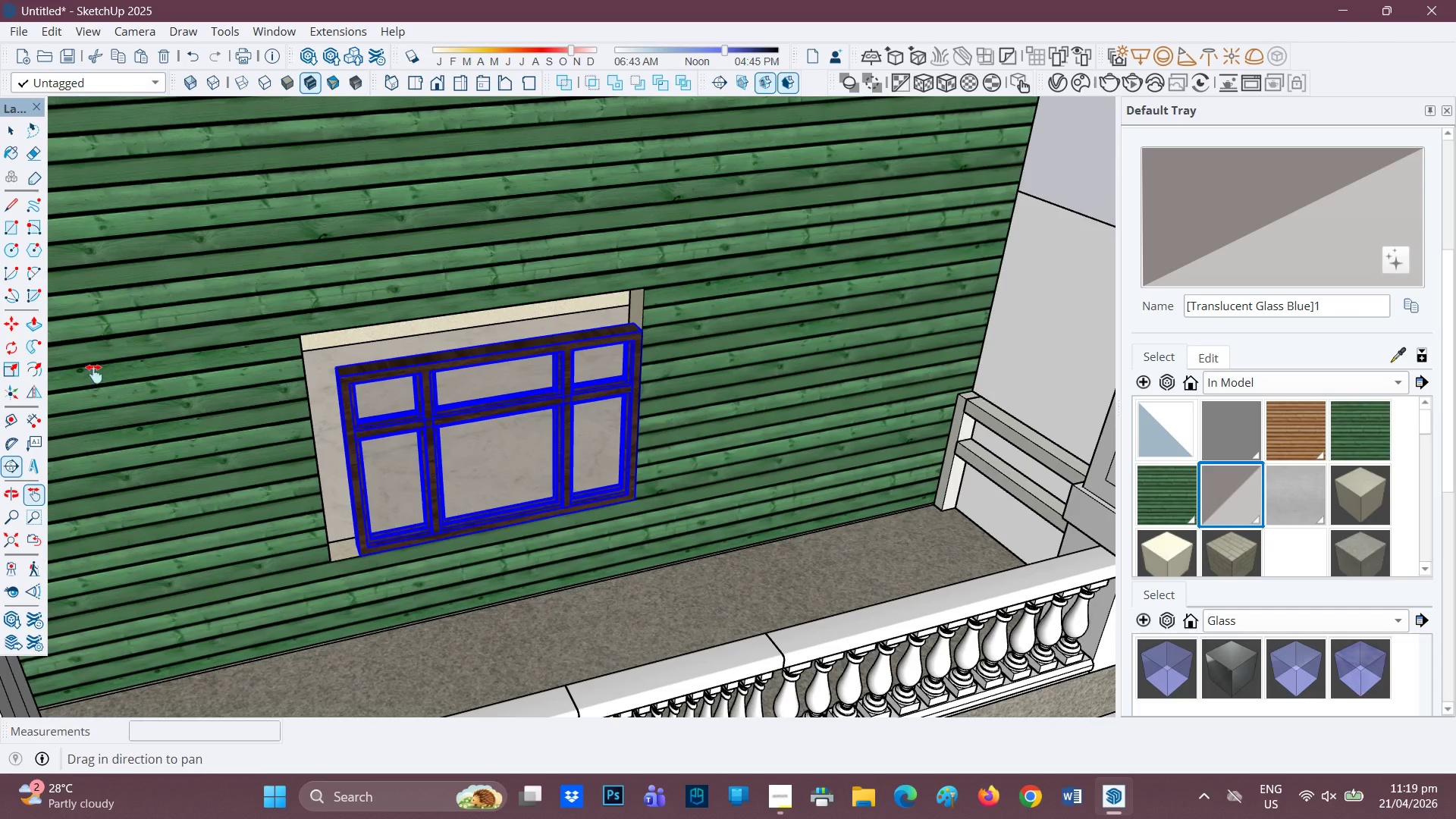 
scroll: coordinate [340, 357], scroll_direction: up, amount: 3.0
 